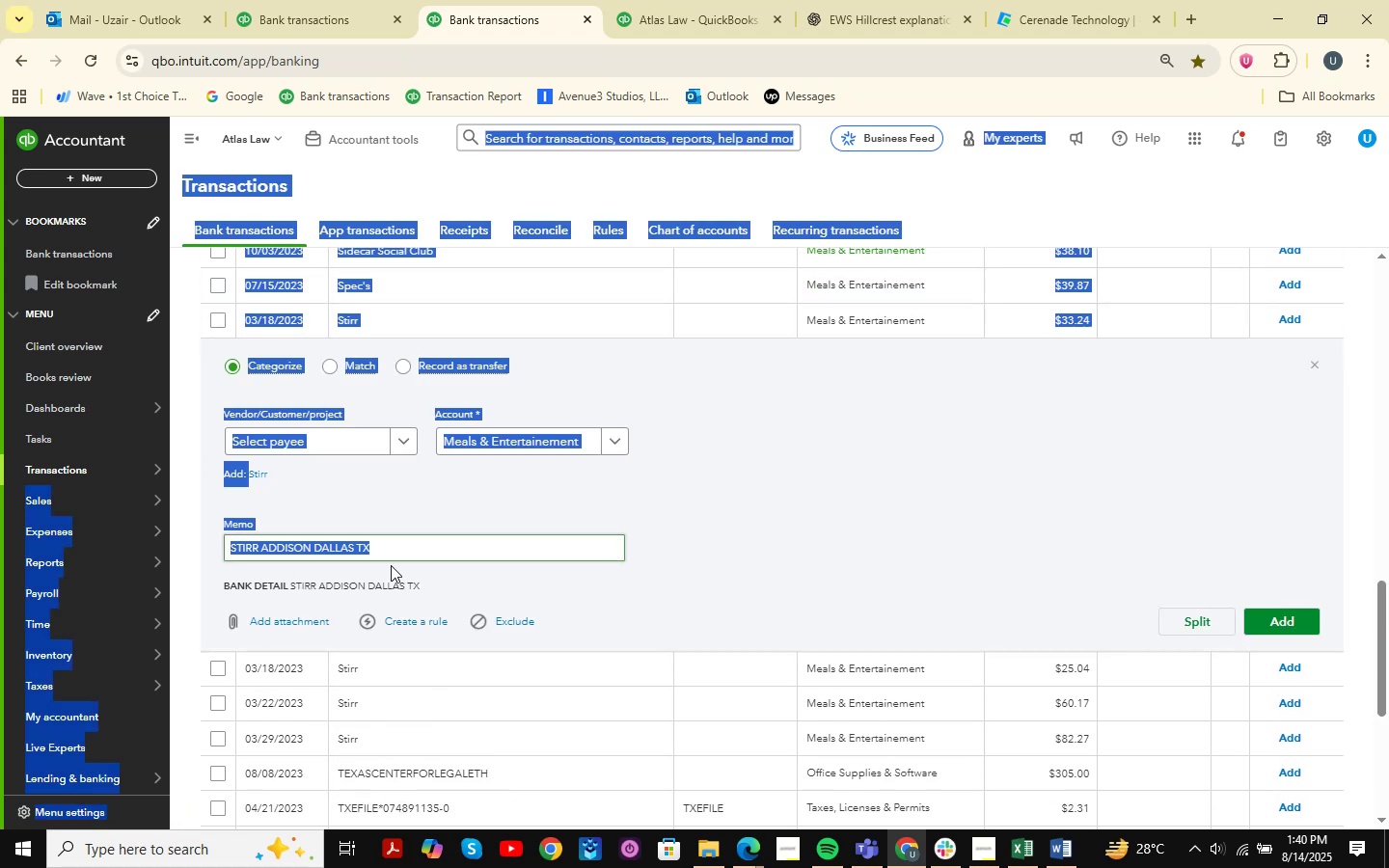 
left_click([412, 556])
 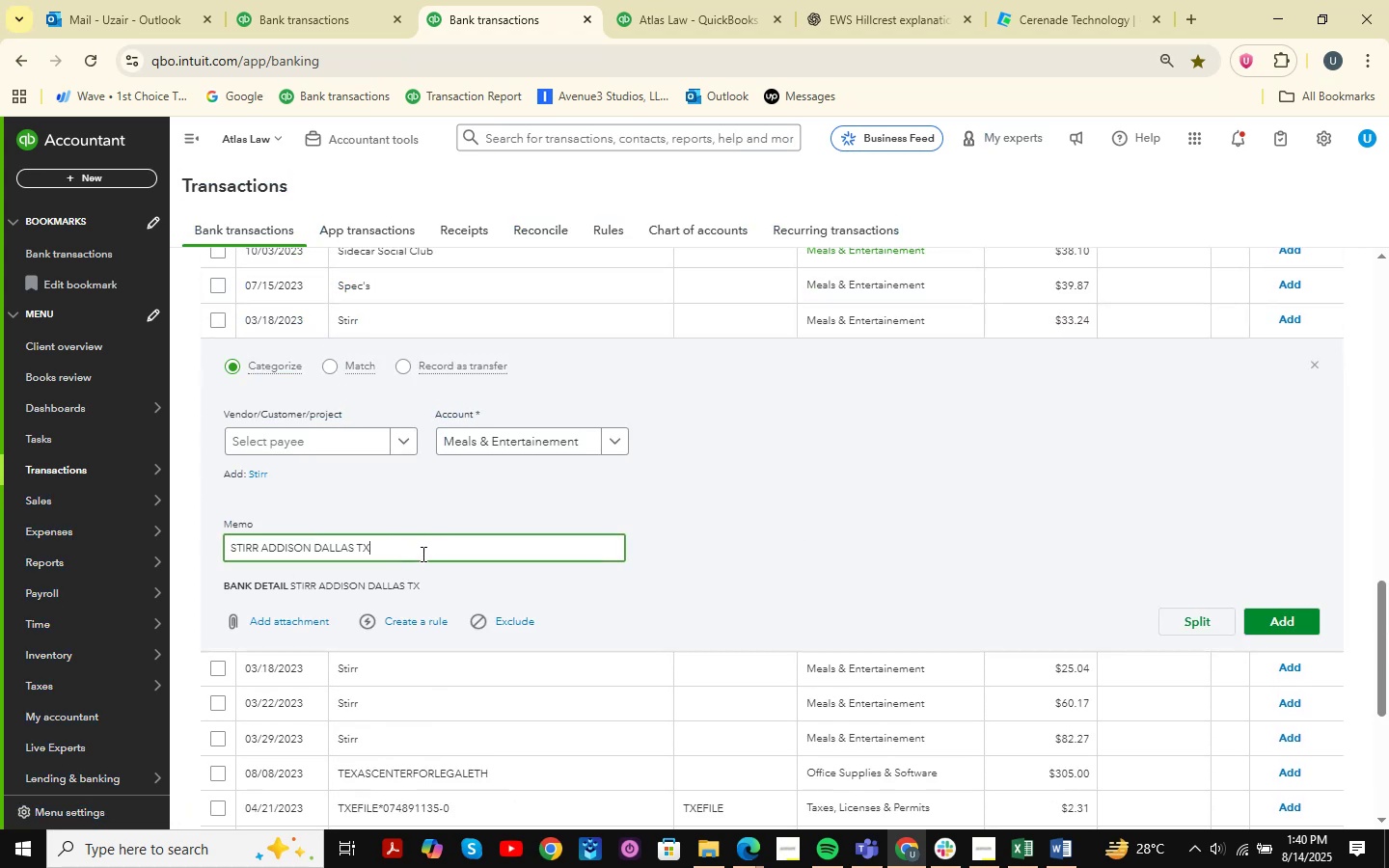 
left_click_drag(start_coordinate=[444, 554], to_coordinate=[176, 539])
 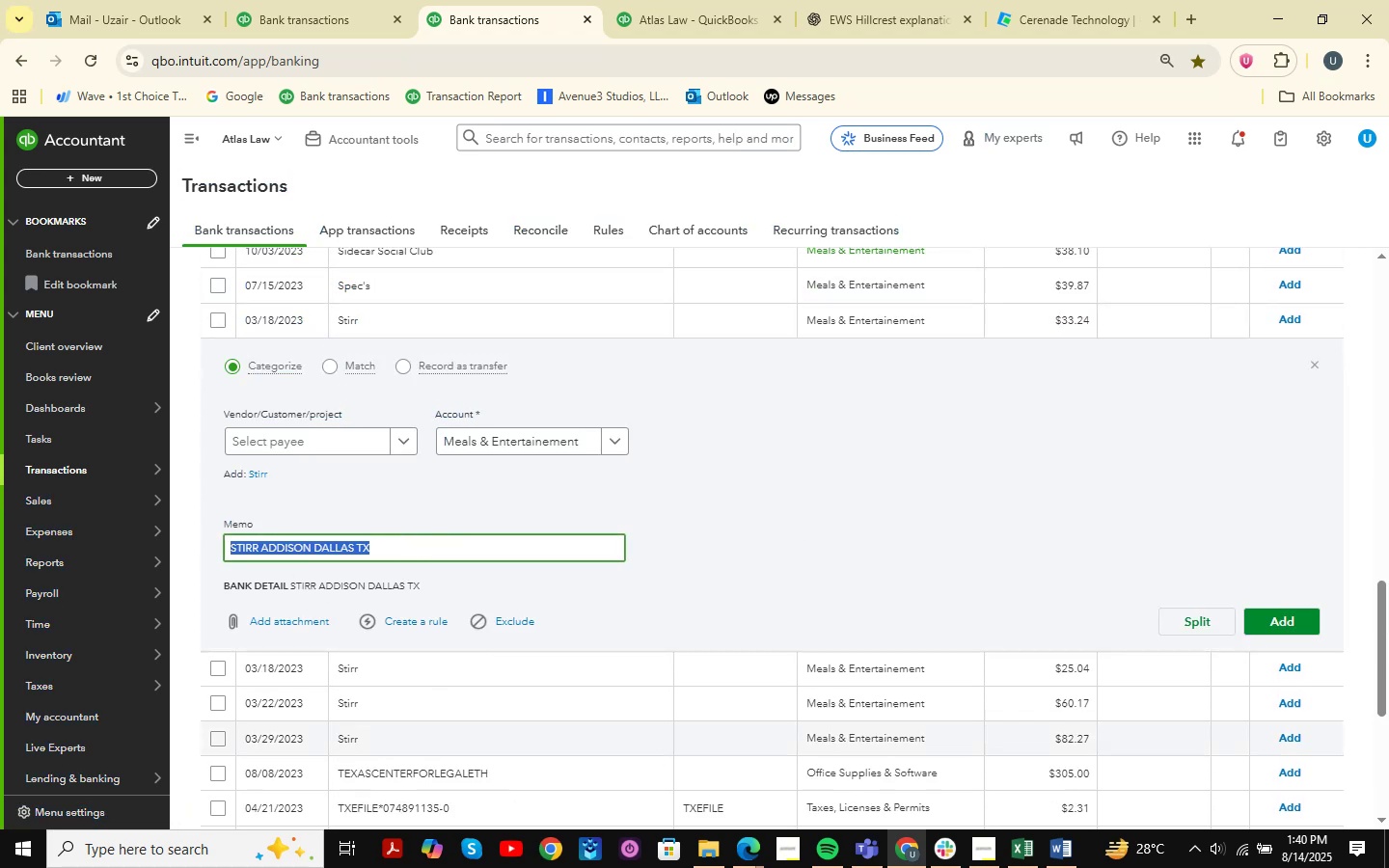 
key(Control+C)
 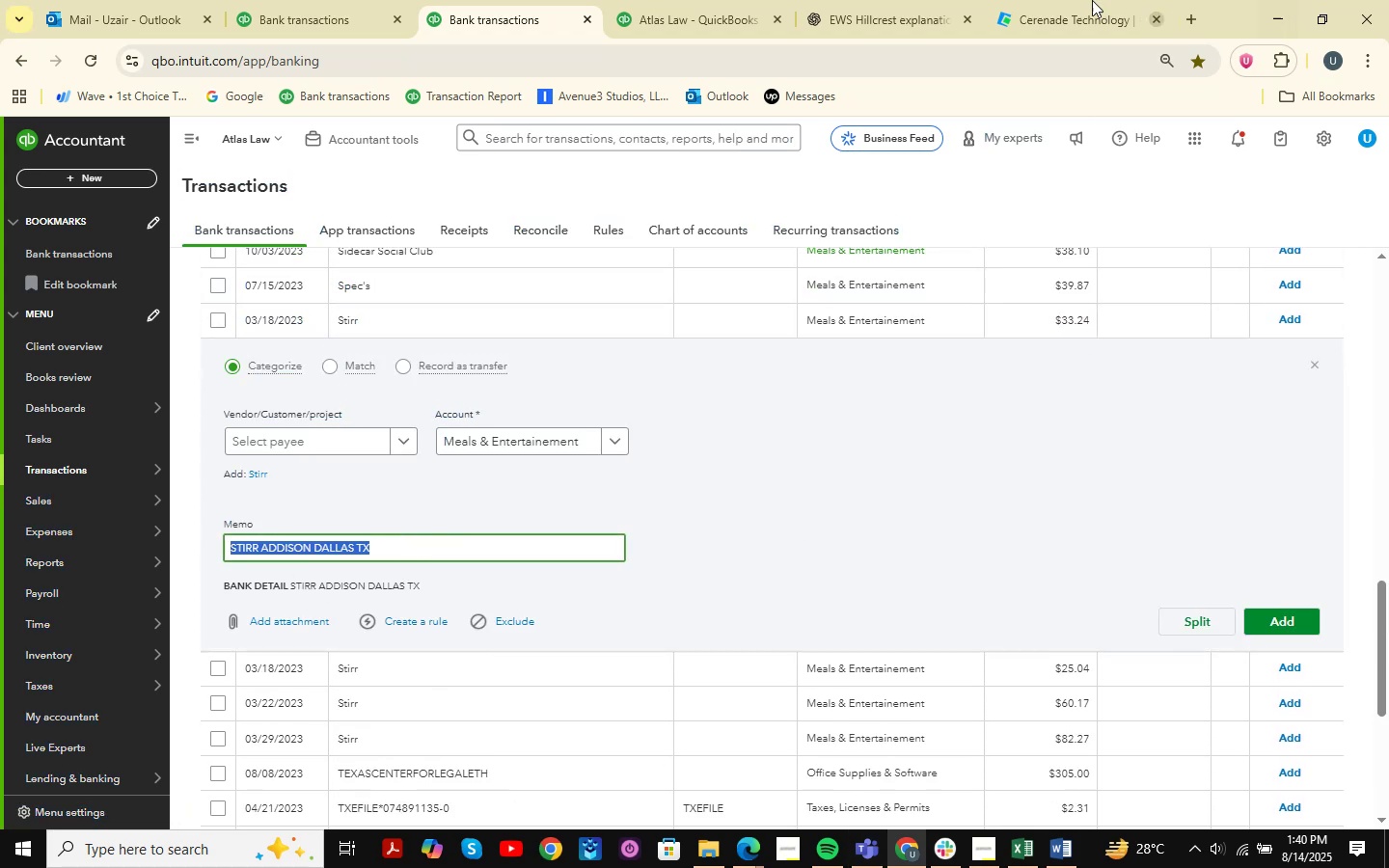 
left_click([908, 0])
 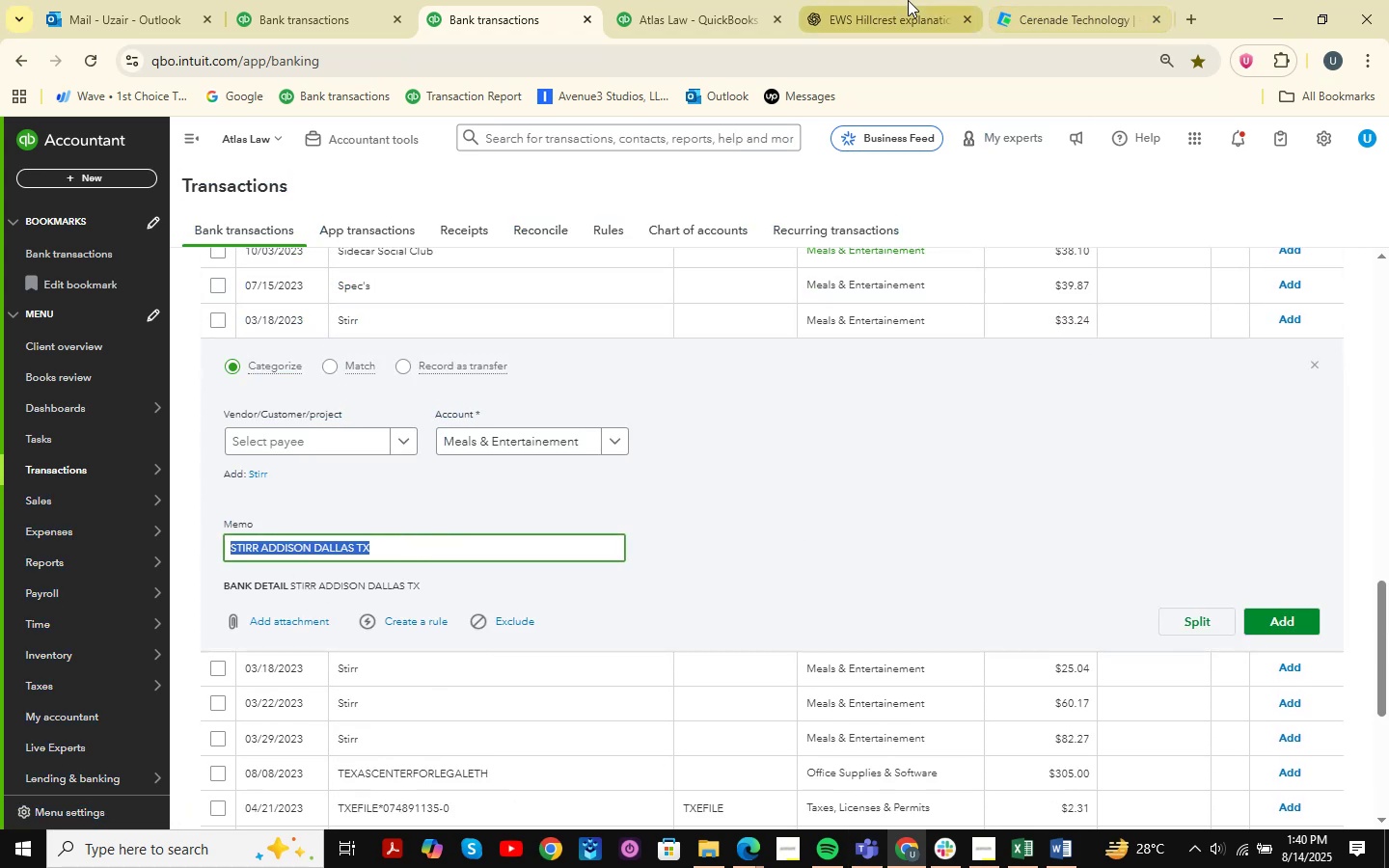 
key(Control+ControlLeft)
 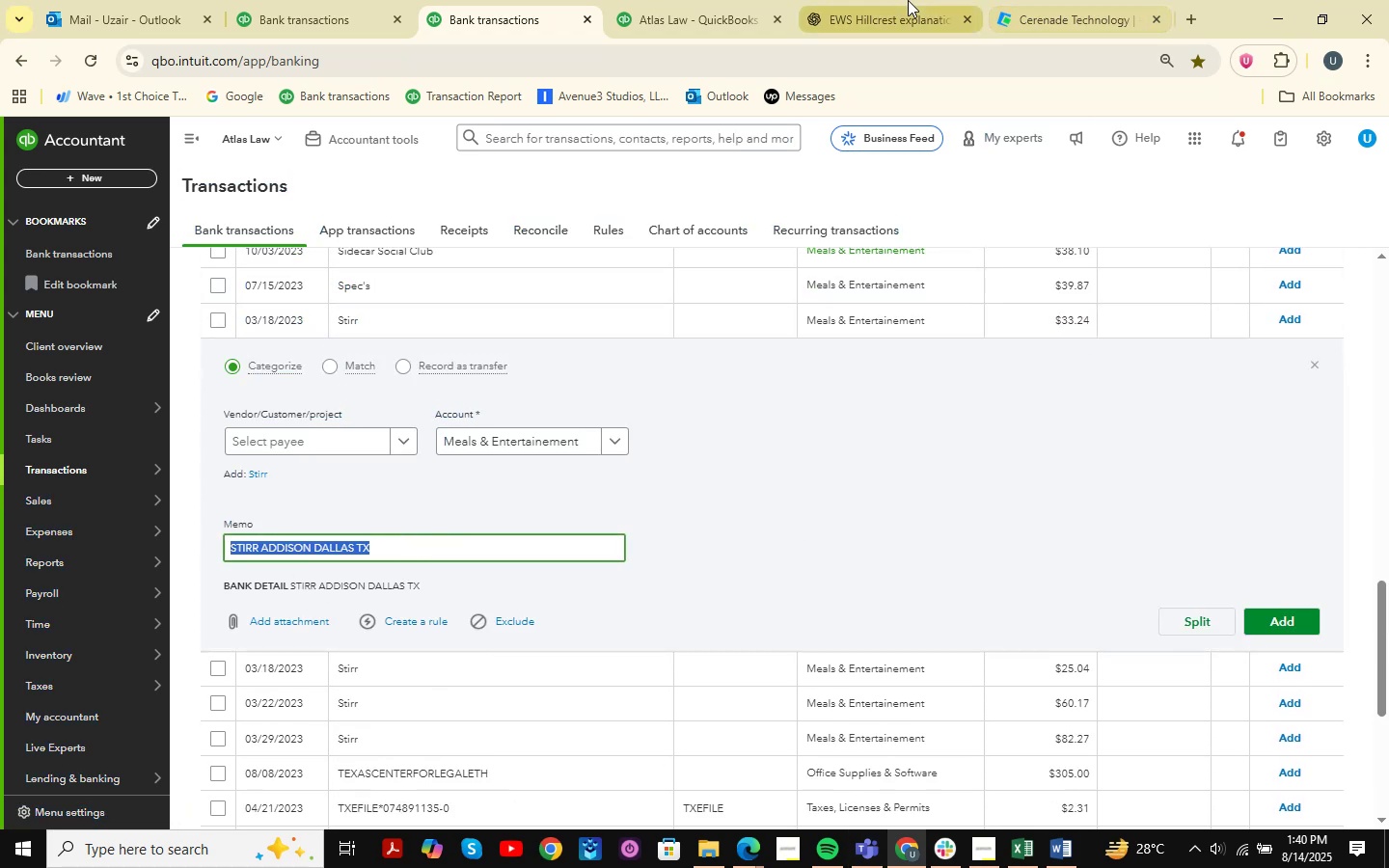 
key(V)
 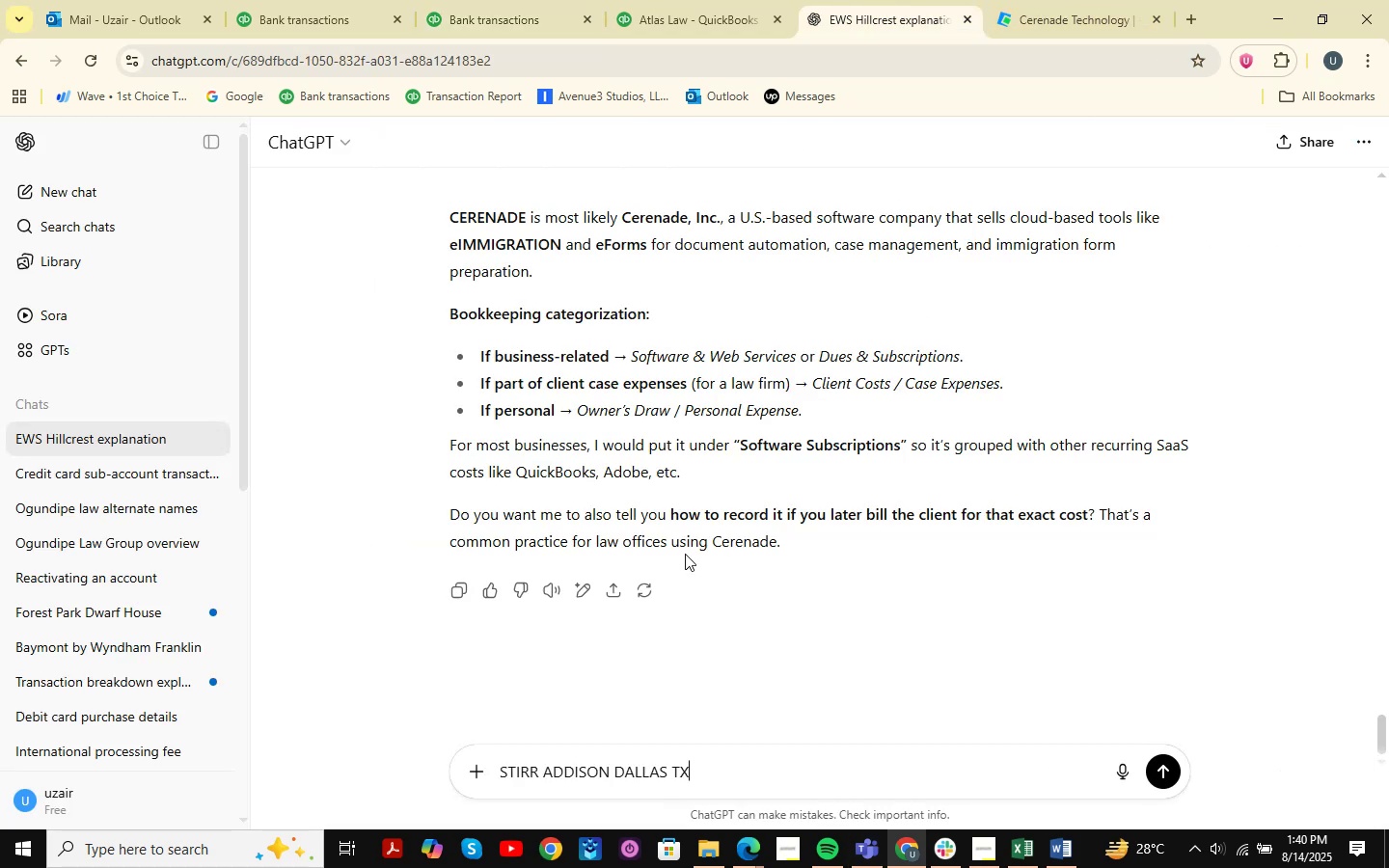 
key(Enter)
 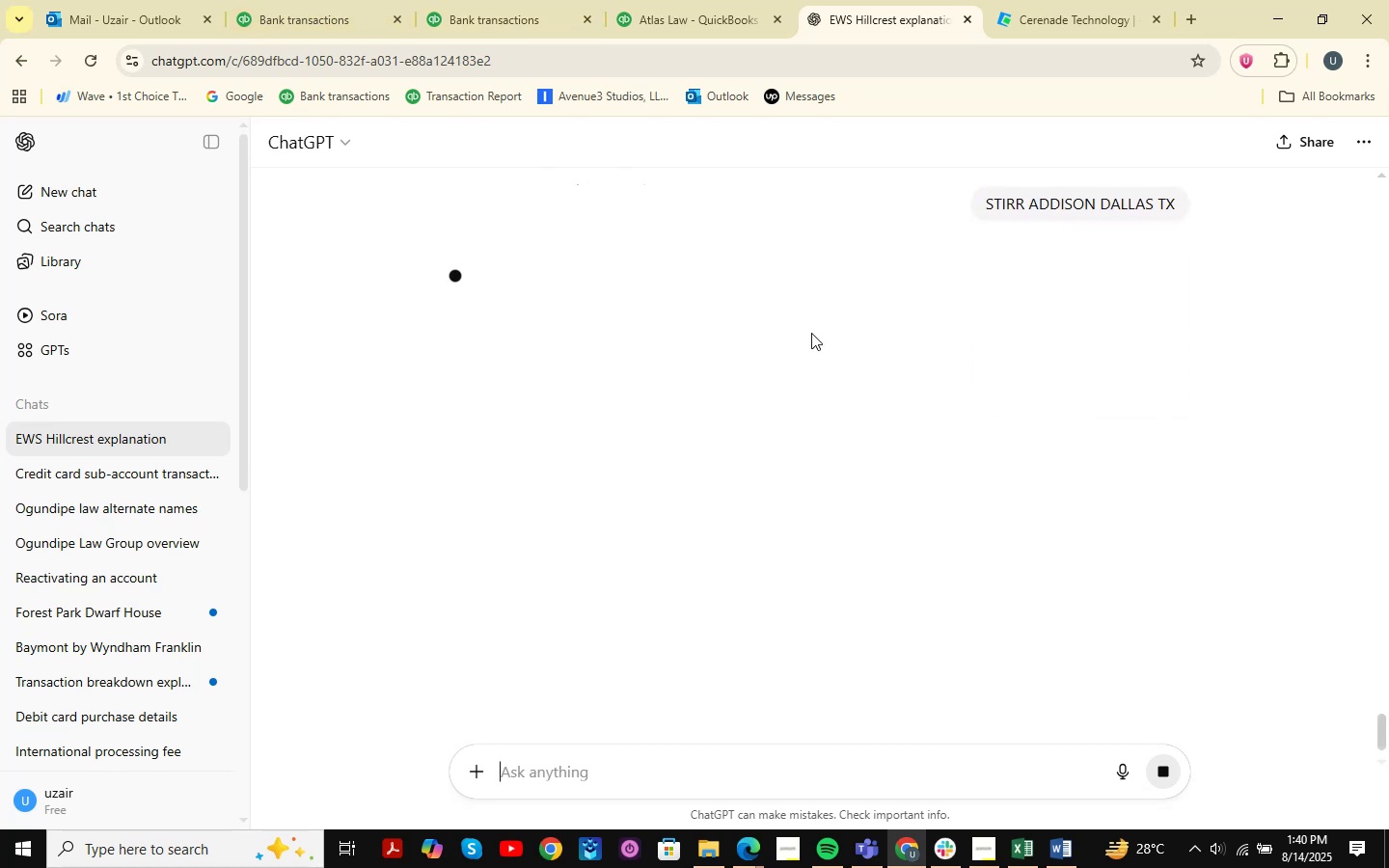 
wait(5.08)
 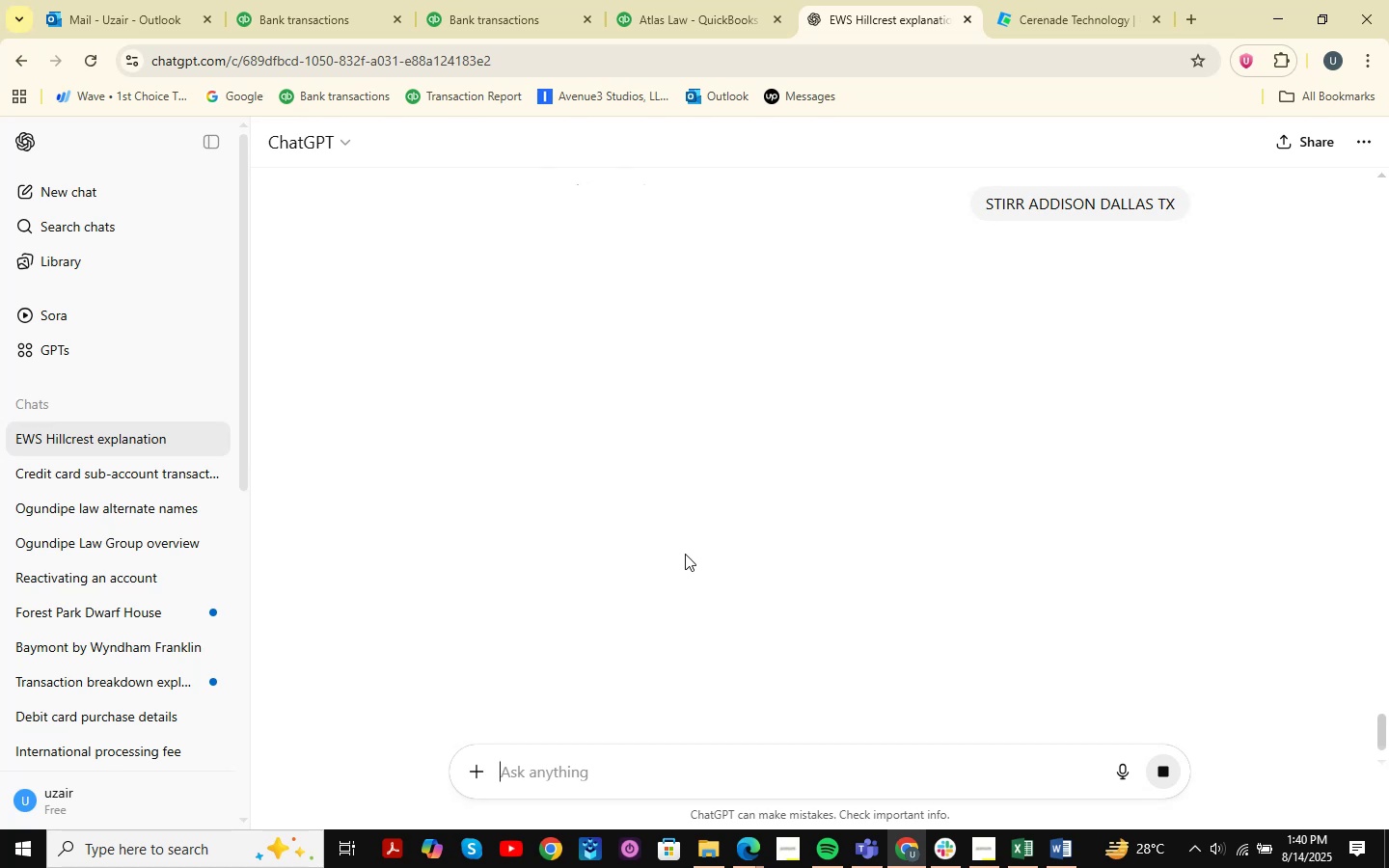 
left_click([493, 0])
 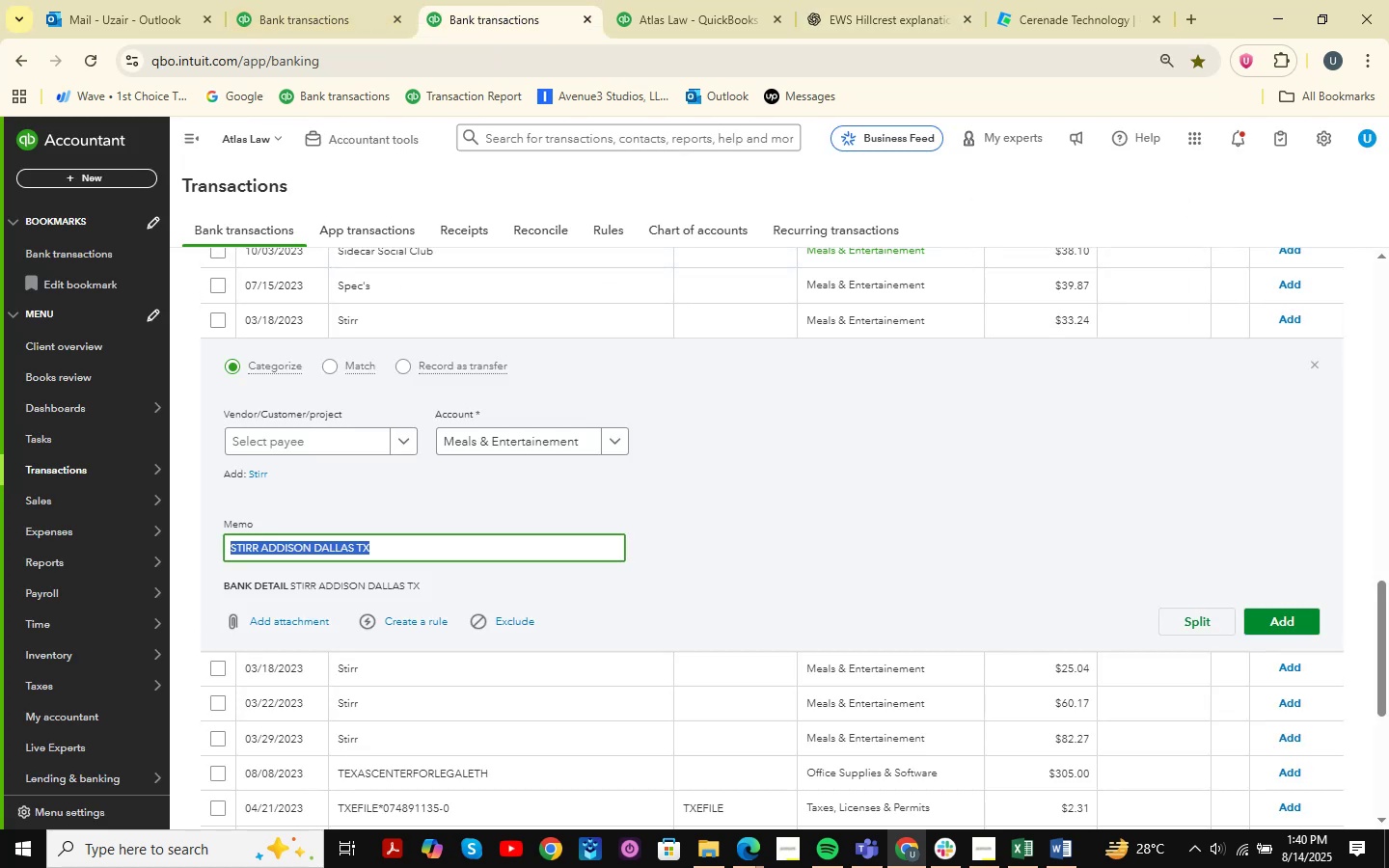 
left_click([1004, 857])
 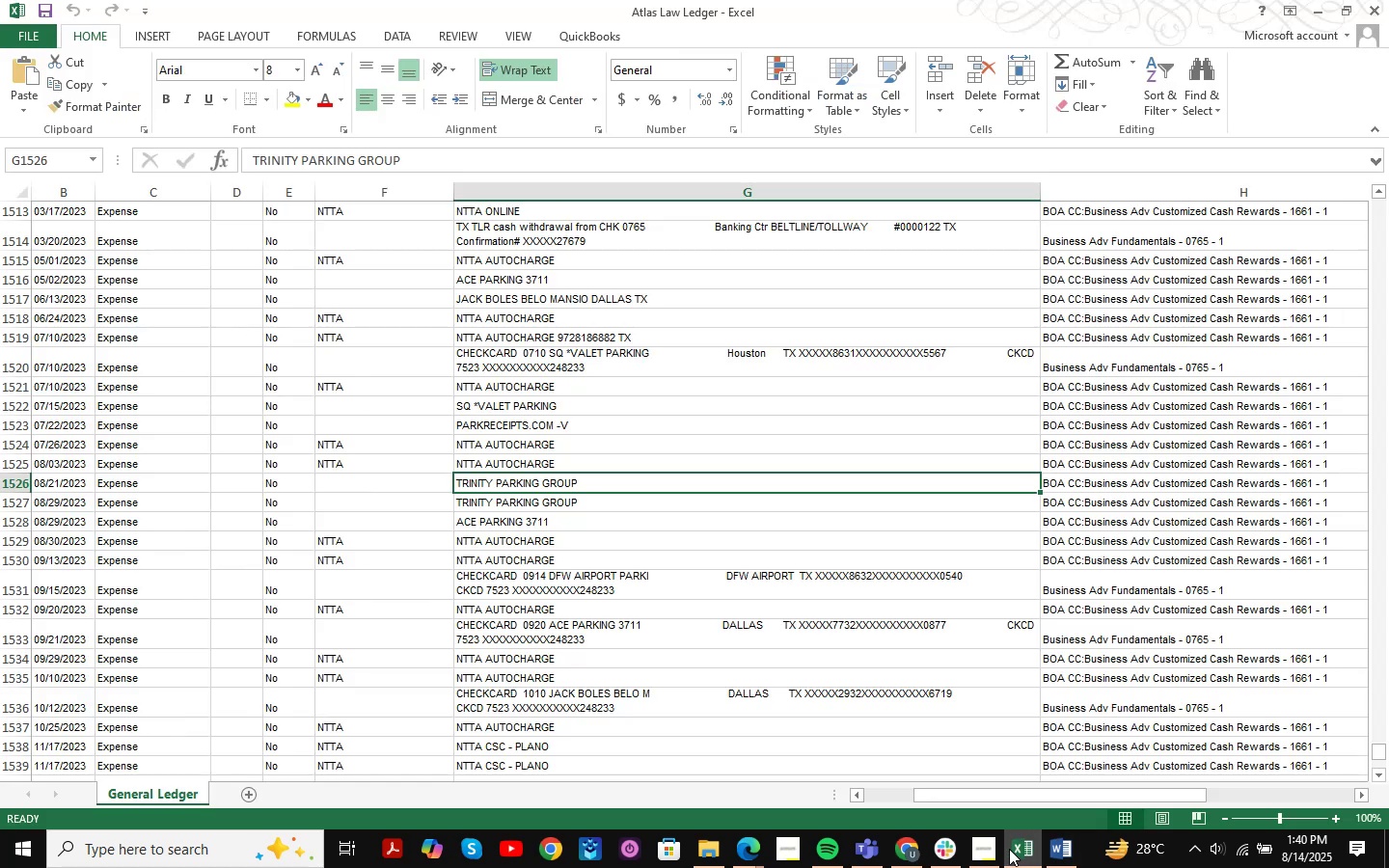 
key(Control+F)
 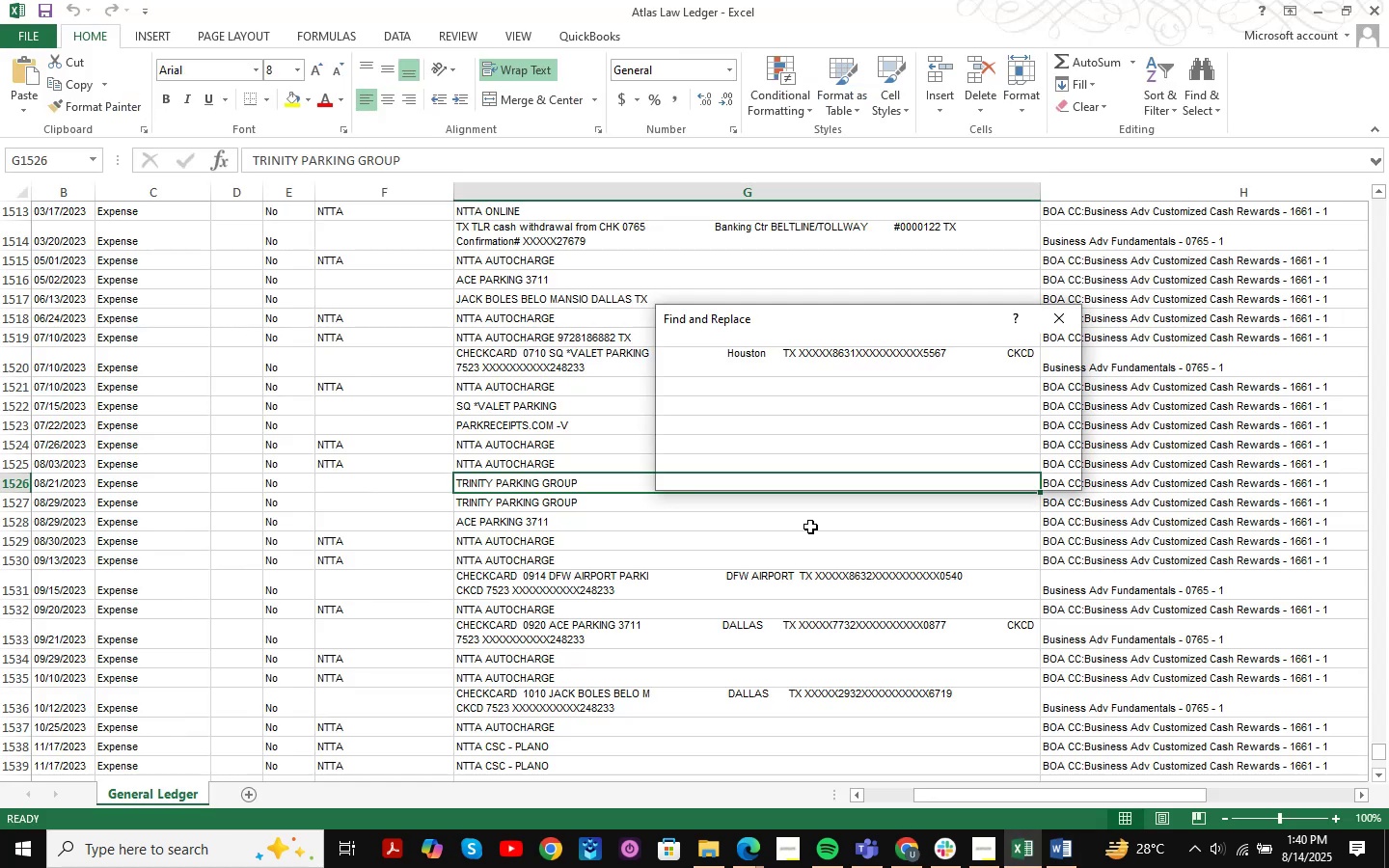 
key(Control+V)
 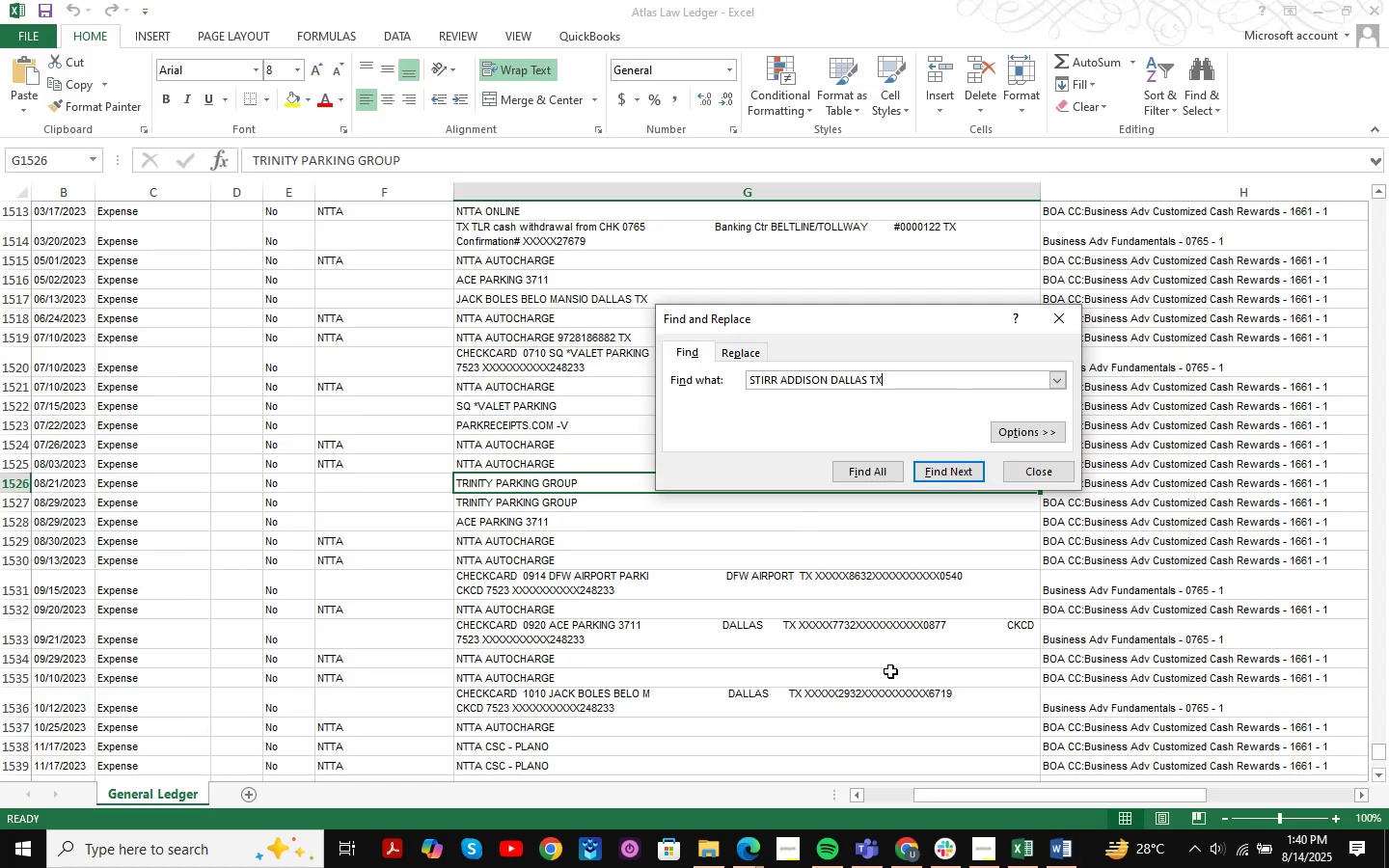 
key(Enter)
 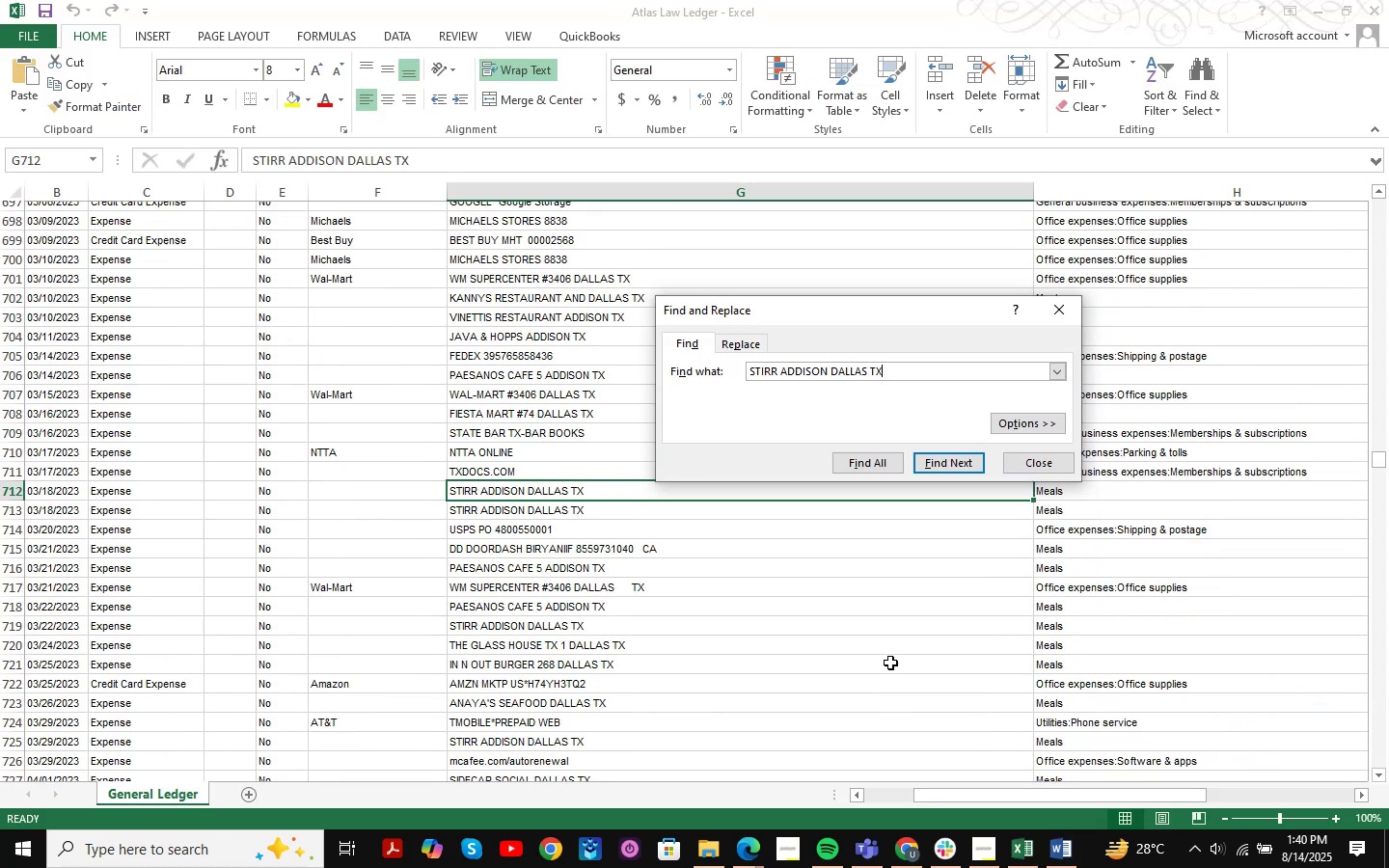 
key(Enter)
 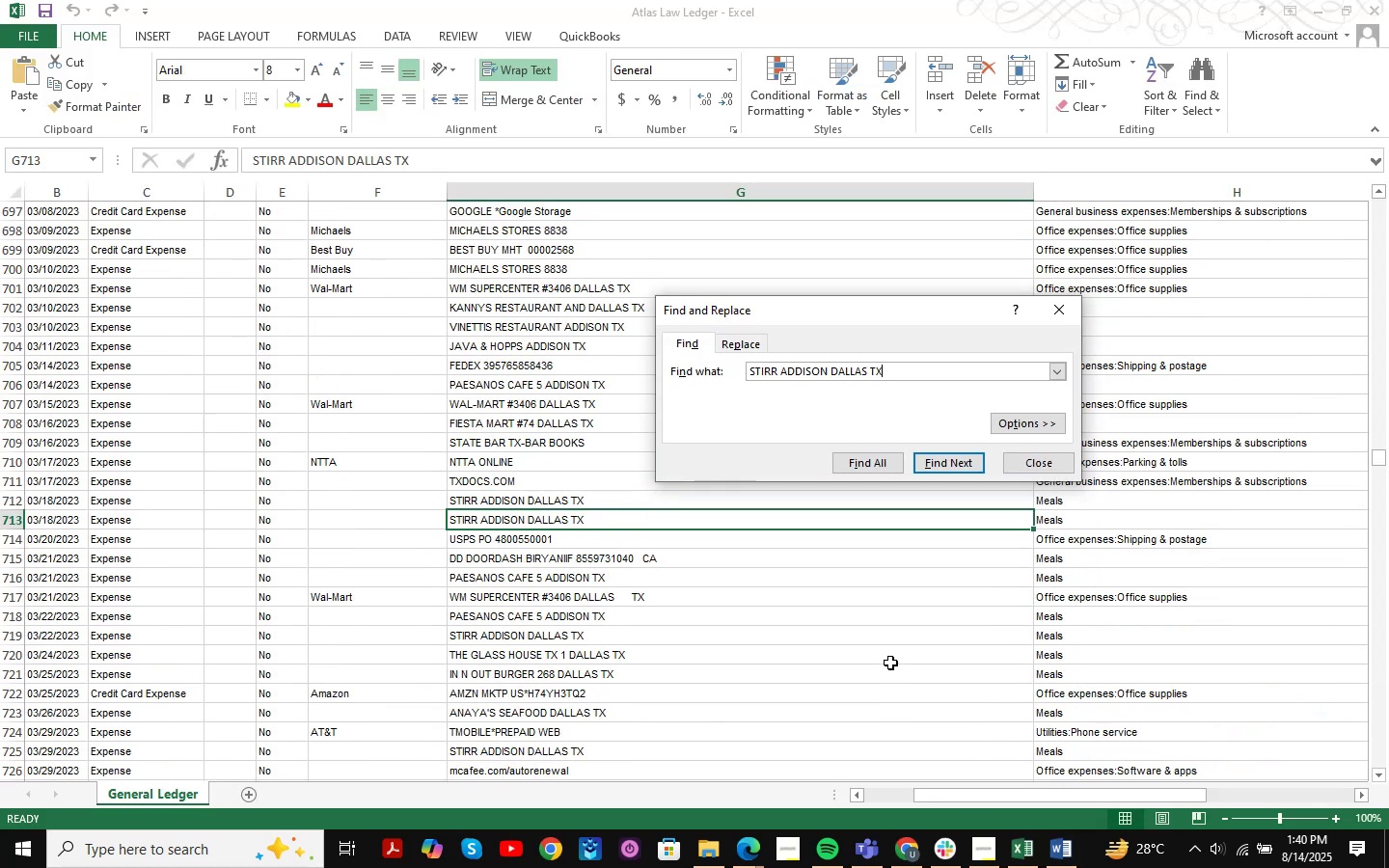 
key(Enter)
 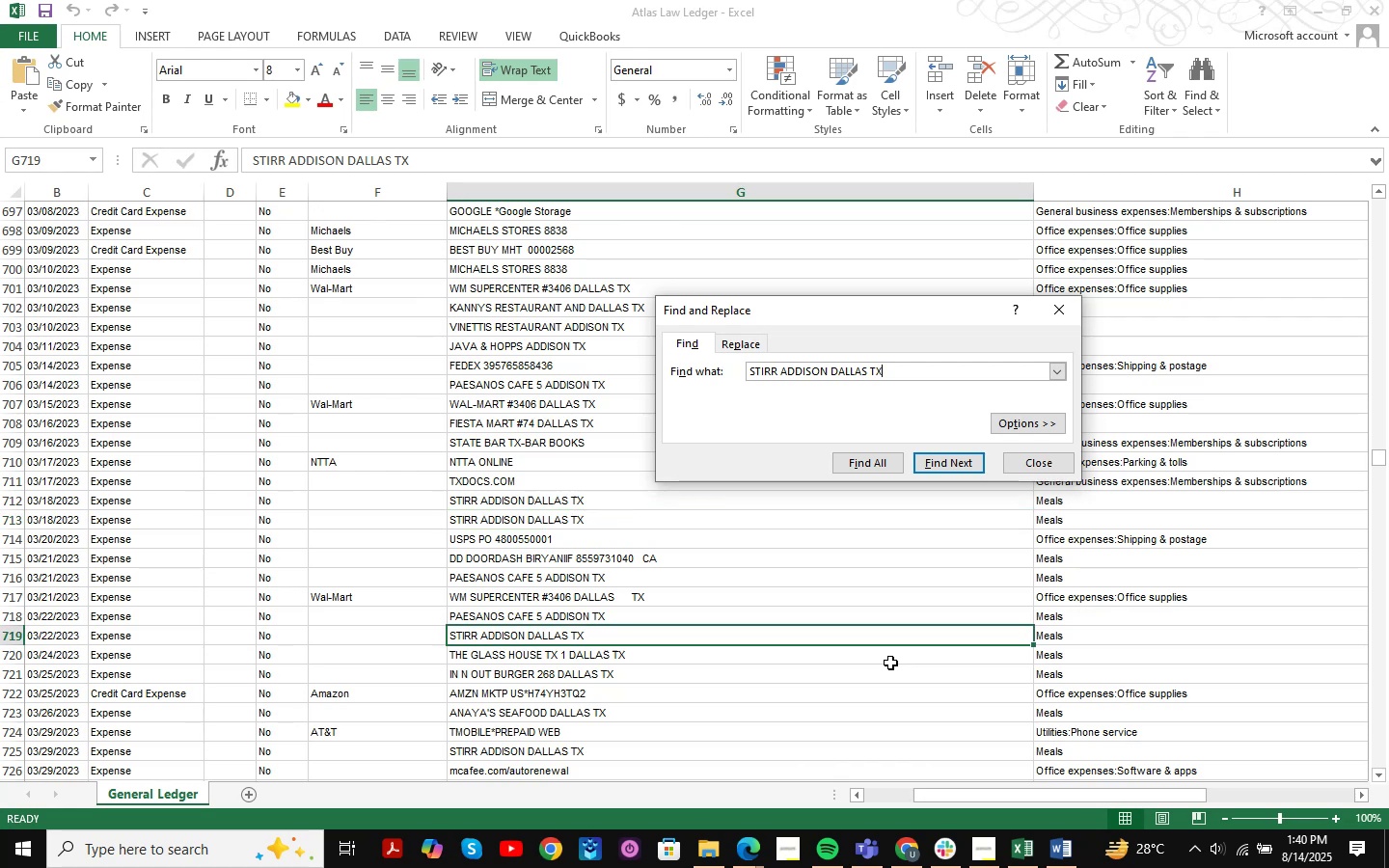 
key(Enter)
 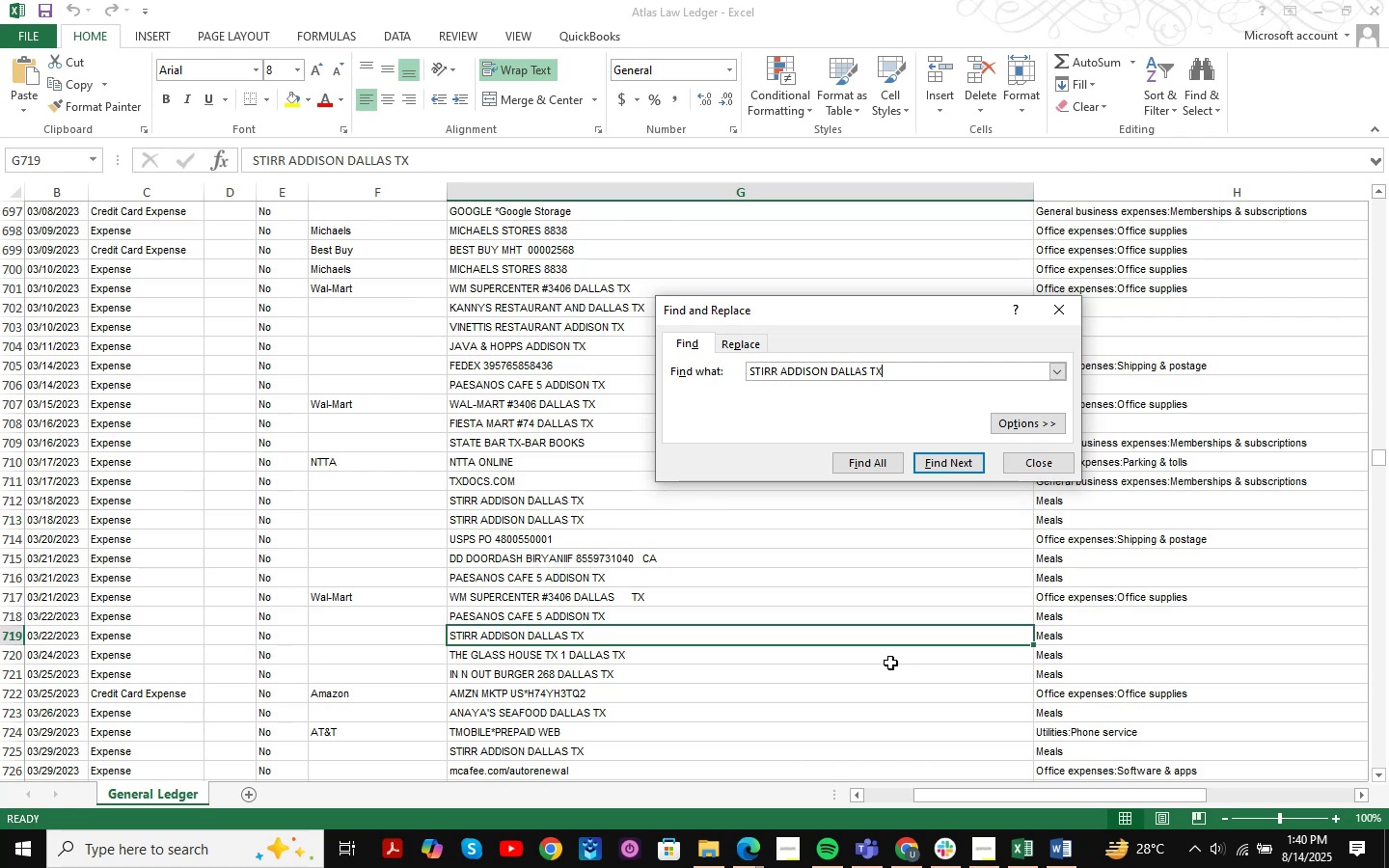 
key(Enter)
 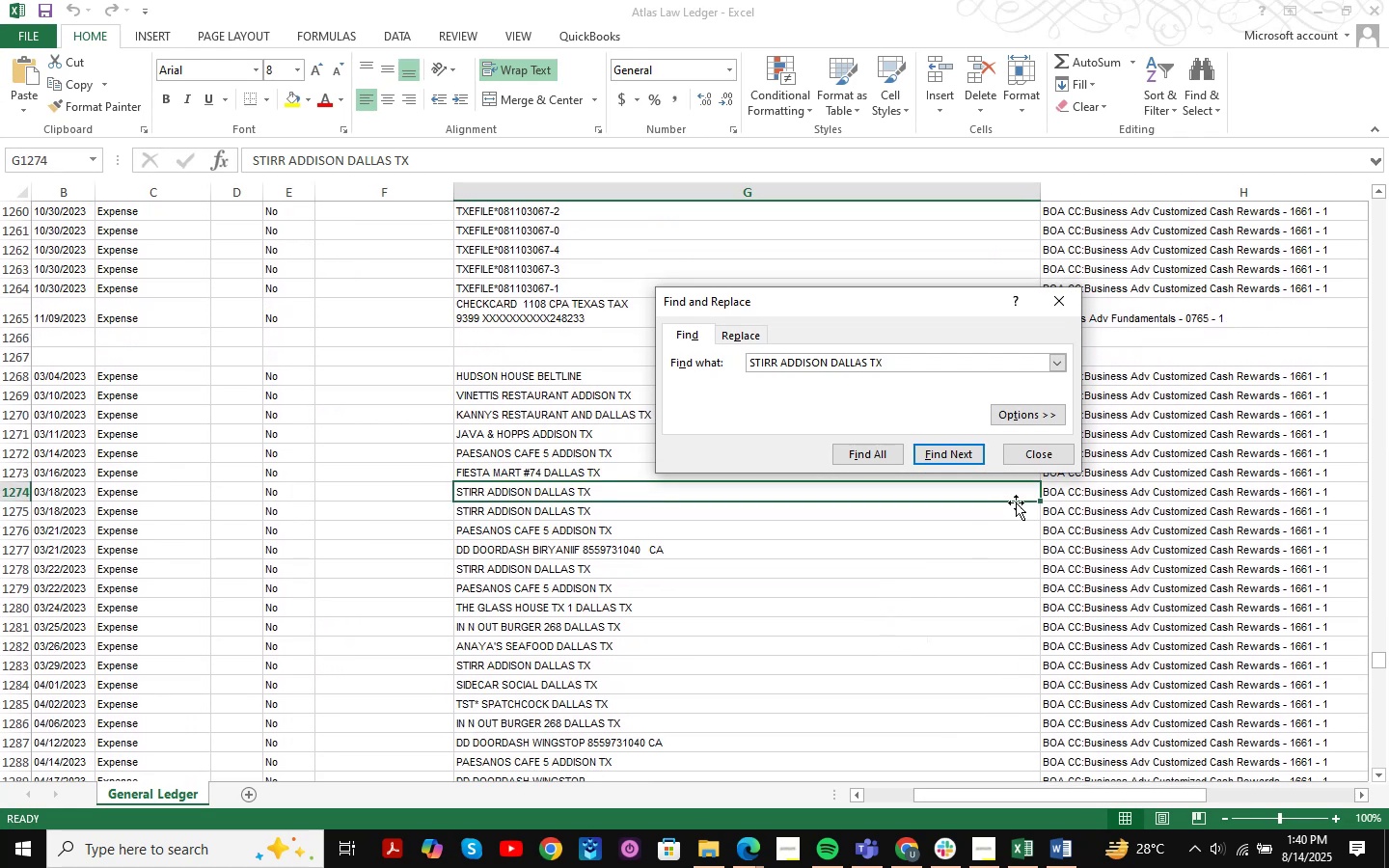 
left_click([1055, 461])
 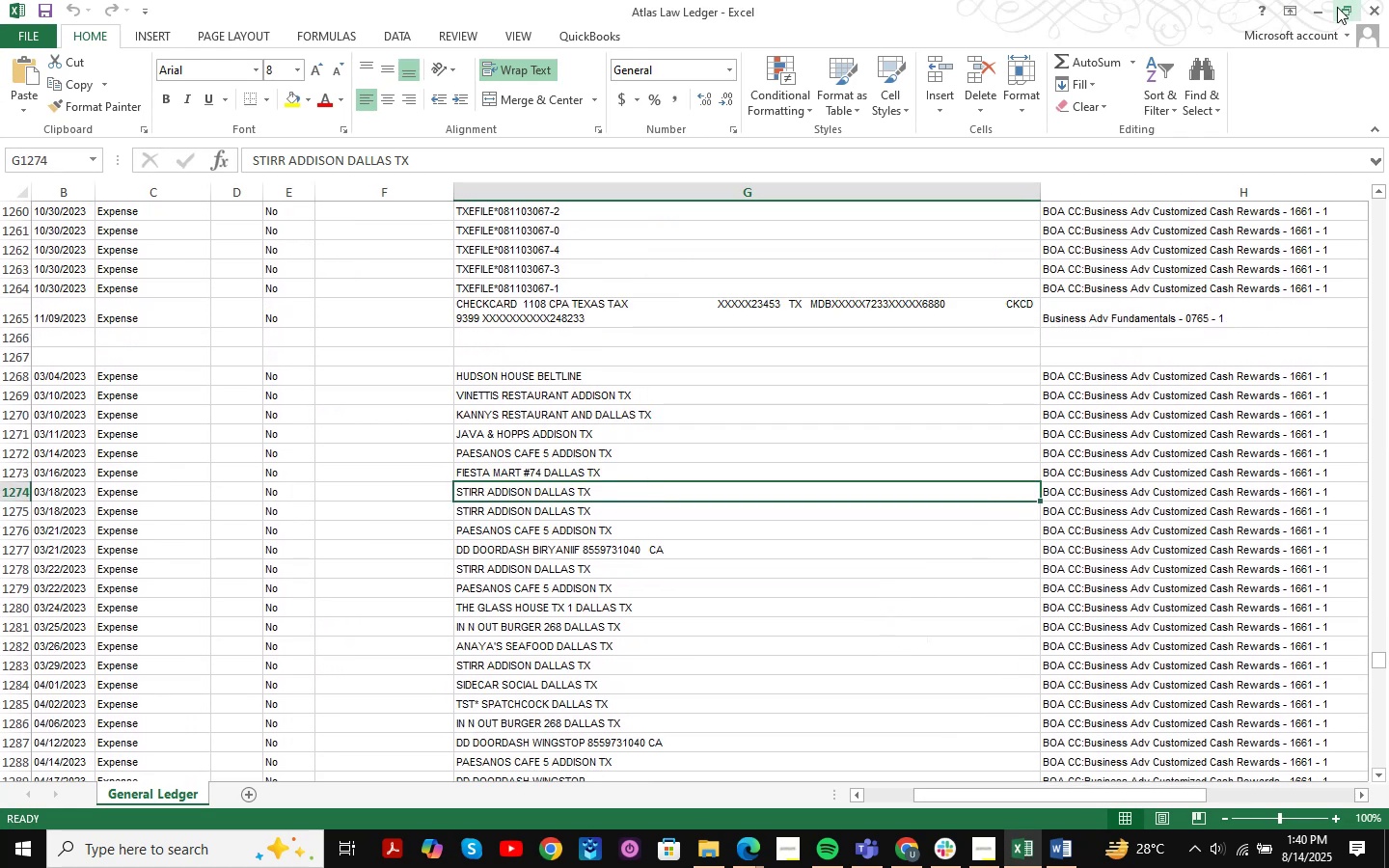 
left_click([1323, 12])
 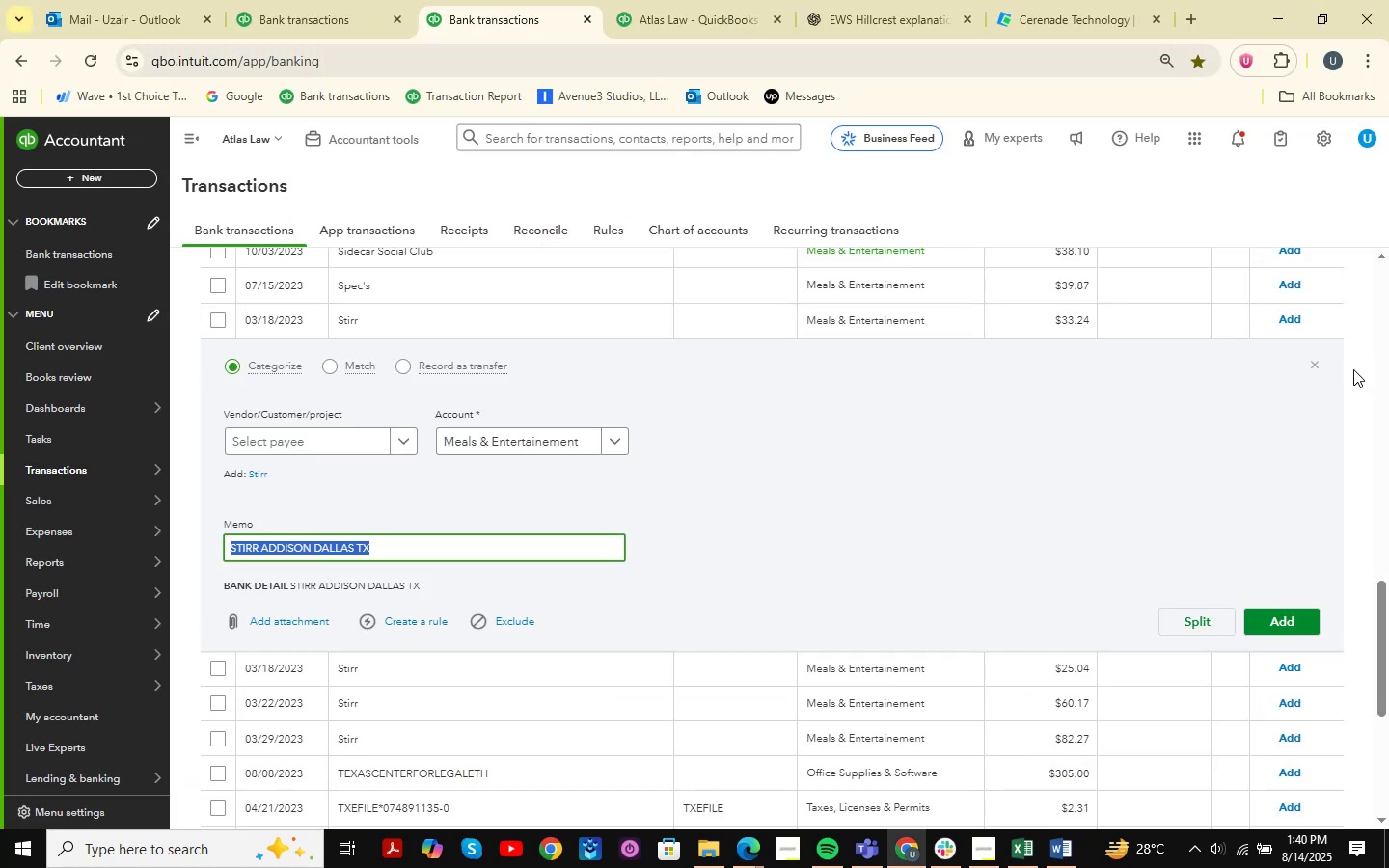 
left_click([1313, 367])
 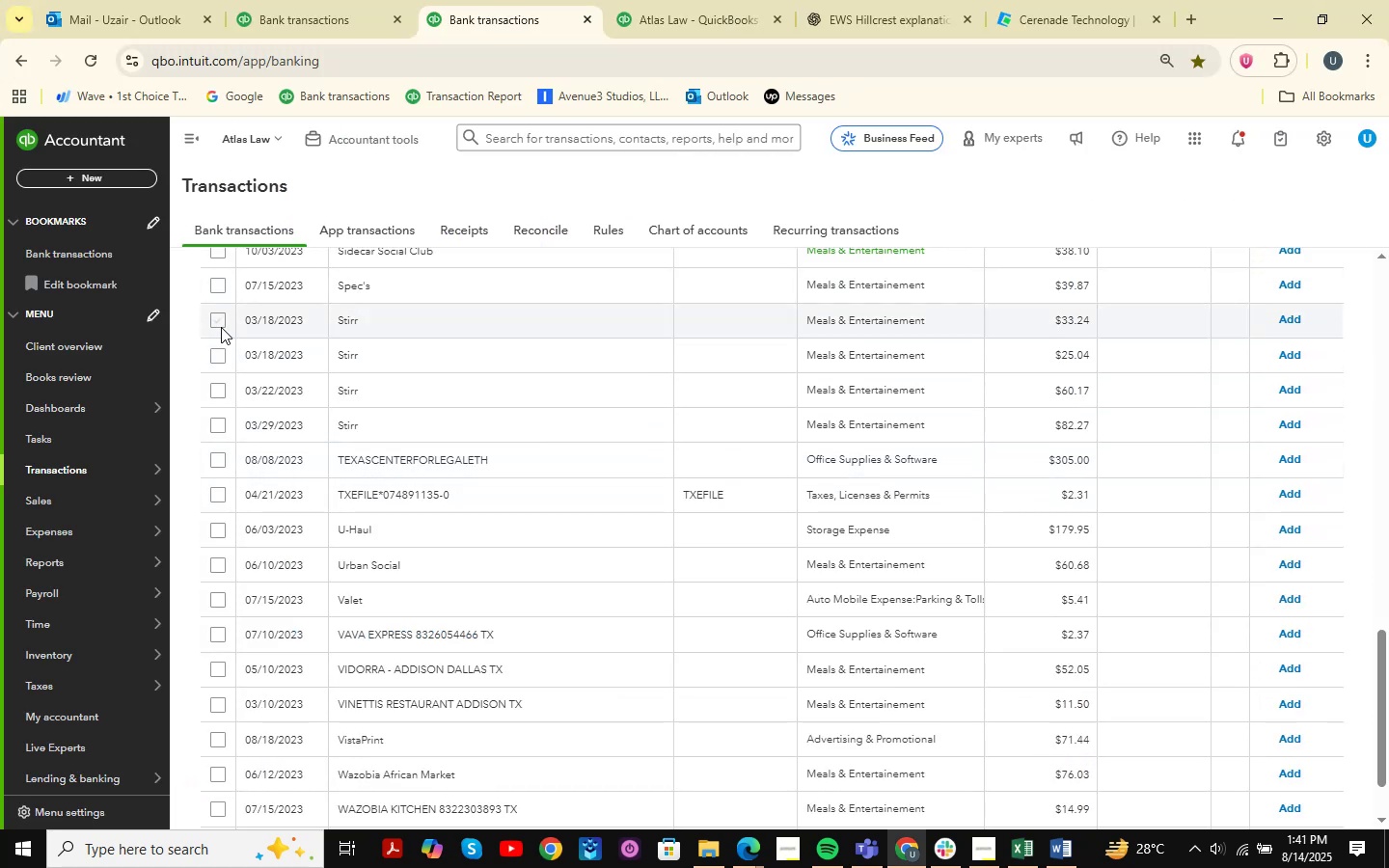 
hold_key(key=ShiftLeft, duration=1.15)
left_click([206, 426])
 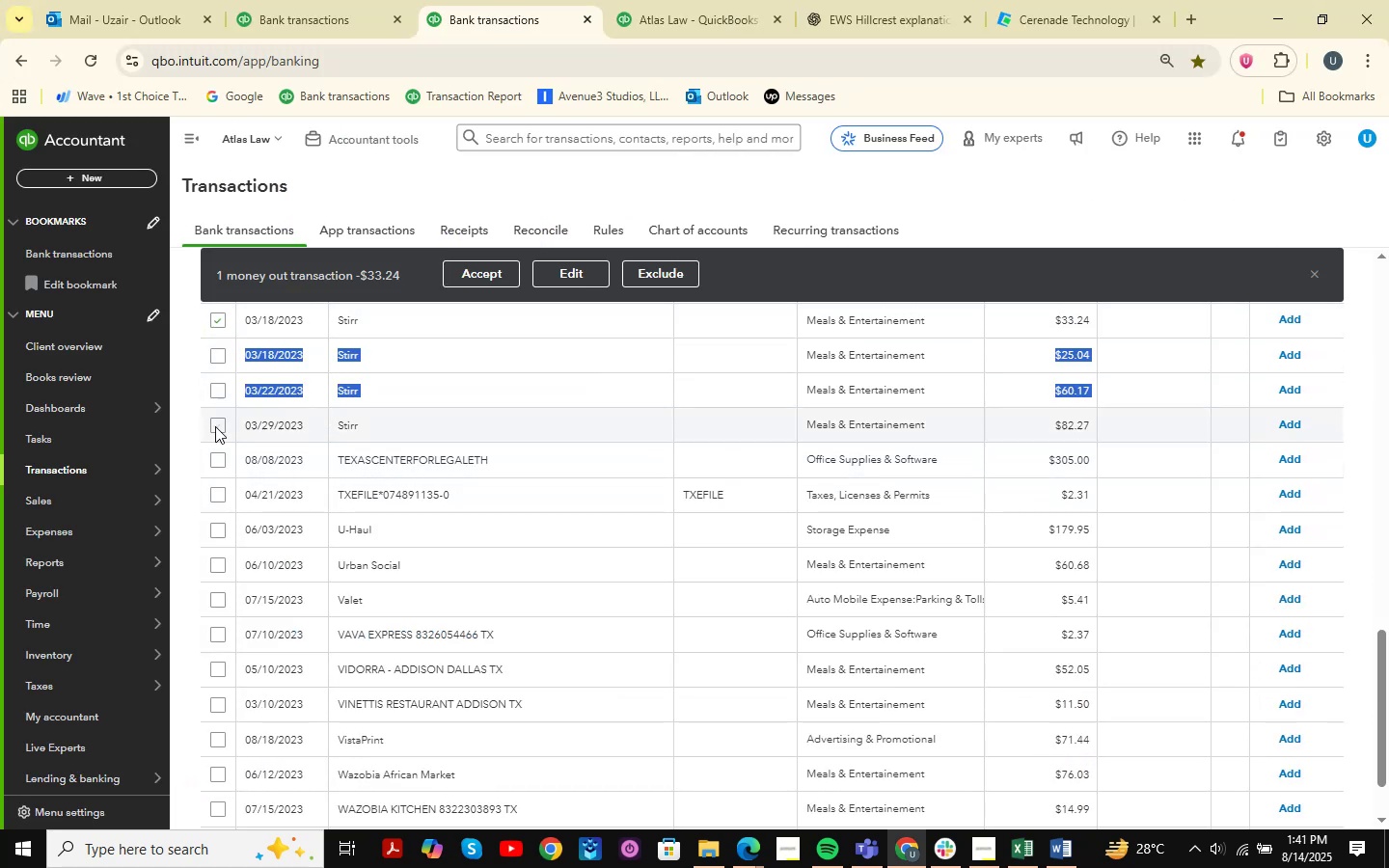 
left_click([220, 426])
 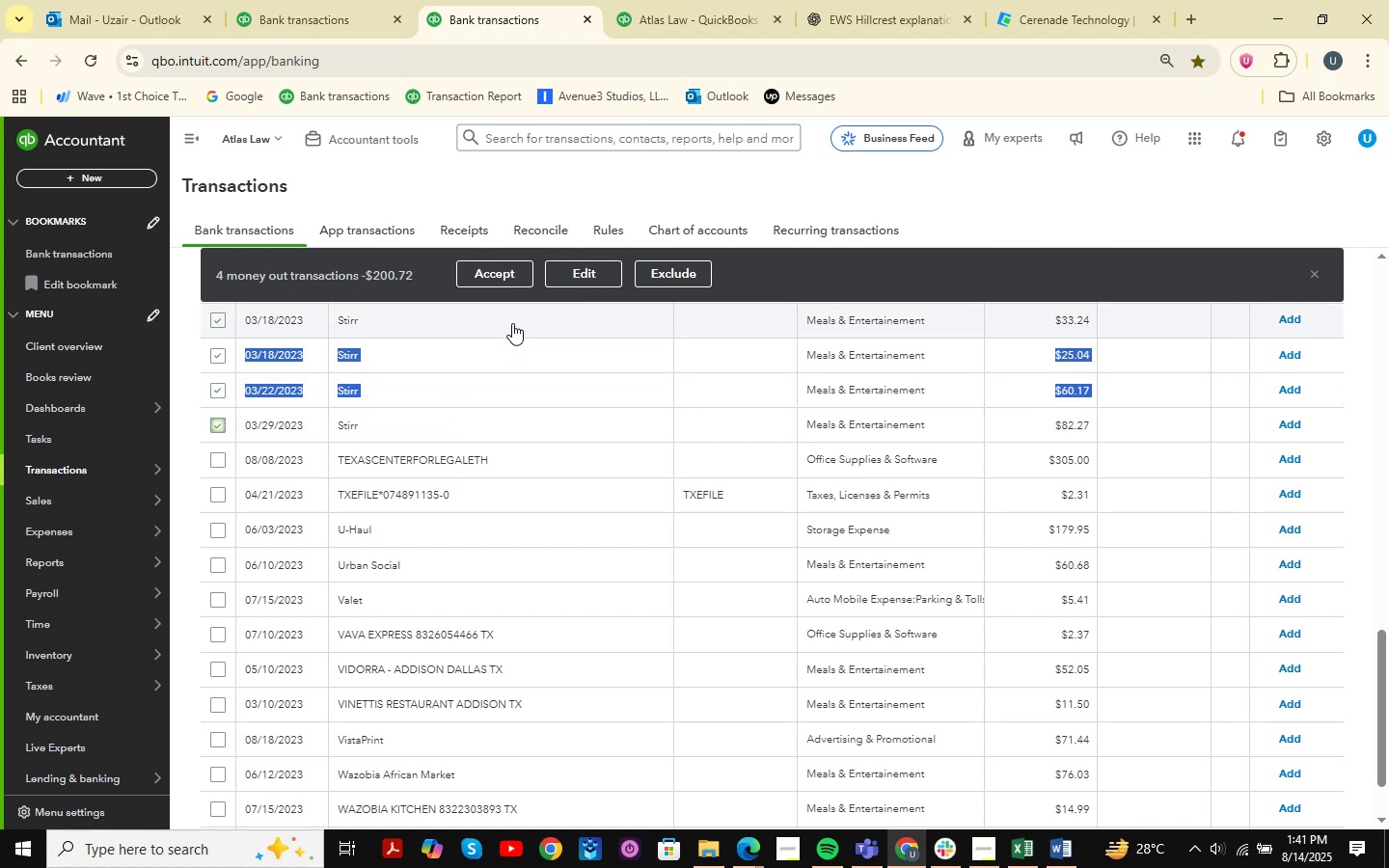 
left_click([513, 274])
 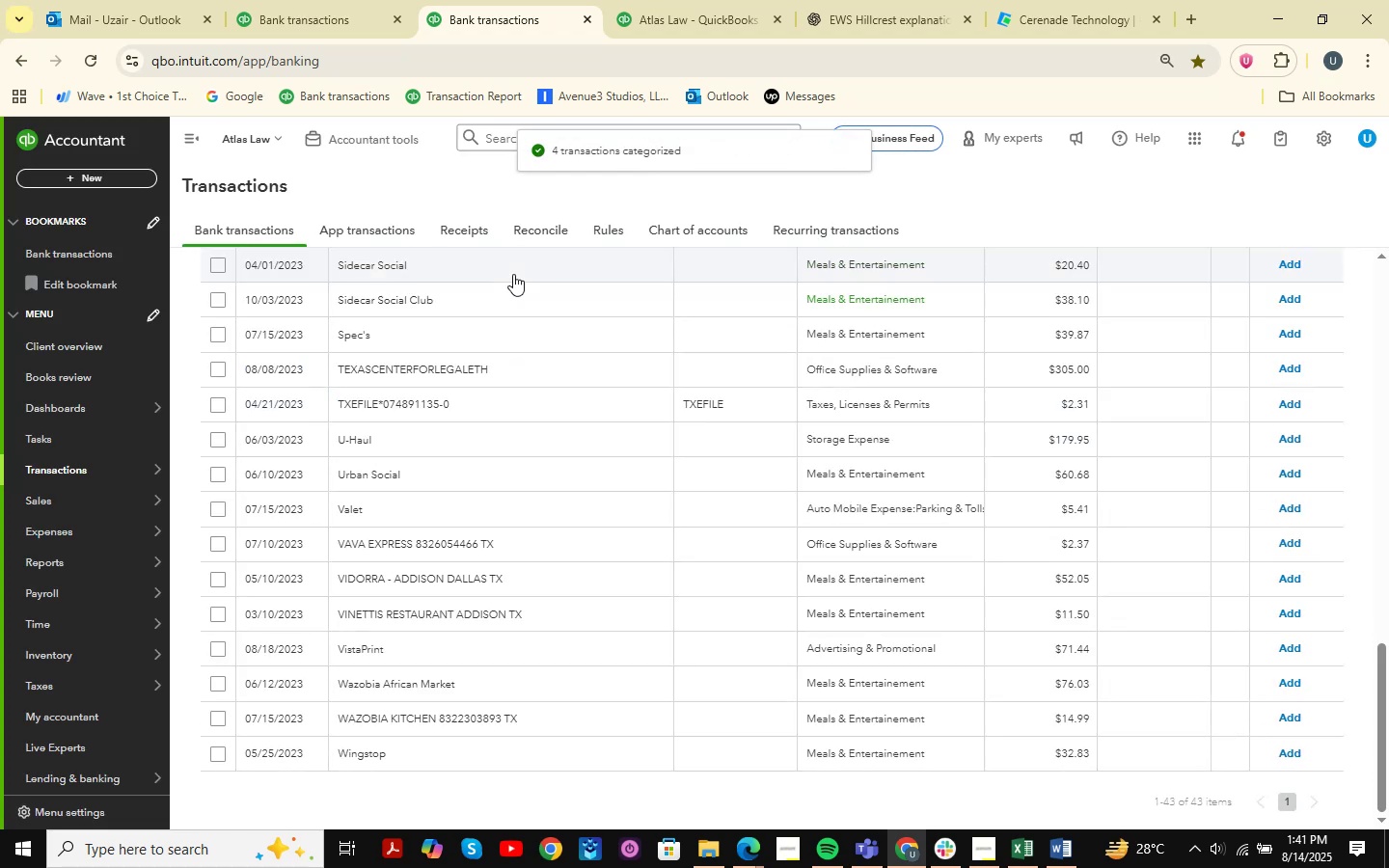 
scroll: coordinate [529, 581], scroll_direction: up, amount: 21.0
 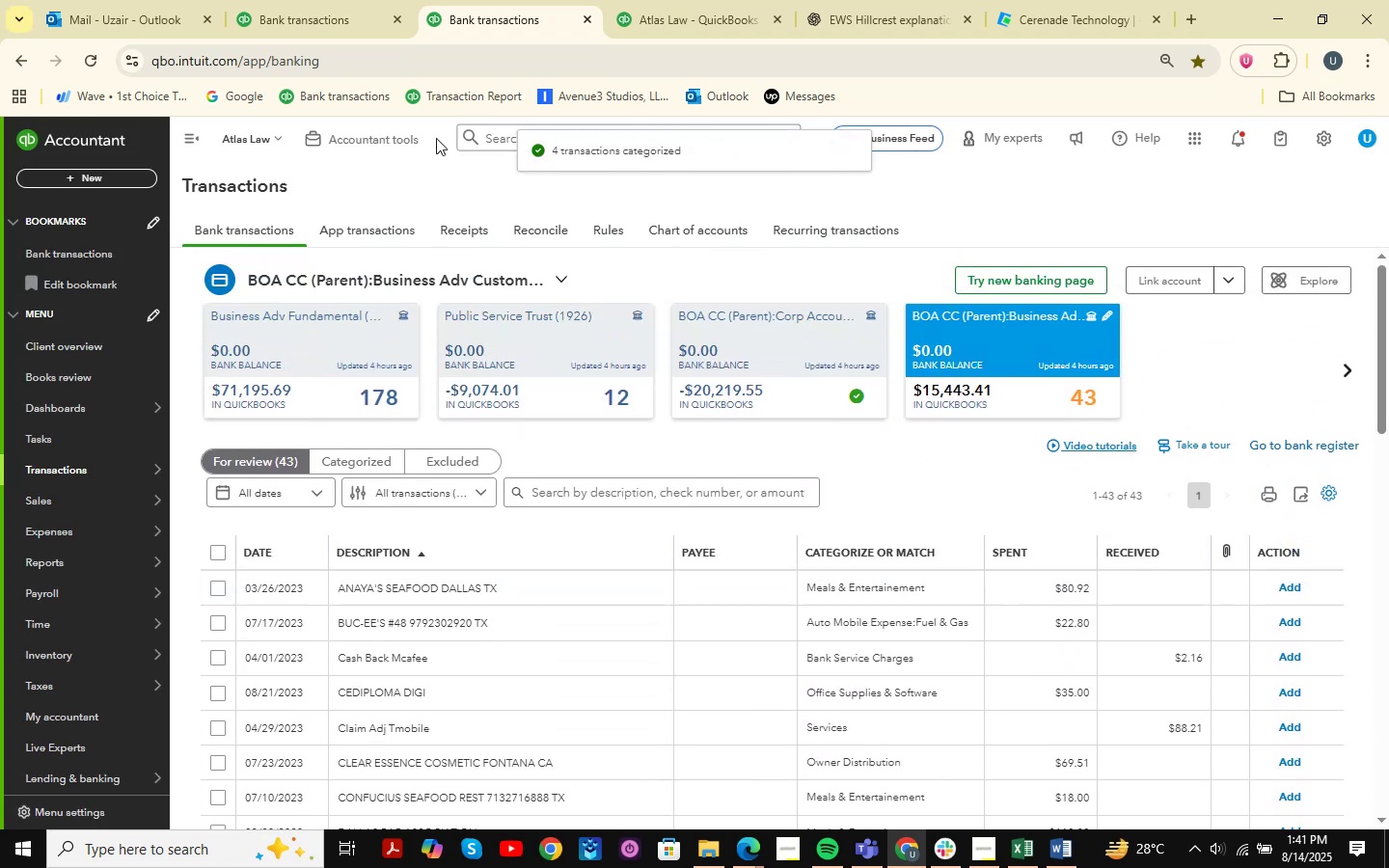 
left_click([372, 0])
 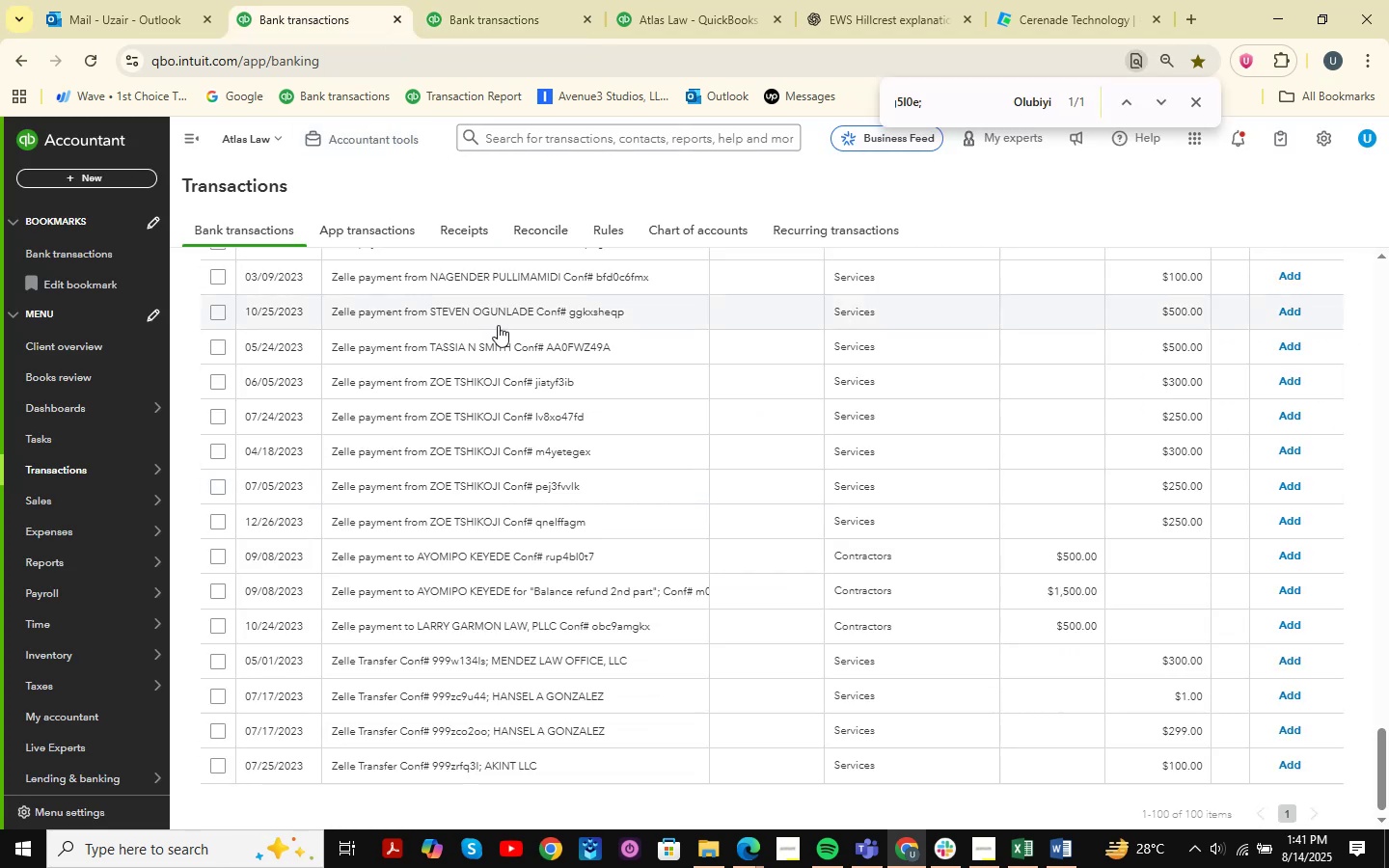 
scroll: coordinate [548, 478], scroll_direction: up, amount: 43.0
 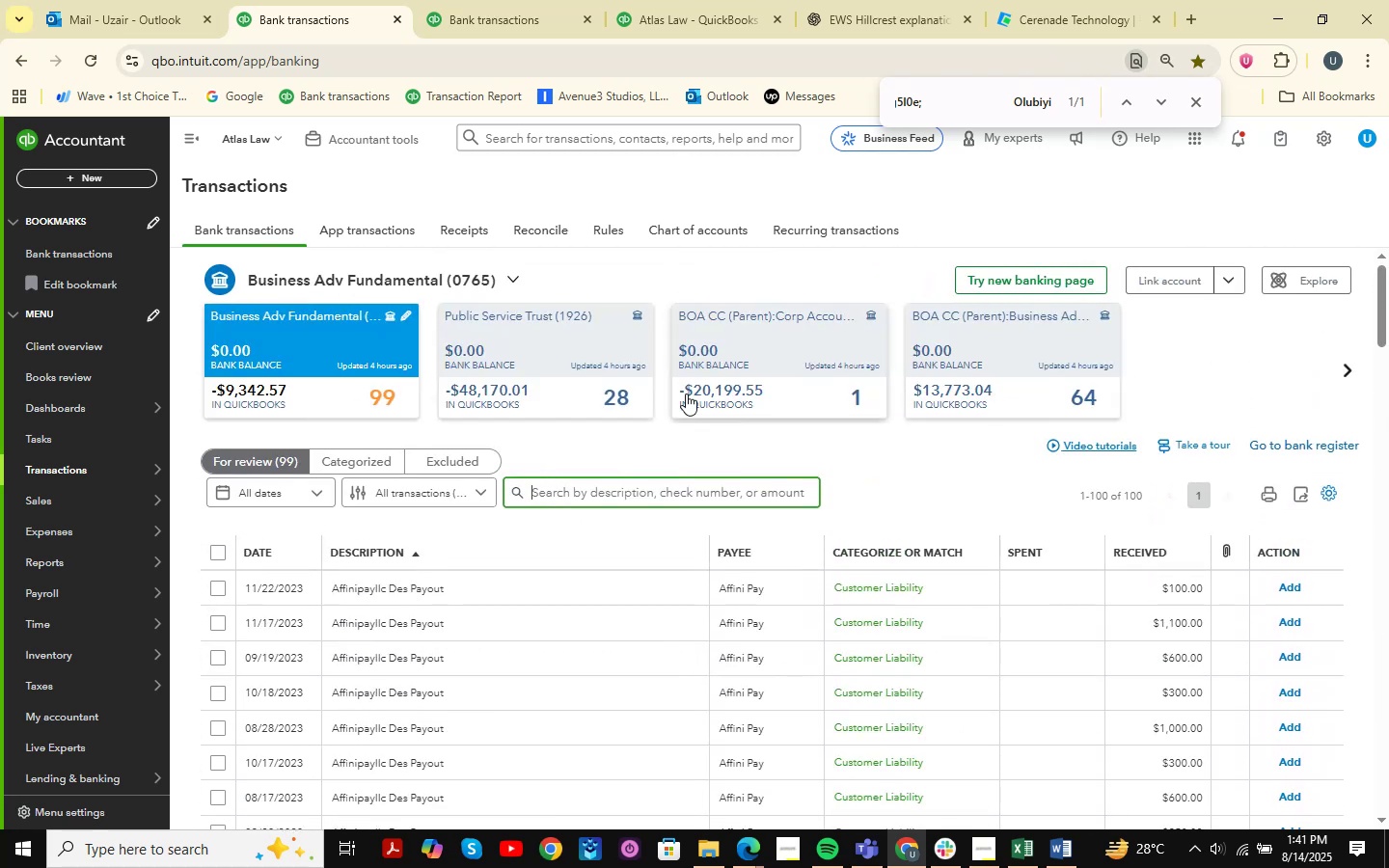 
left_click([523, 27])
 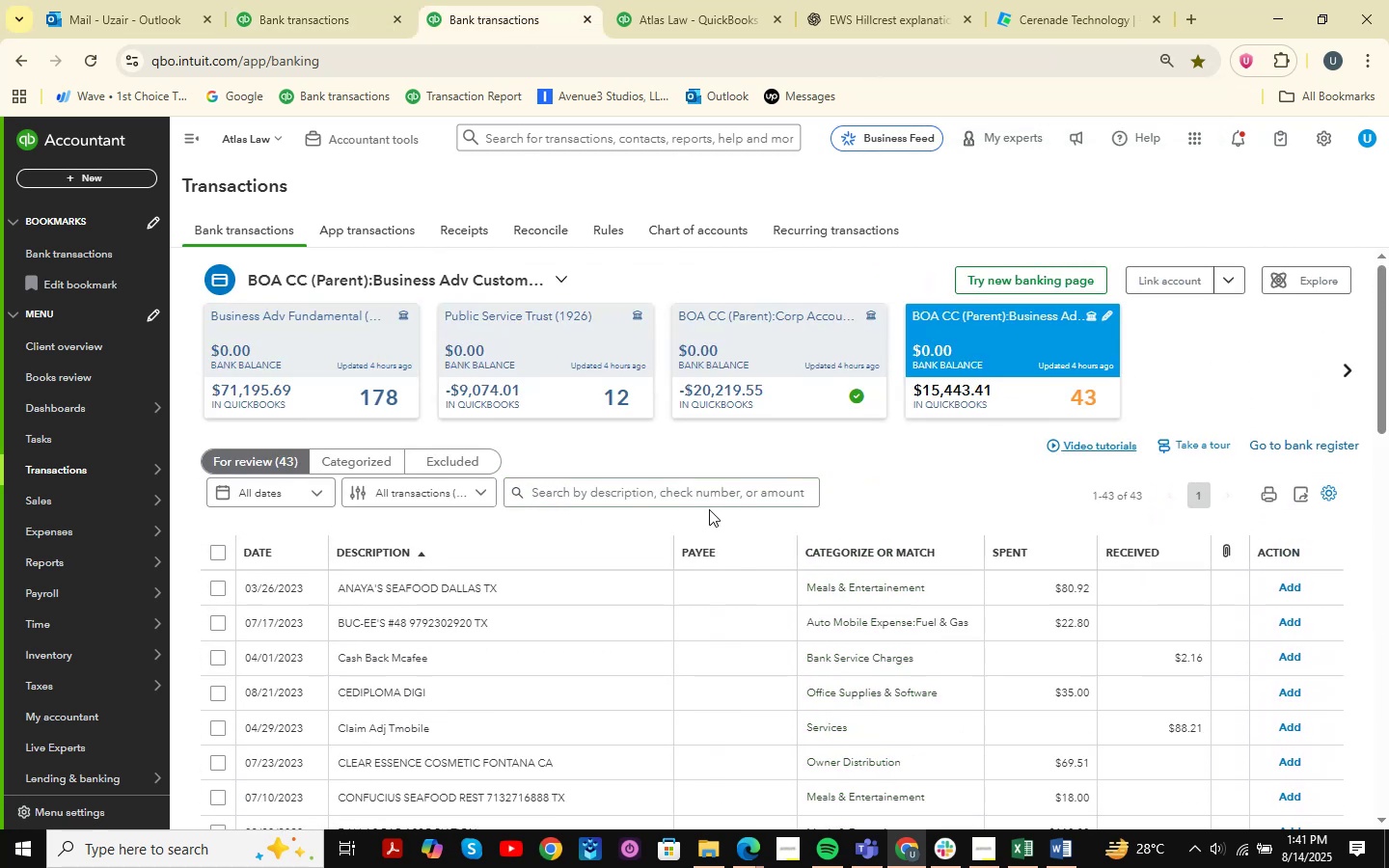 
left_click([767, 401])
 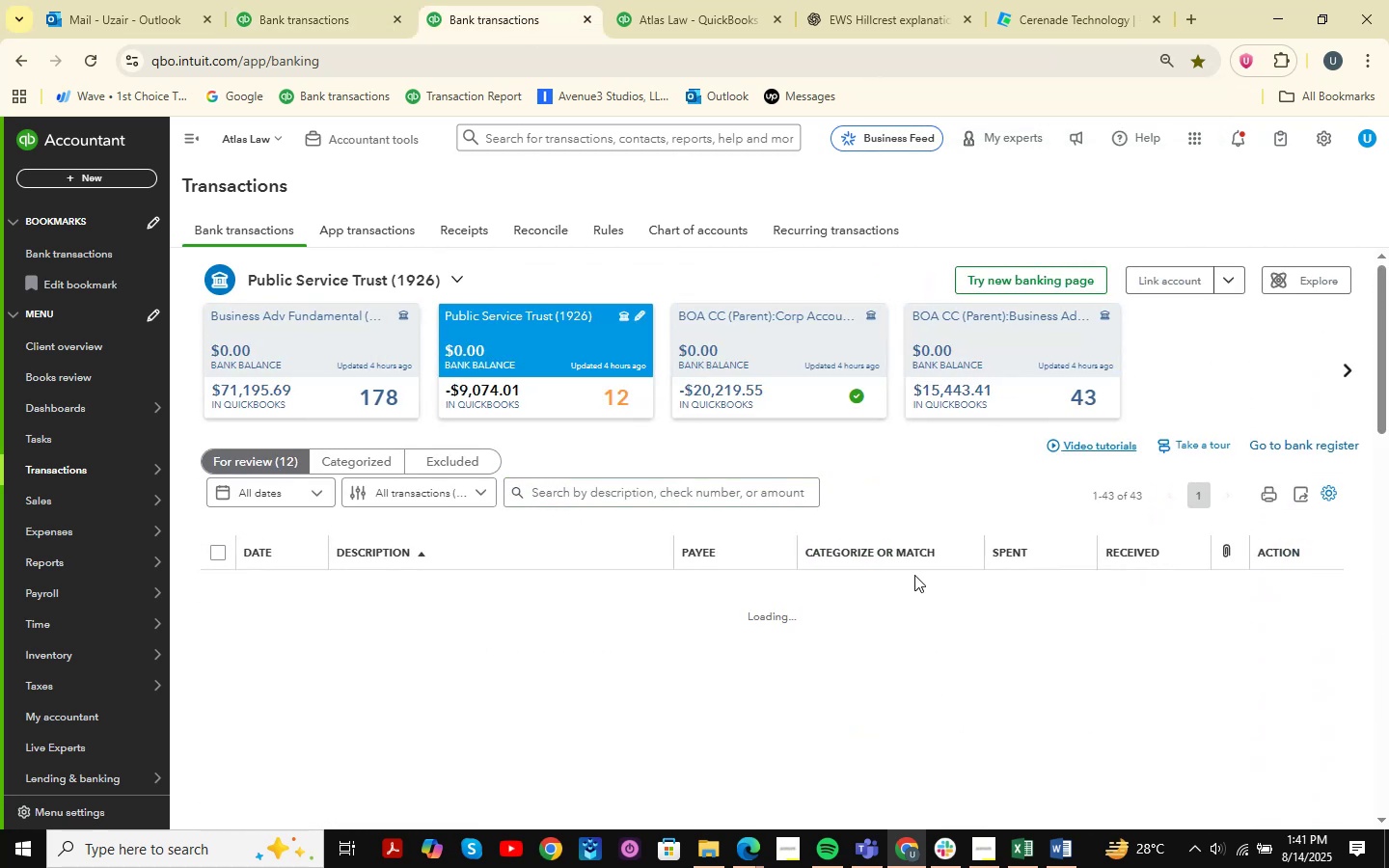 
scroll: coordinate [555, 469], scroll_direction: down, amount: 15.0
 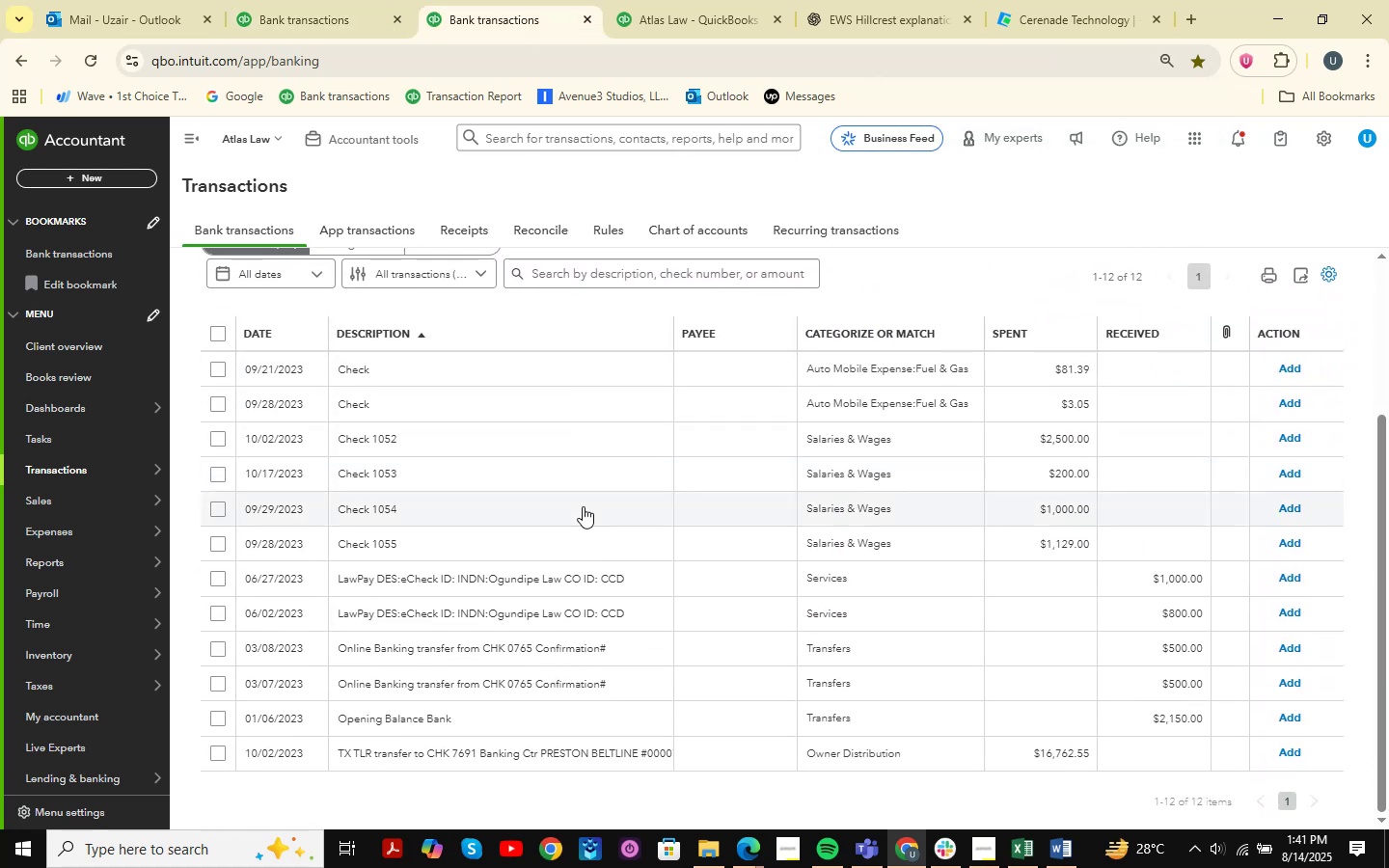 
scroll: coordinate [583, 506], scroll_direction: up, amount: 6.0
 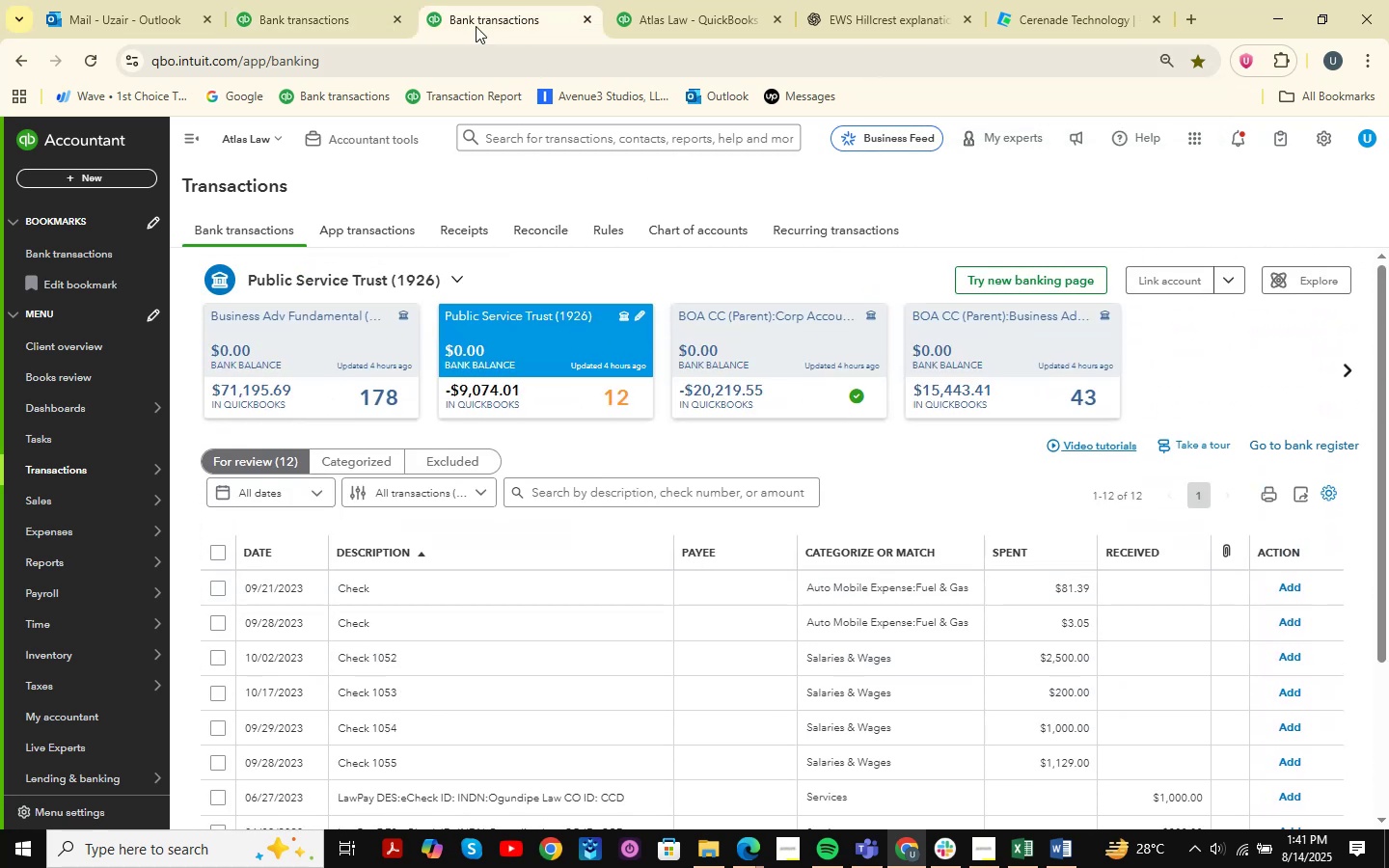 
left_click([714, 1])
 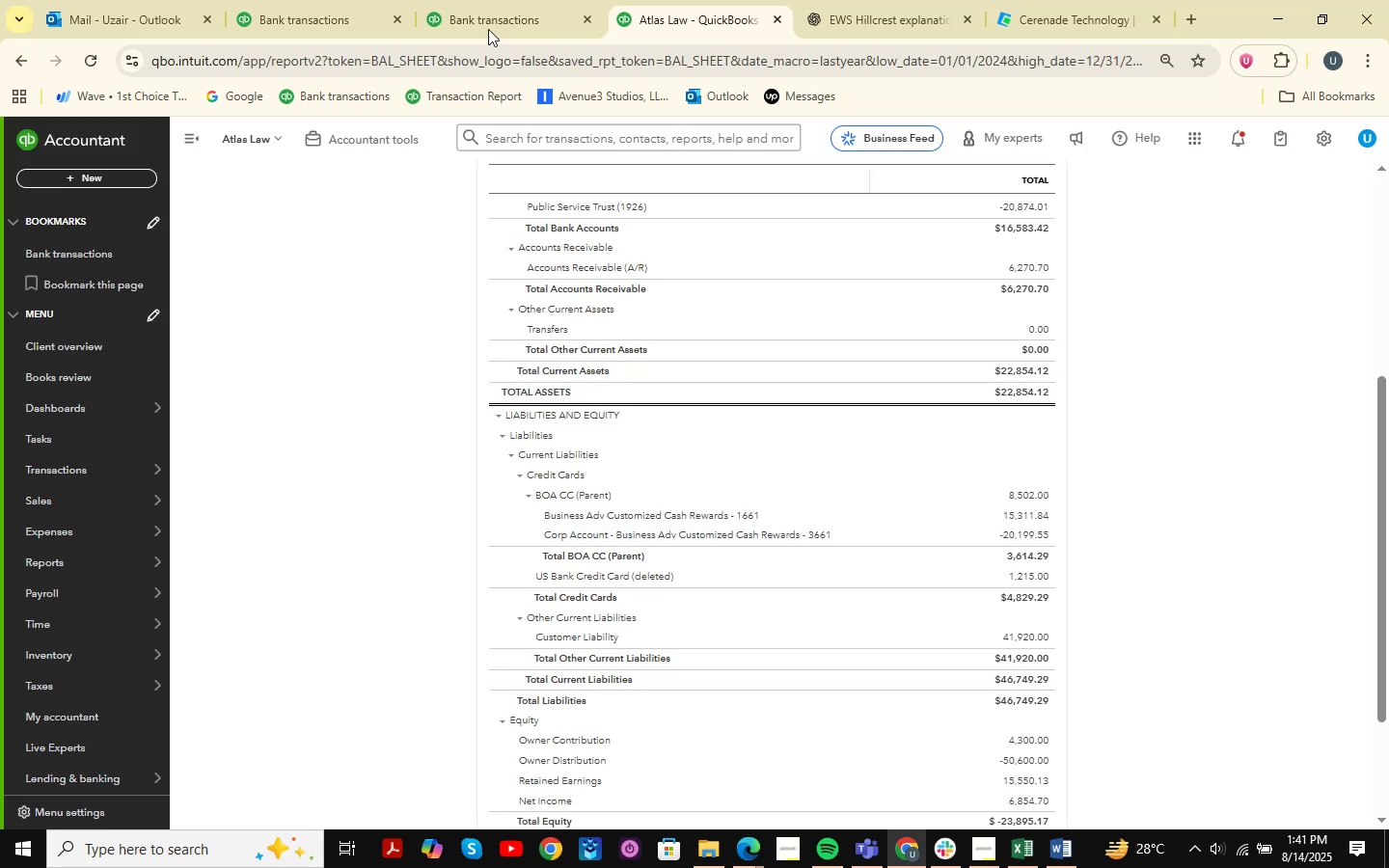 
double_click([356, 0])
 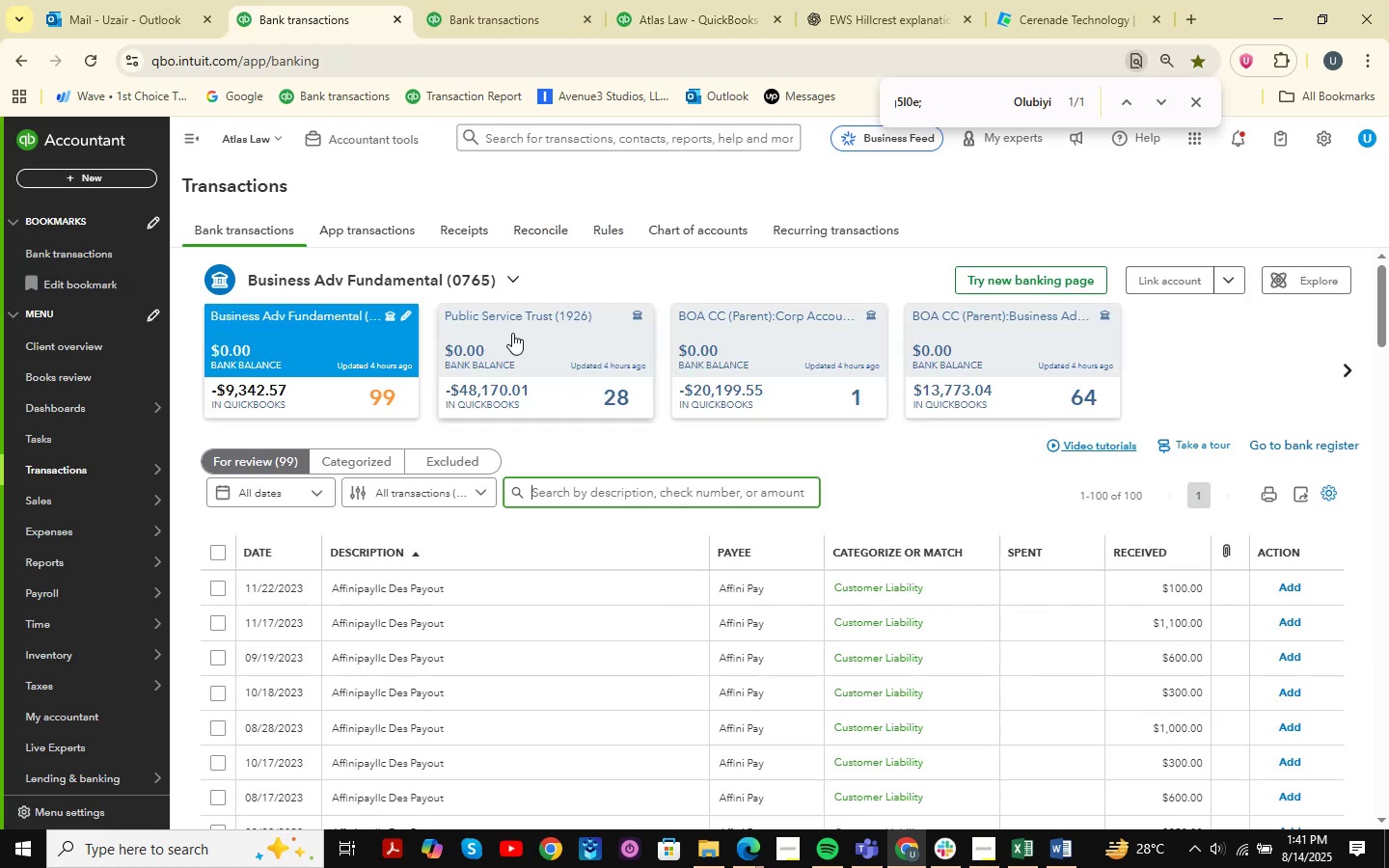 
scroll: coordinate [730, 529], scroll_direction: down, amount: 4.0
 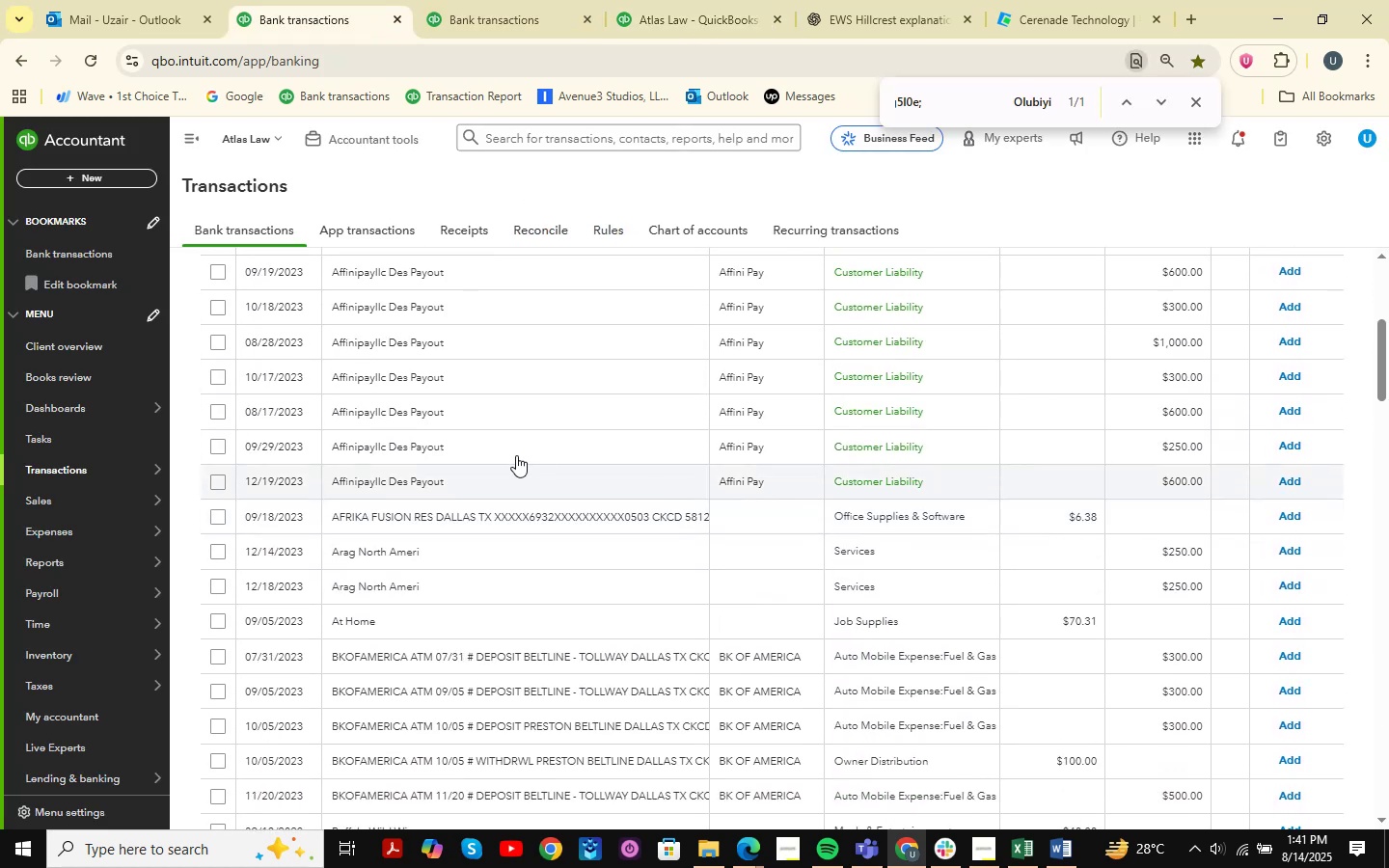 
scroll: coordinate [476, 420], scroll_direction: up, amount: 4.0
 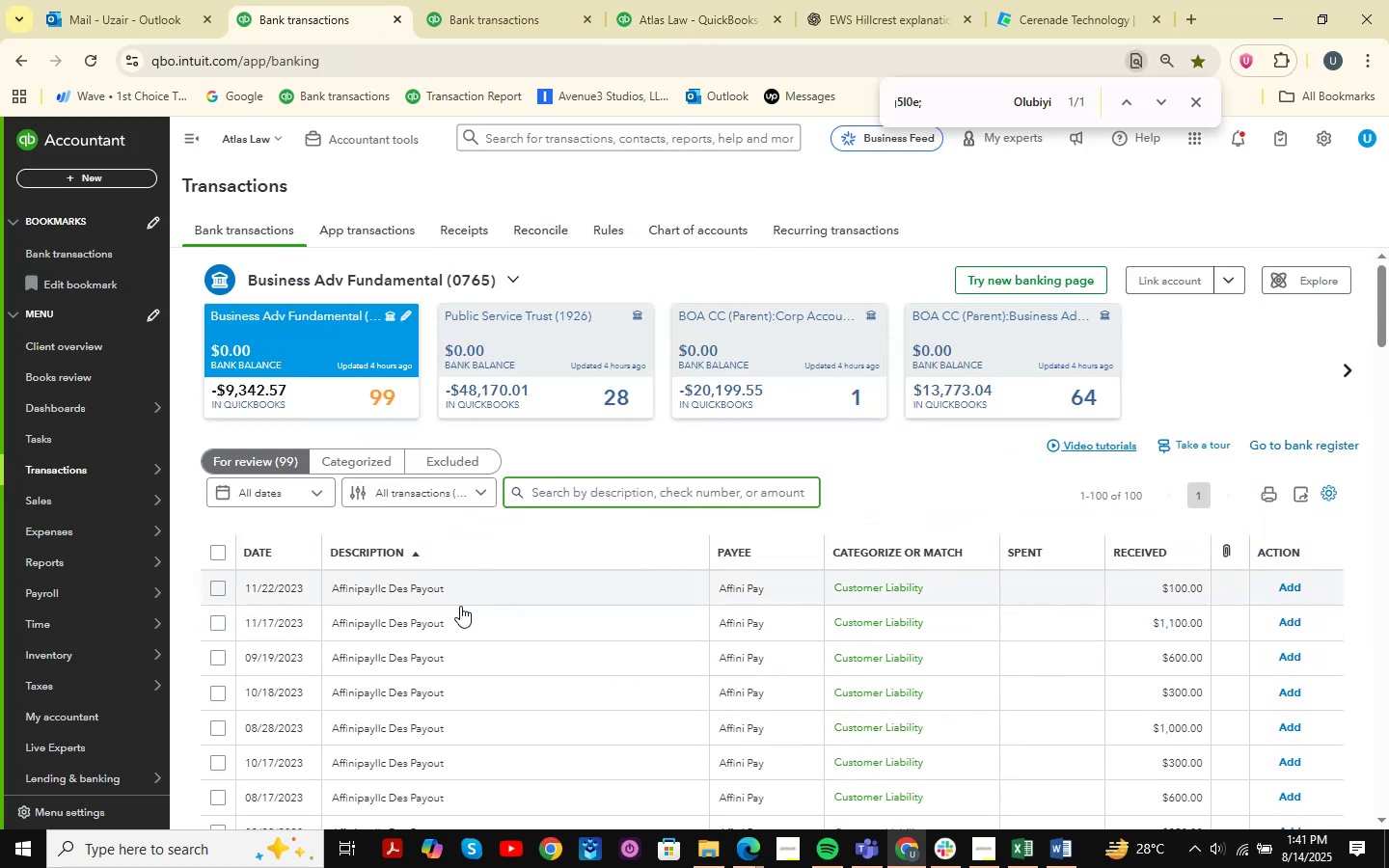 
left_click([458, 583])
 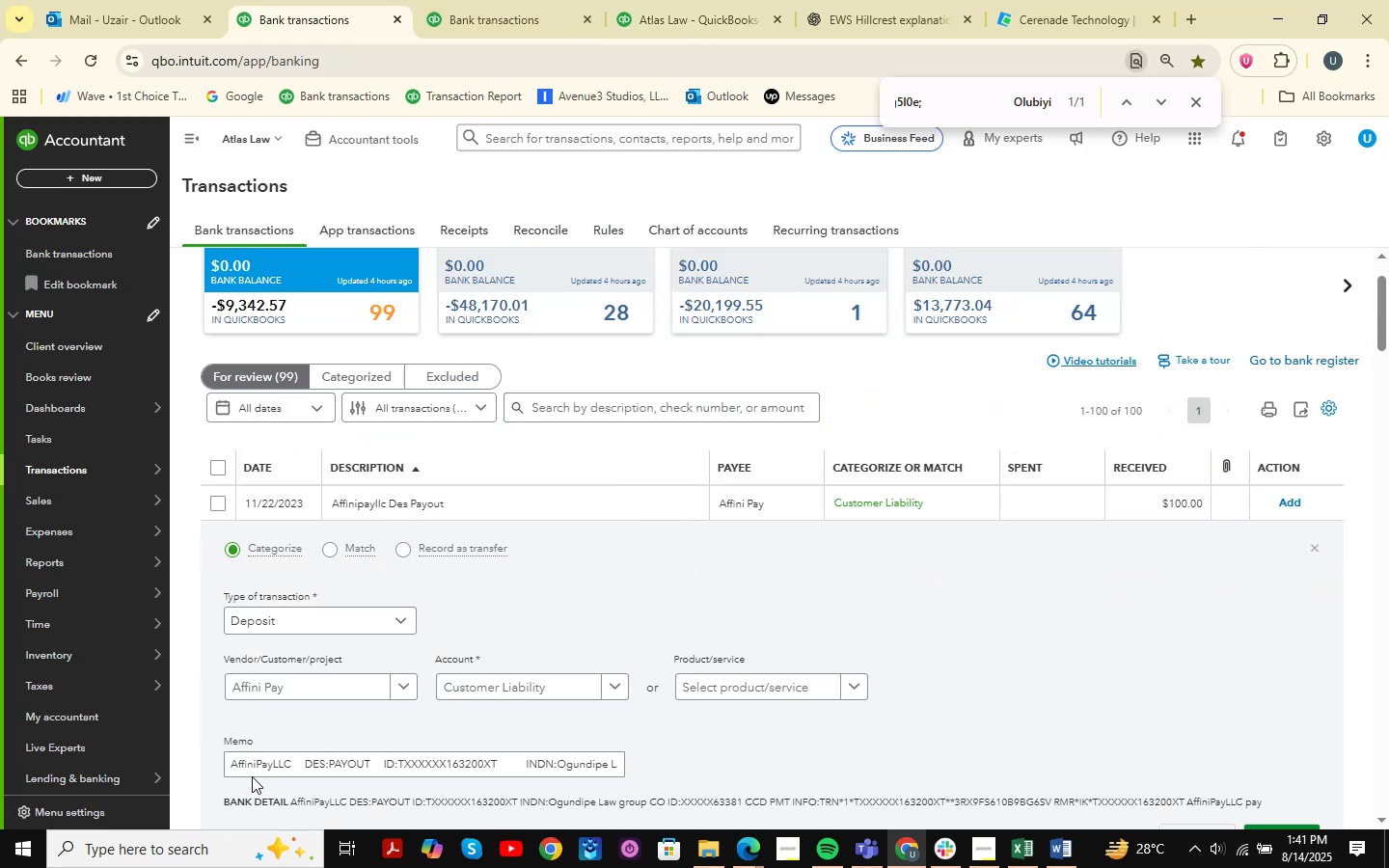 
left_click_drag(start_coordinate=[230, 767], to_coordinate=[854, 736])
 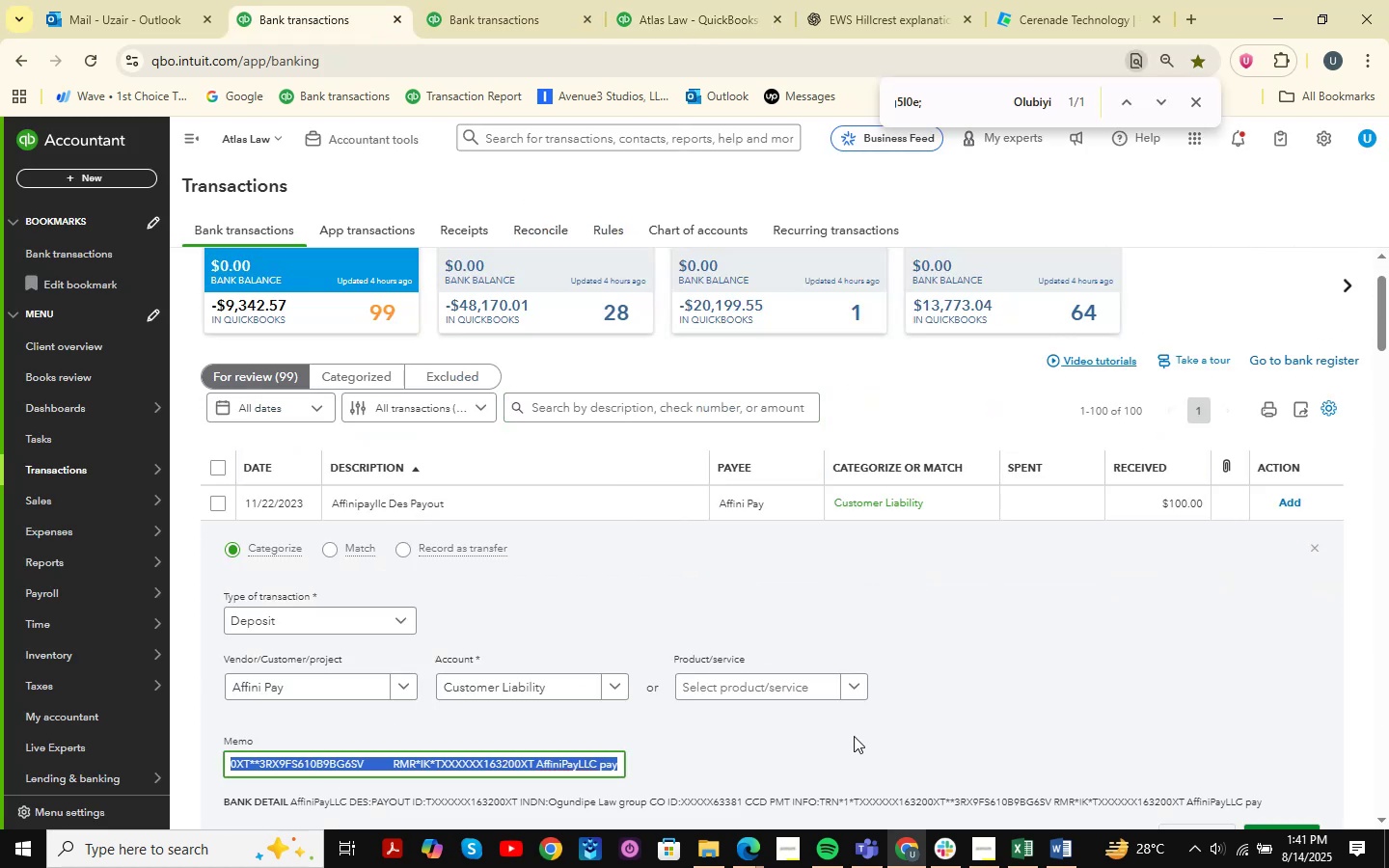 
key(Control+C)
 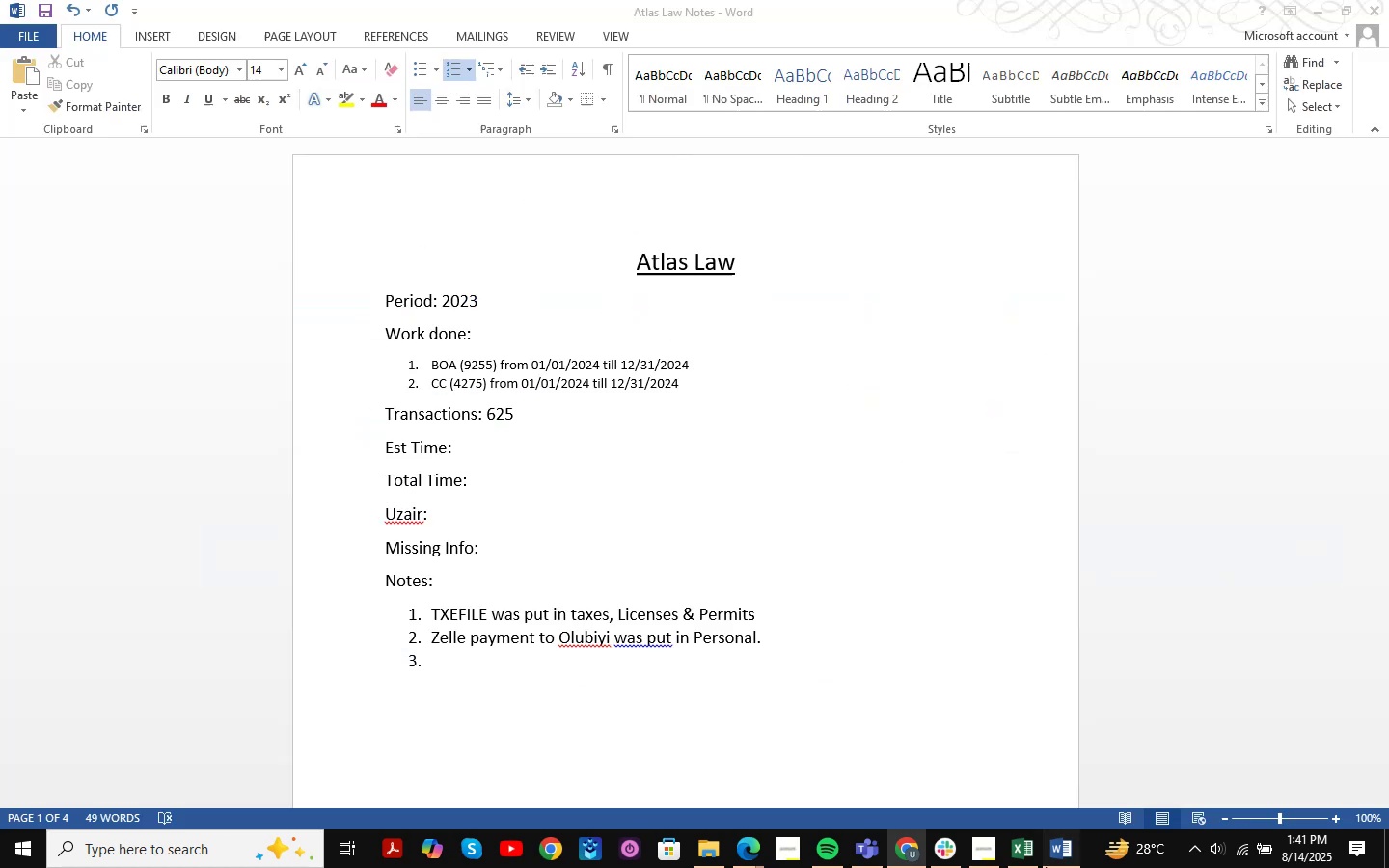 
double_click([1039, 859])
 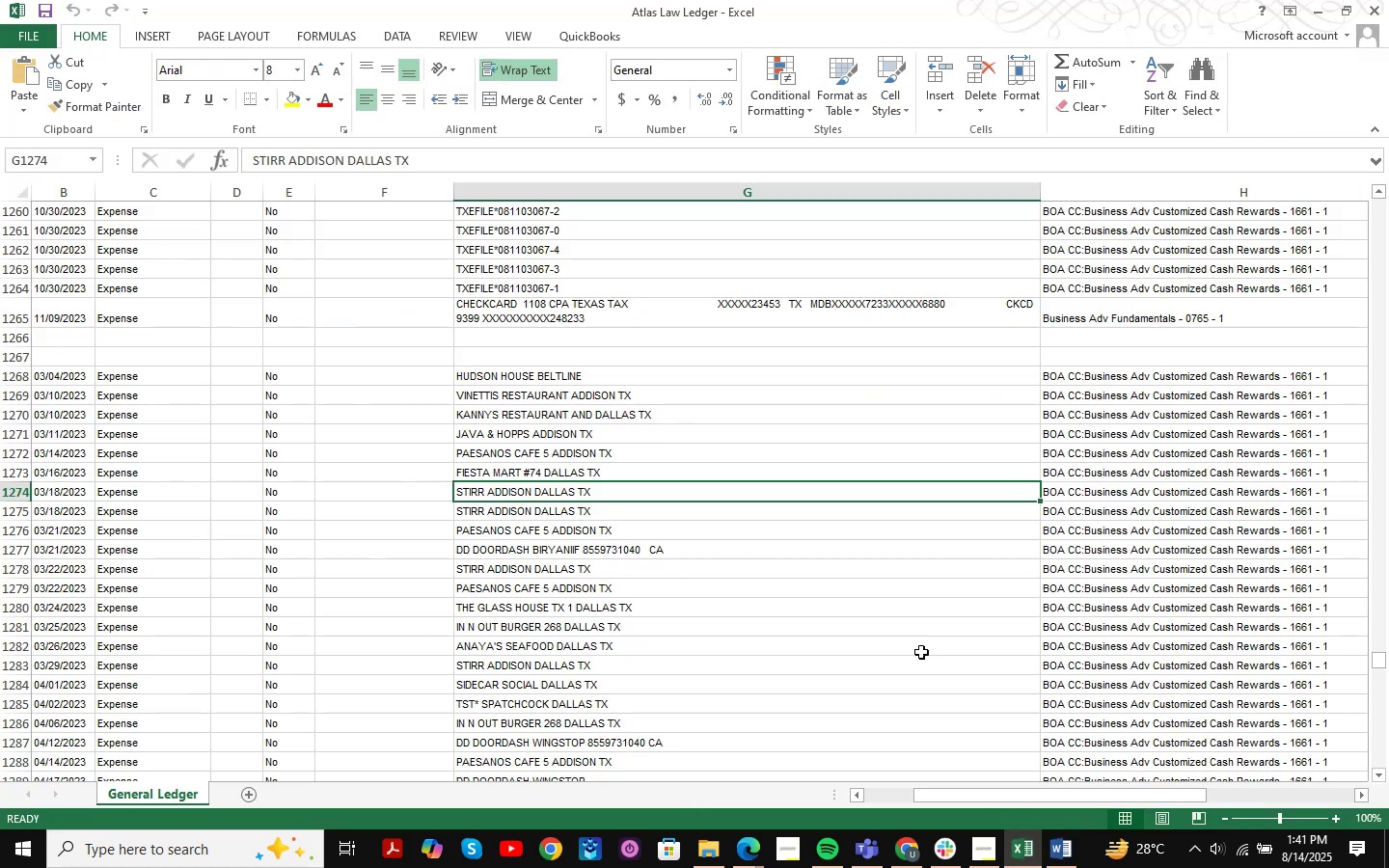 
key(Control+ControlLeft)
 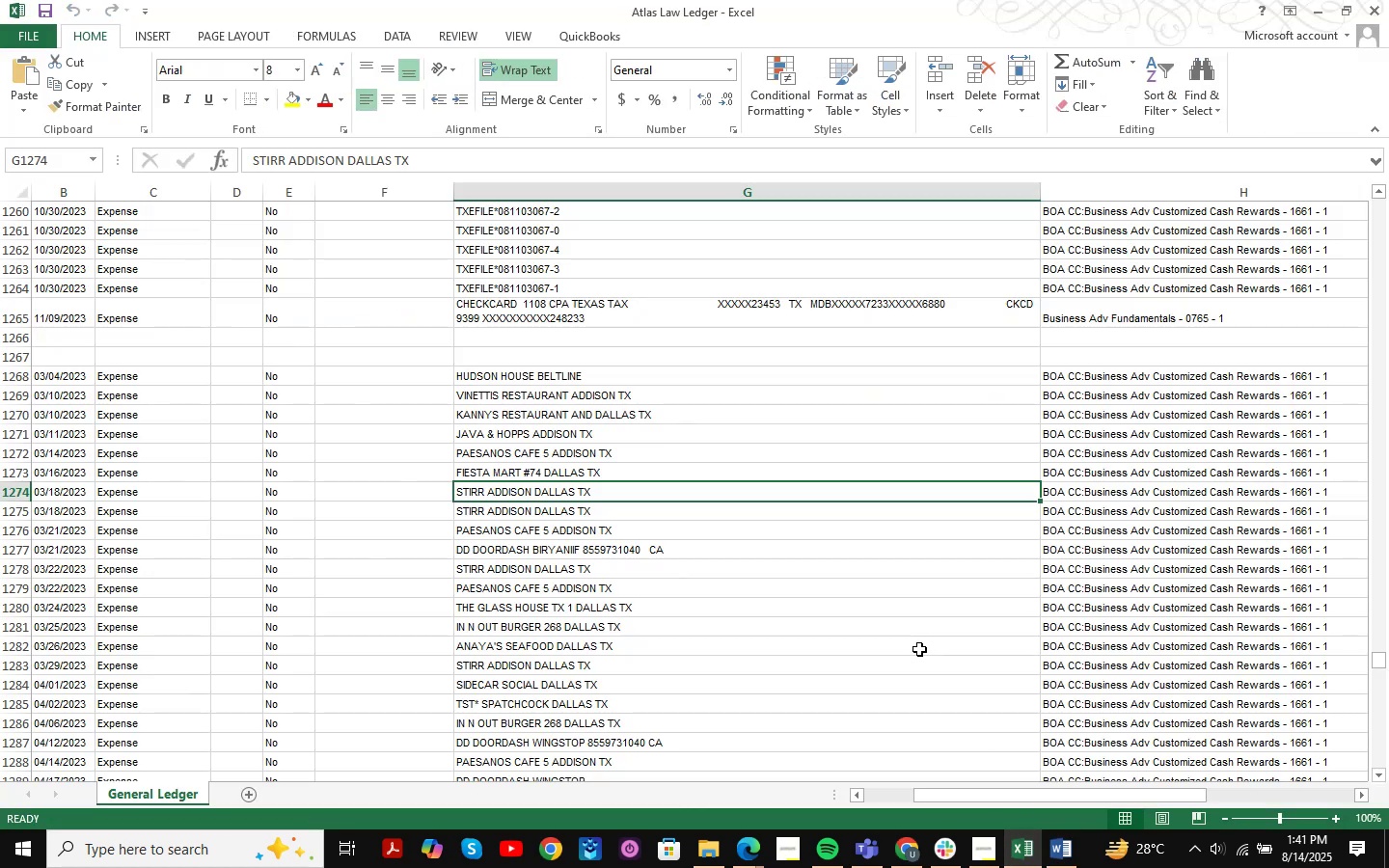 
key(Control+F)
 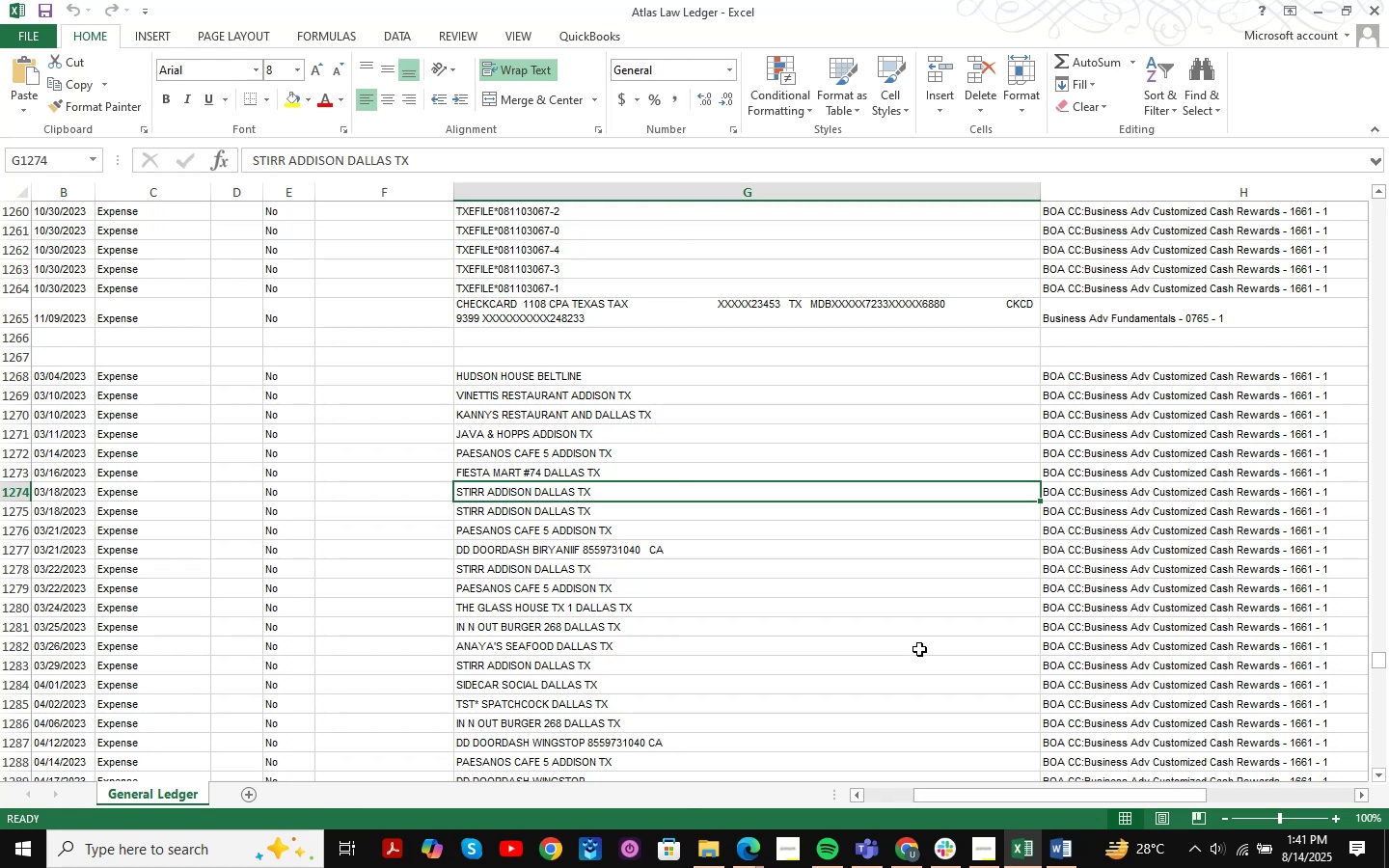 
key(Control+ControlLeft)
 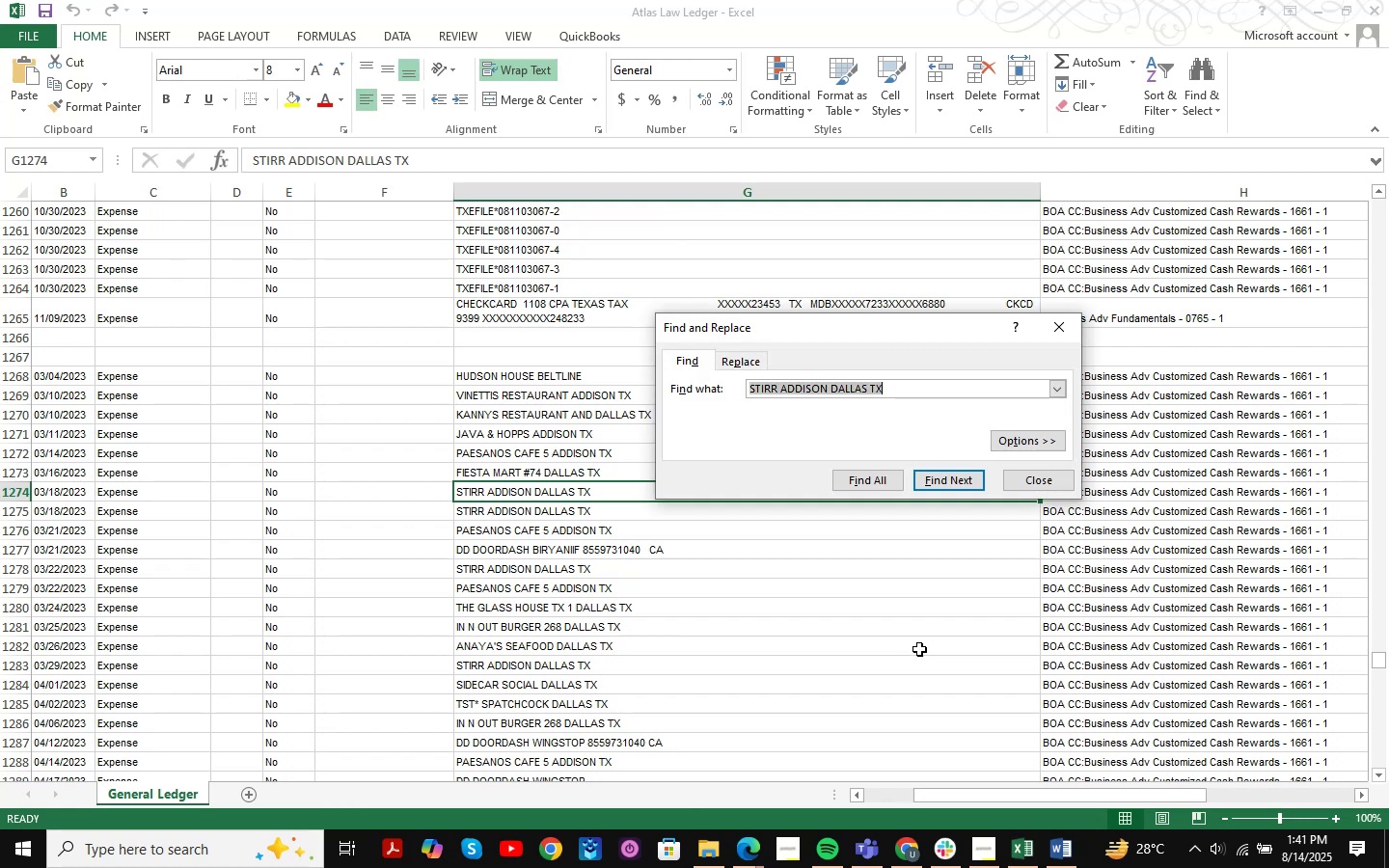 
key(Control+V)
 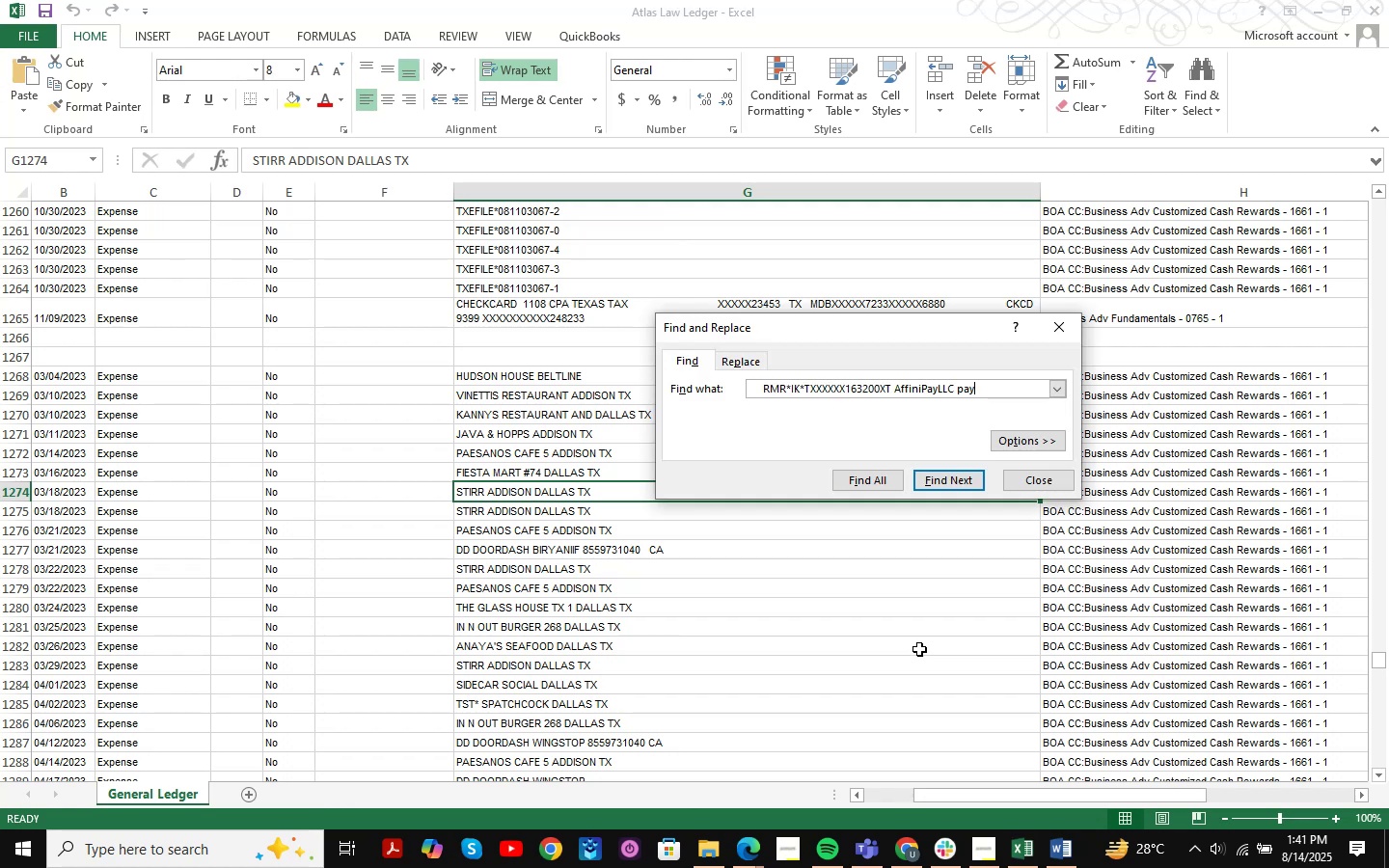 
key(NumpadEnter)
 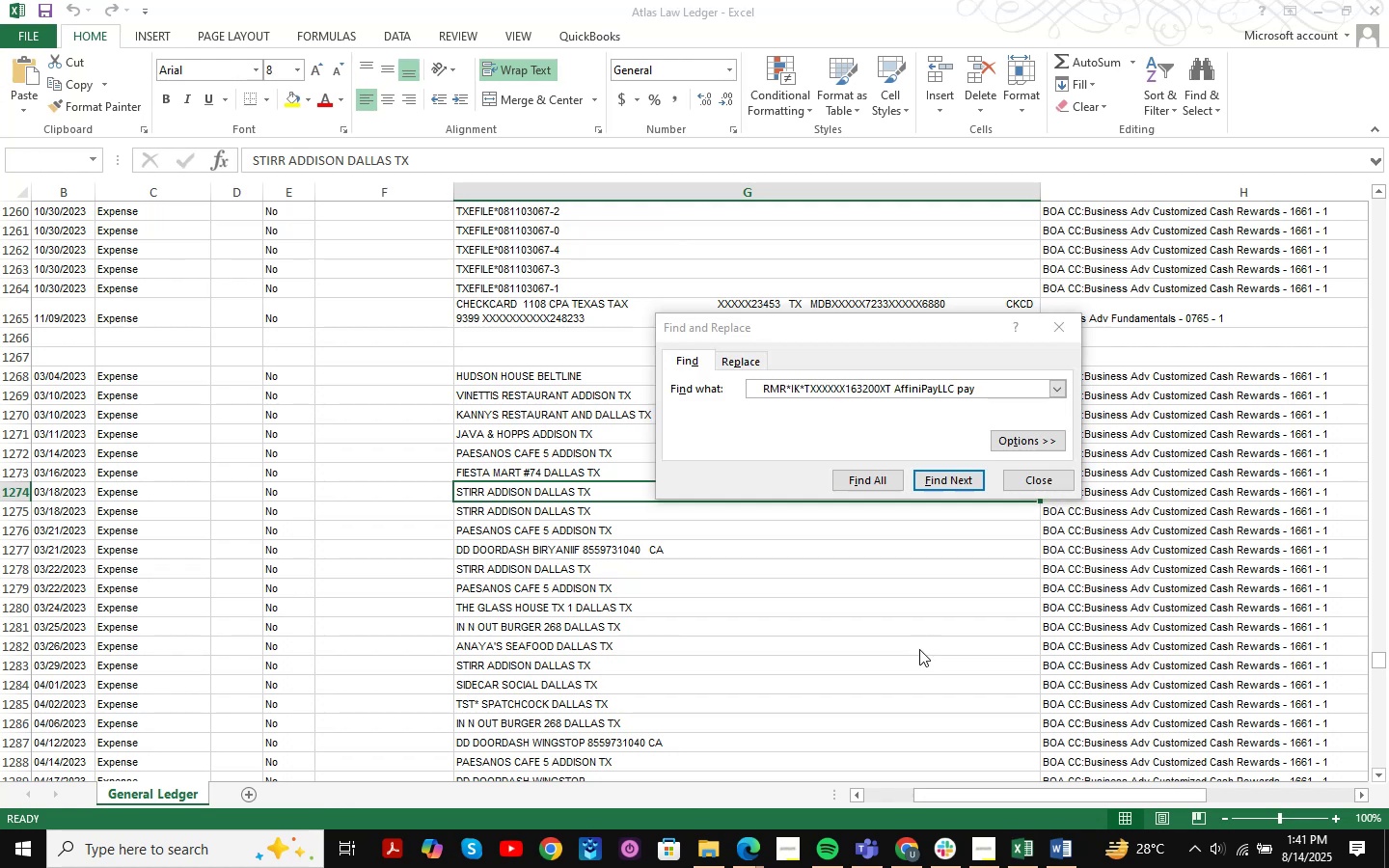 
key(NumpadEnter)
 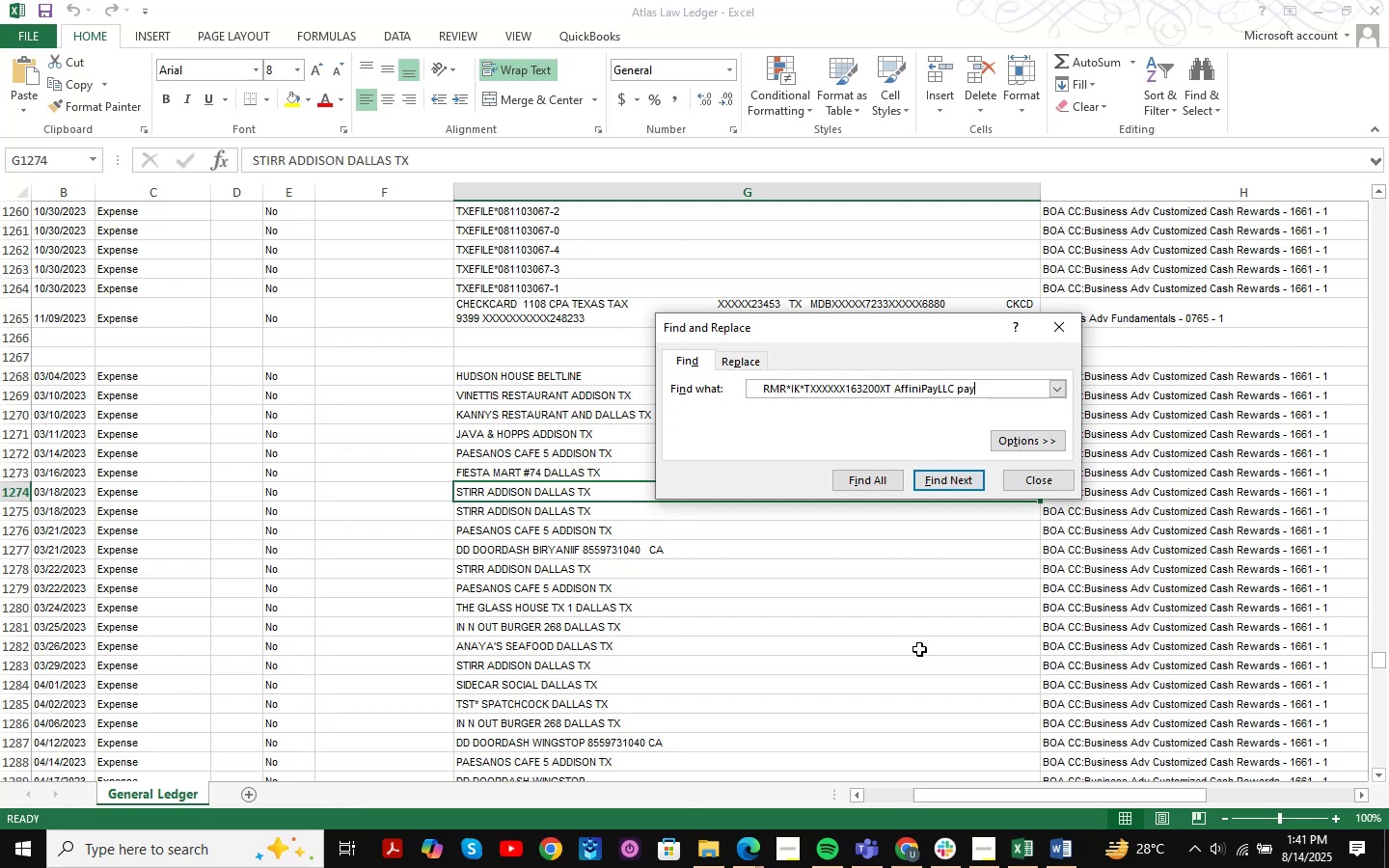 
key(NumpadEnter)
 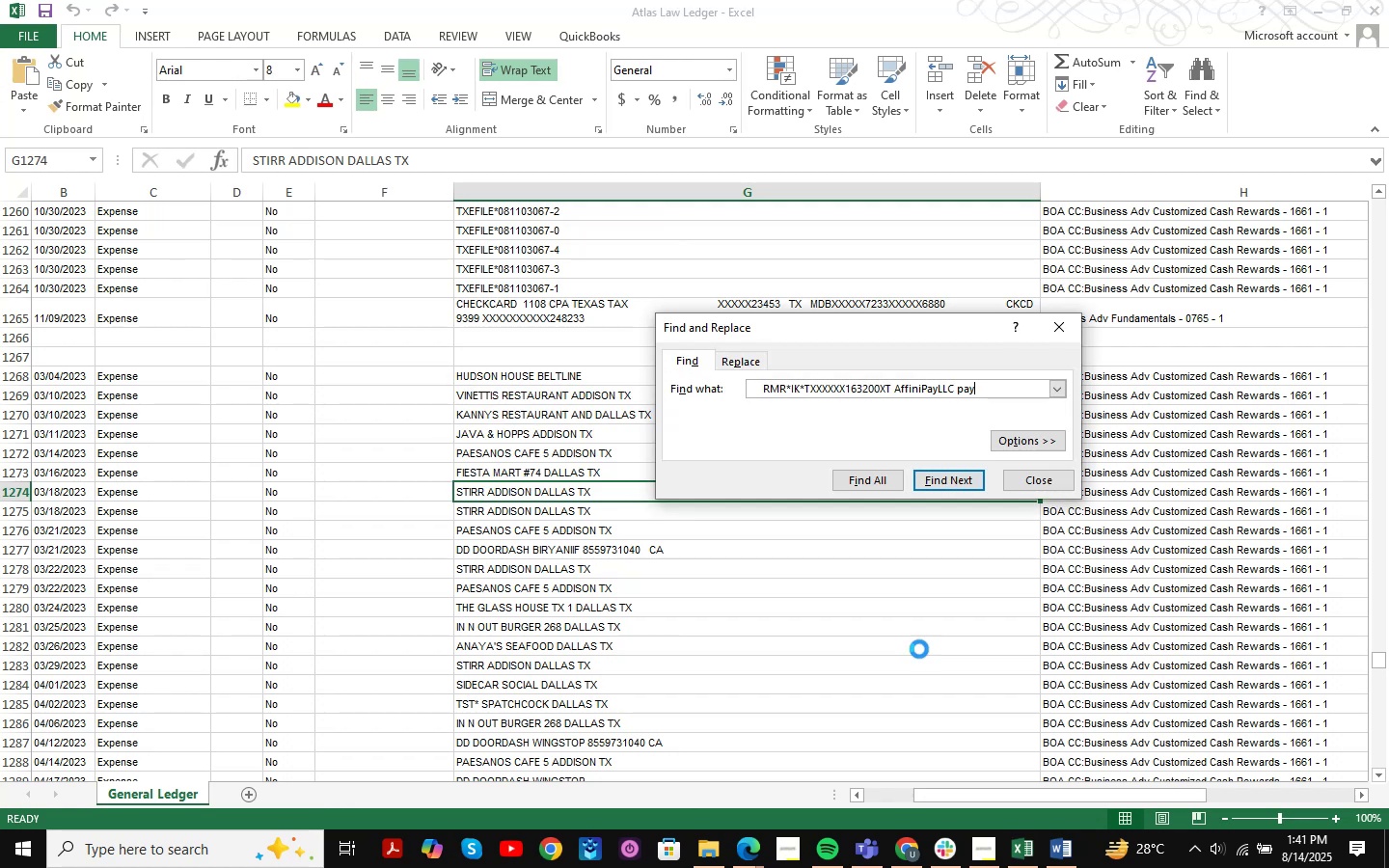 
key(NumpadEnter)
 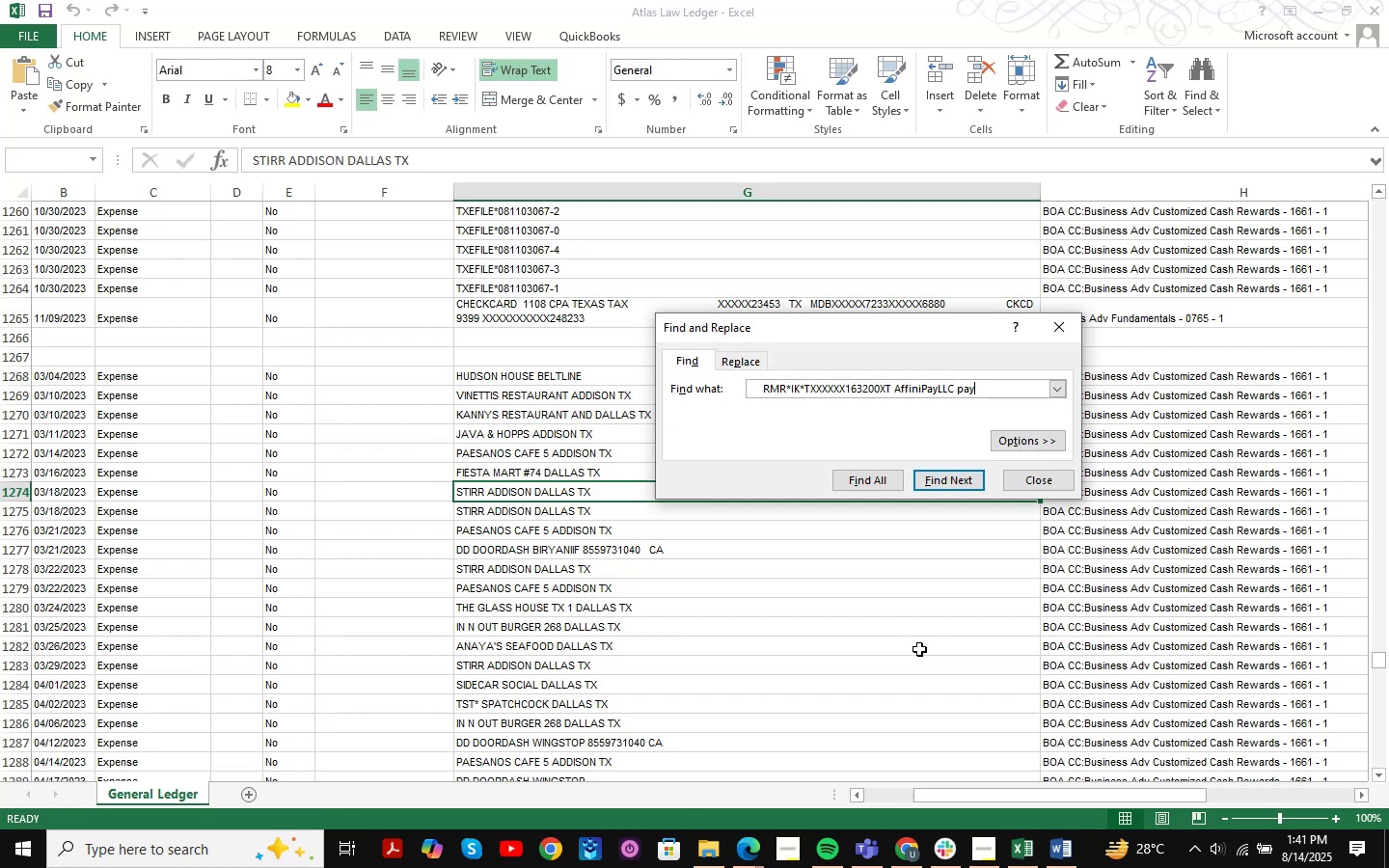 
key(NumpadEnter)
 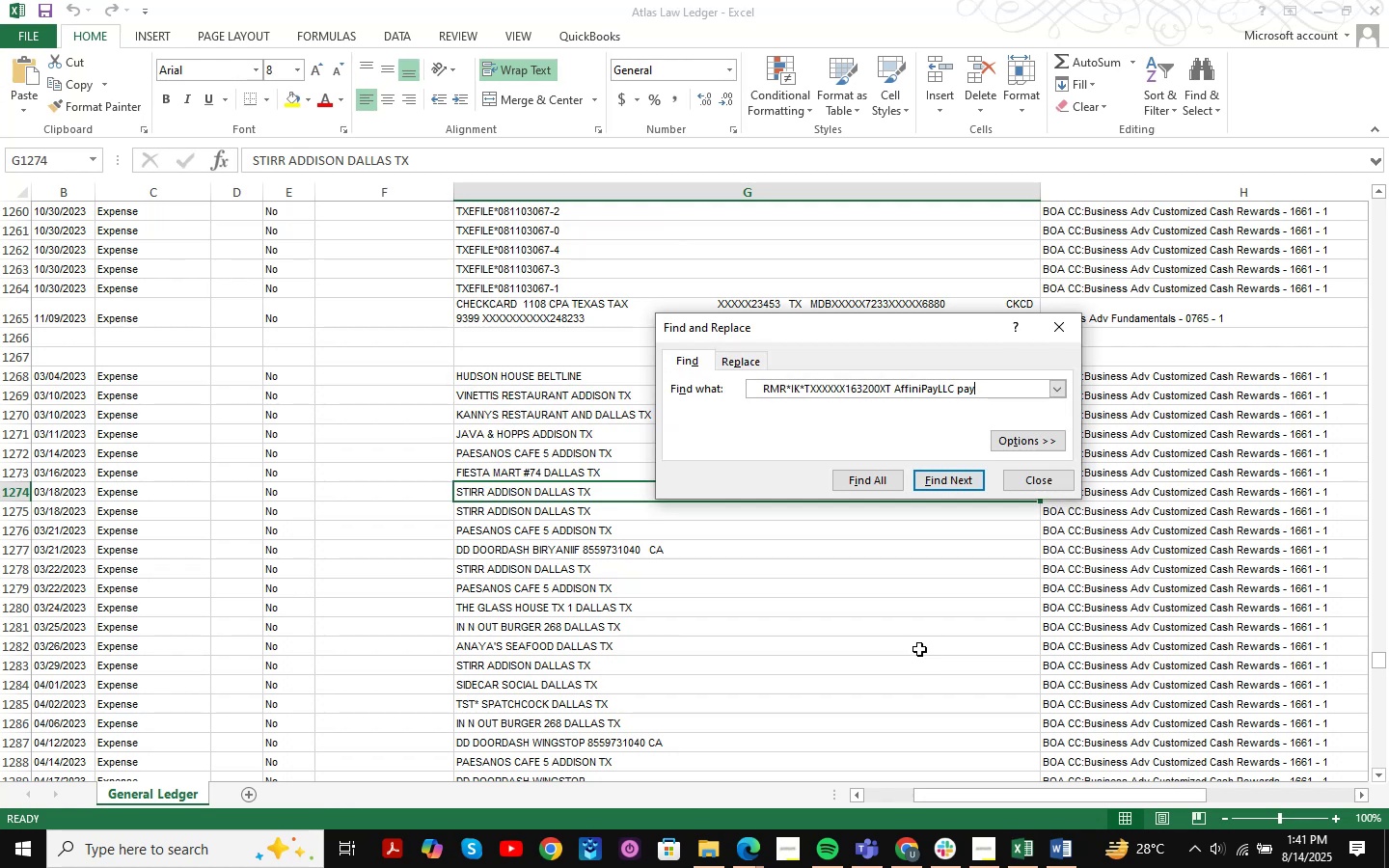 
key(NumpadEnter)
 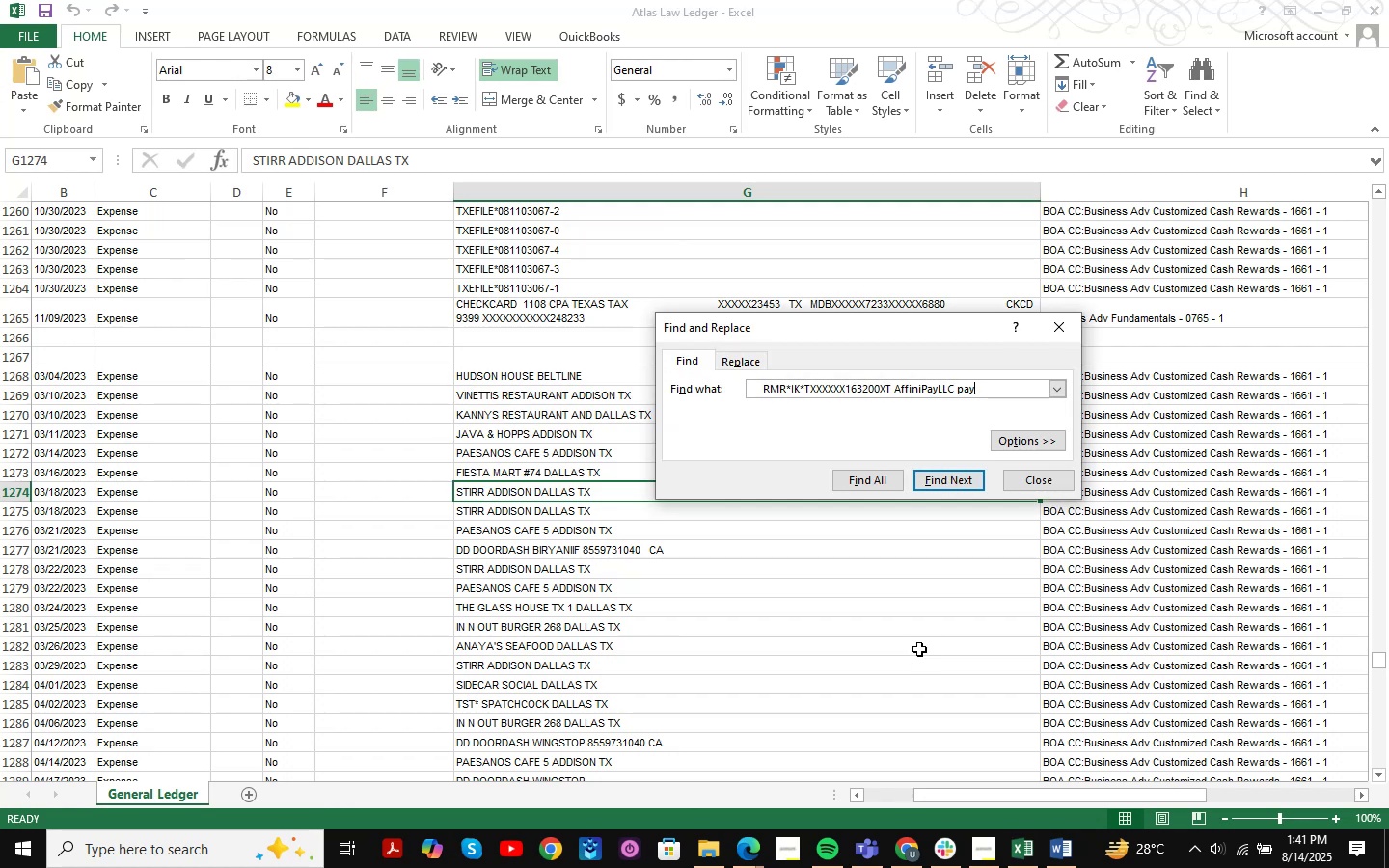 
hold_key(key=Backspace, duration=0.78)
 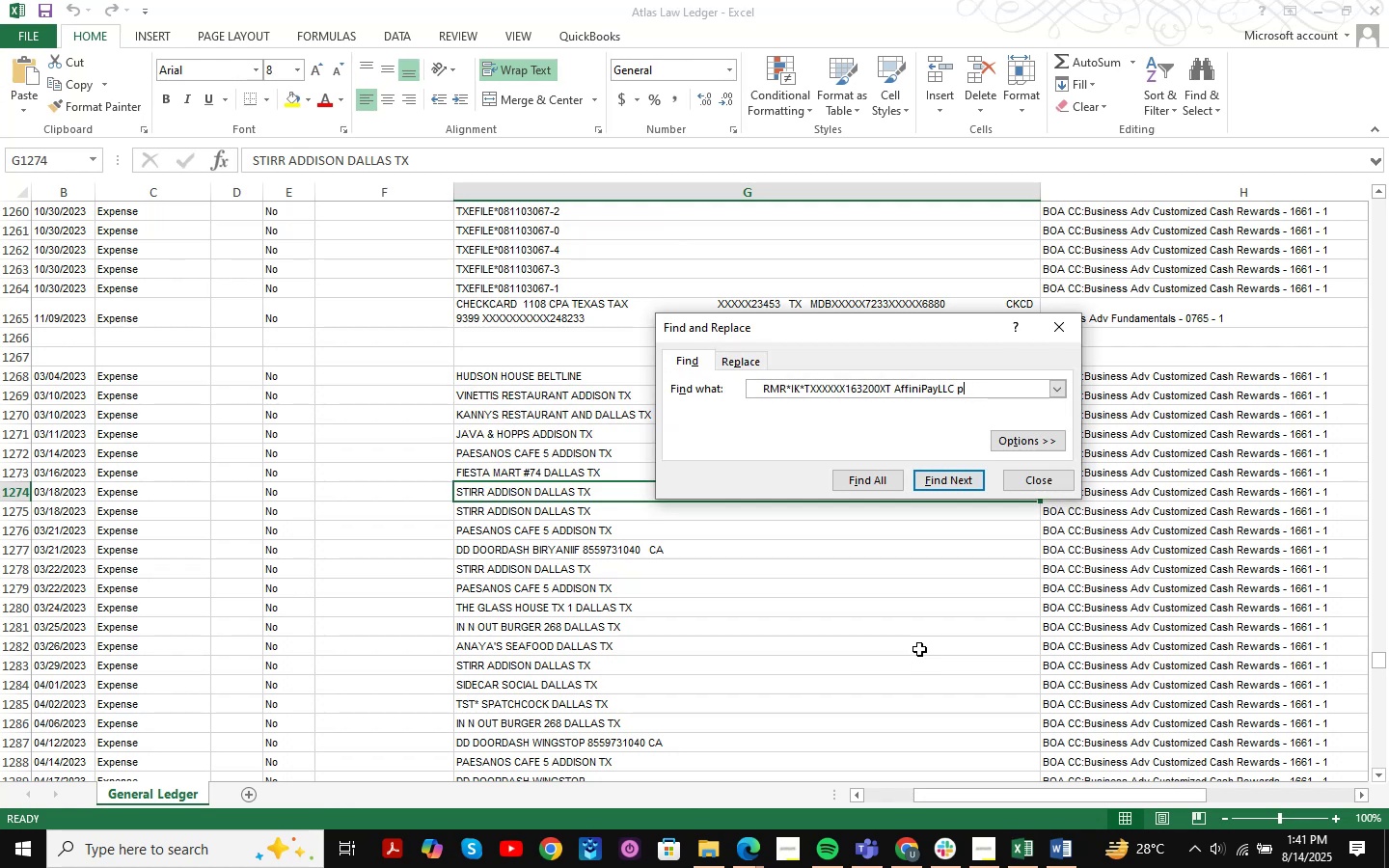 
key(Equal)
 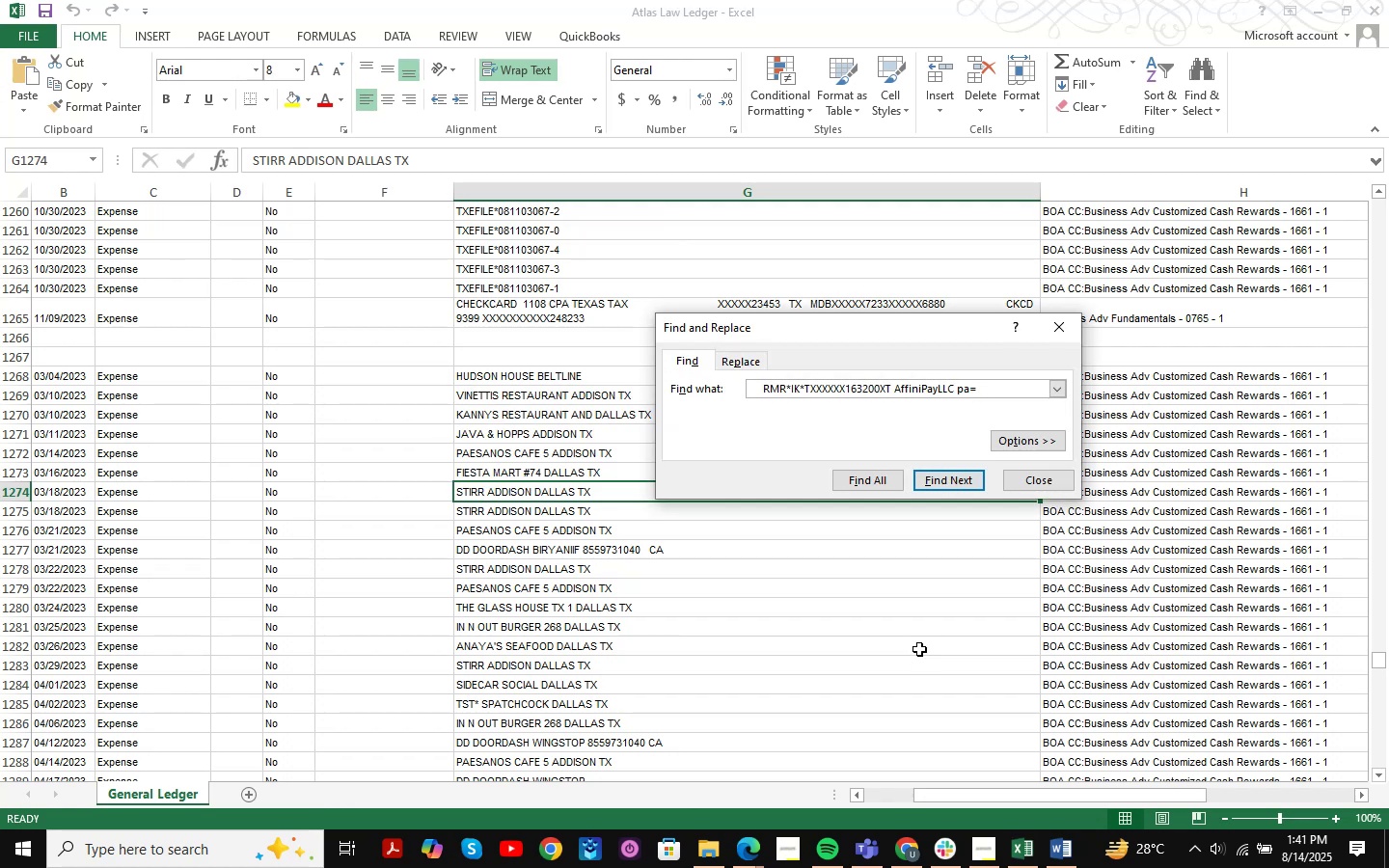 
key(Backspace)
 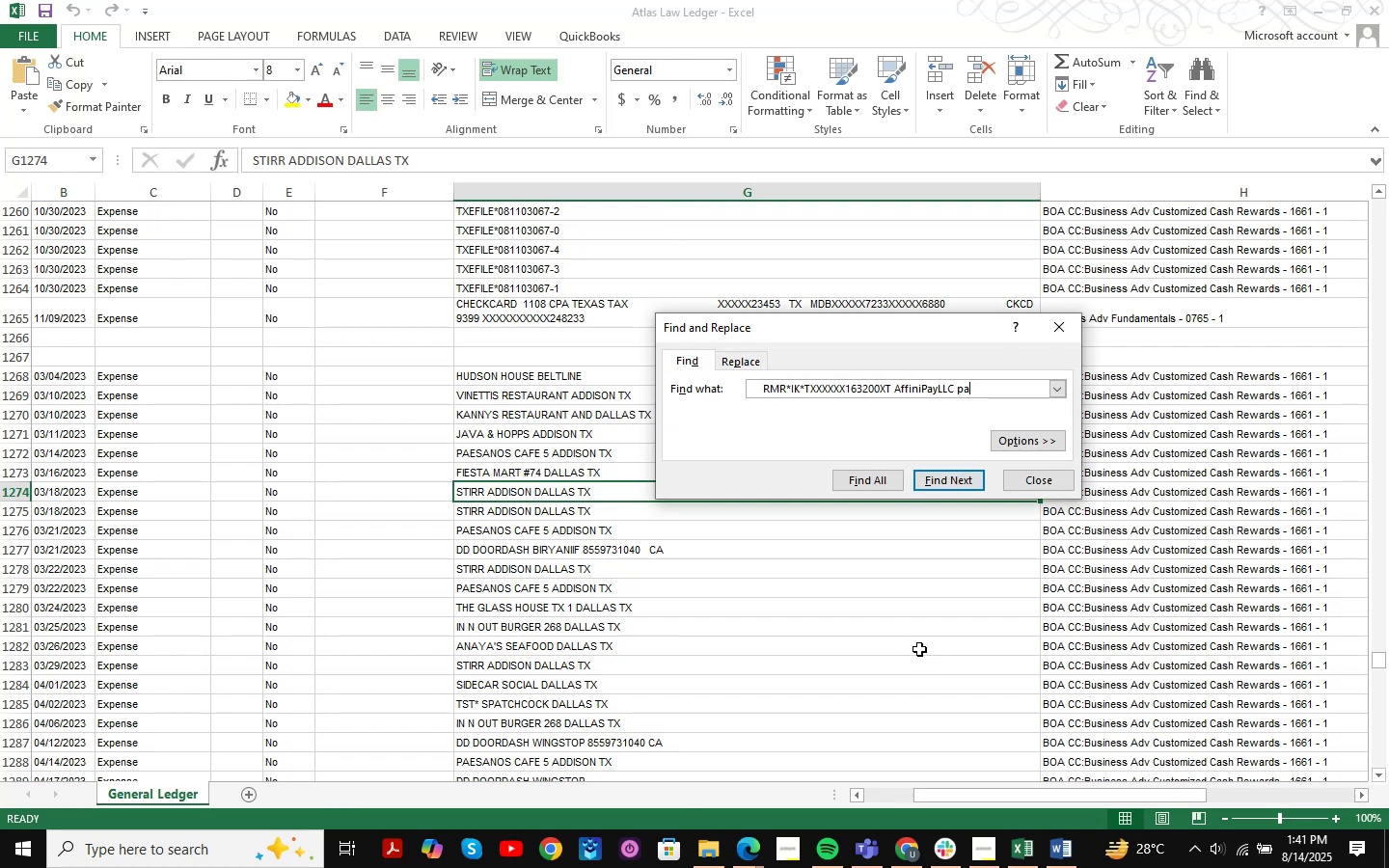 
hold_key(key=Backspace, duration=1.52)
 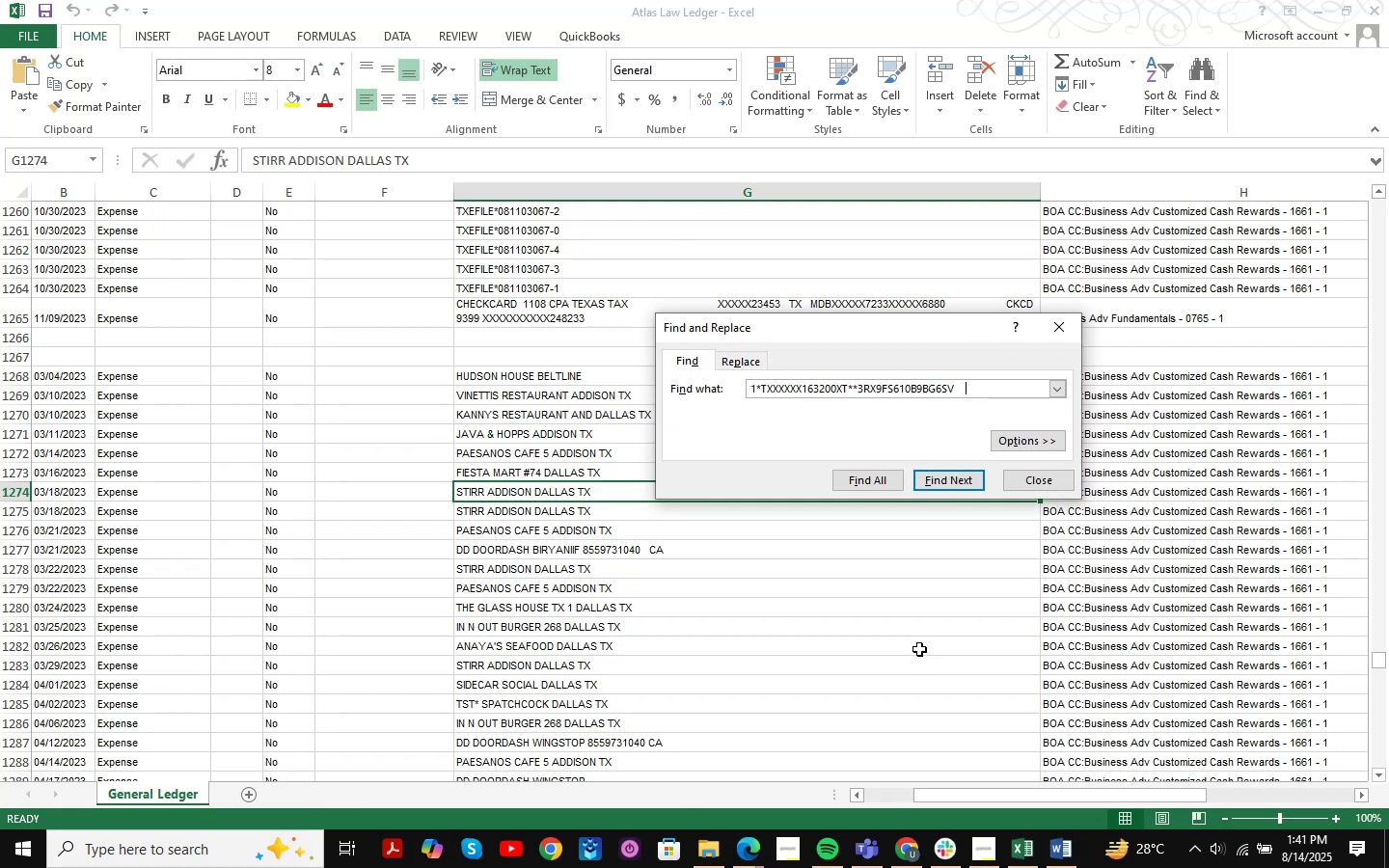 
hold_key(key=Backspace, duration=1.52)
 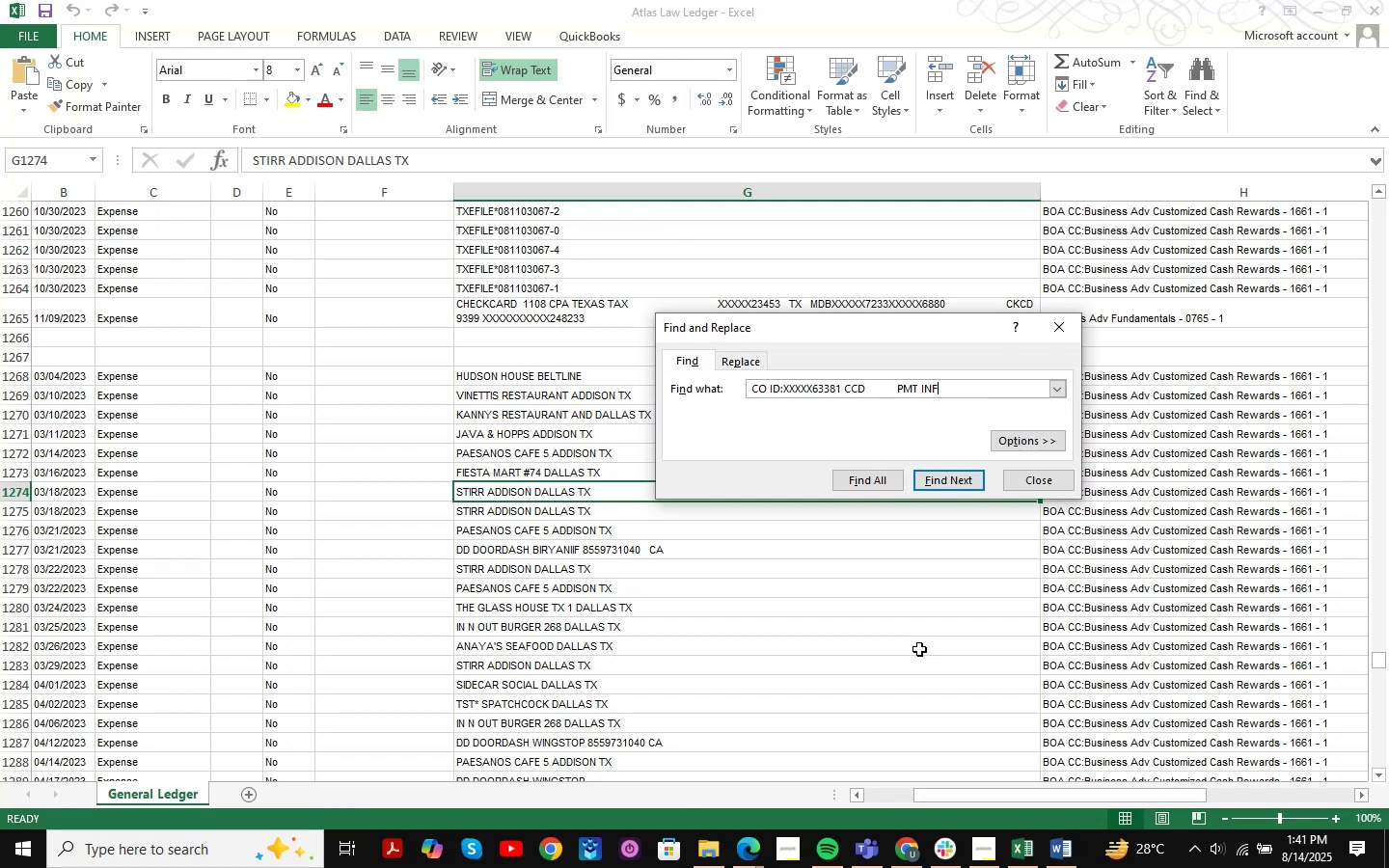 
hold_key(key=Backspace, duration=1.53)
 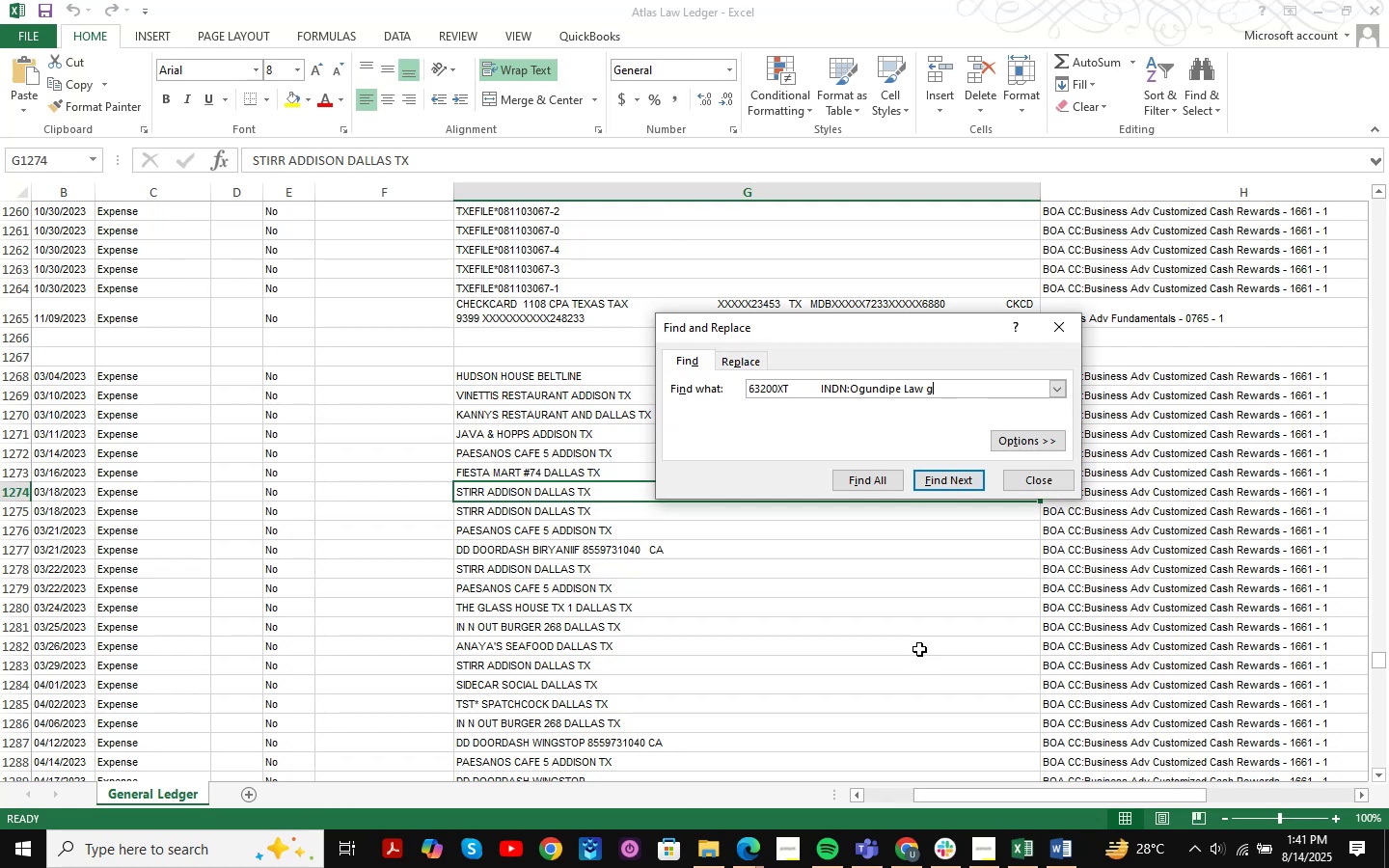 
hold_key(key=Backspace, duration=1.51)
 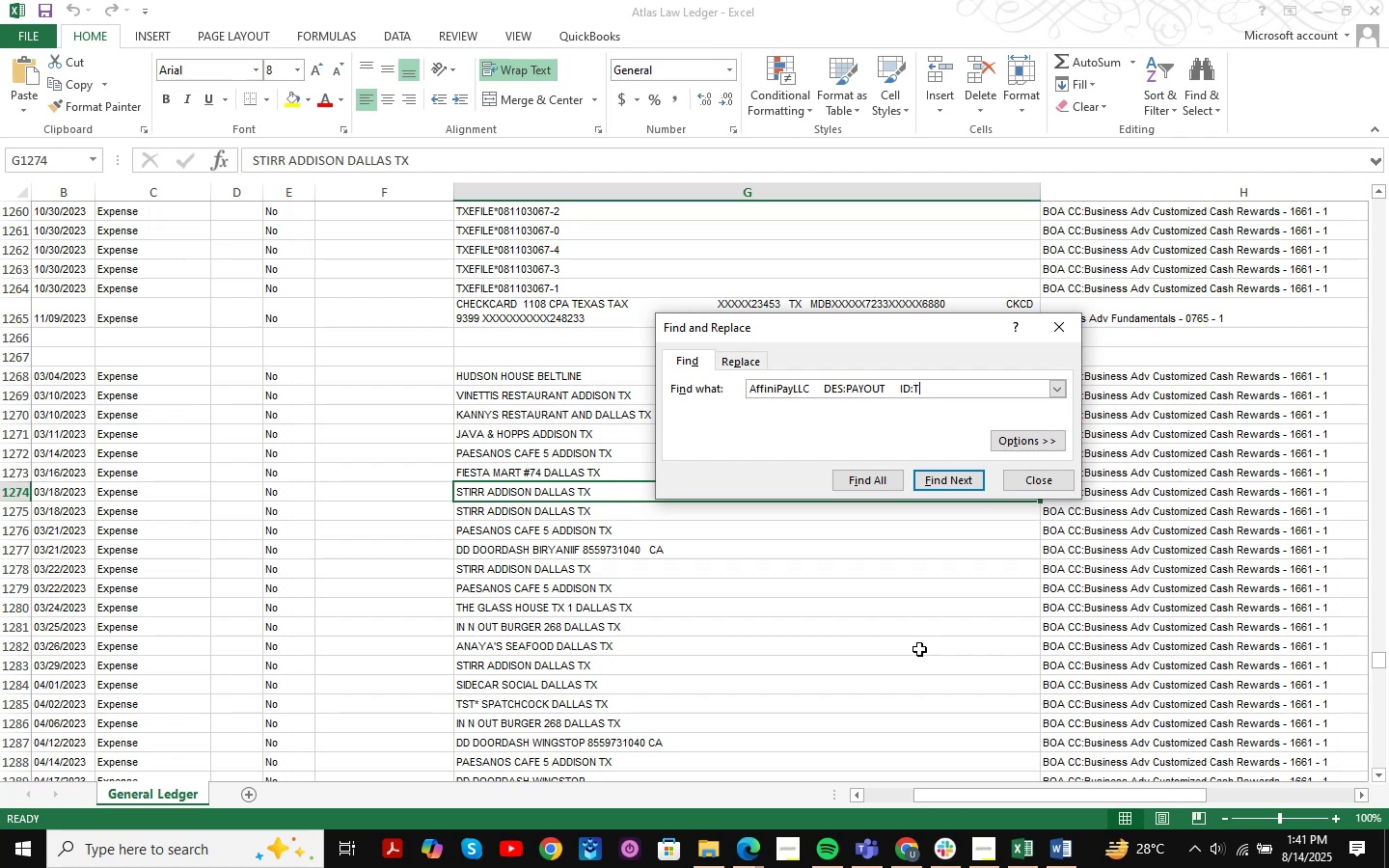 
hold_key(key=Backspace, duration=0.85)
 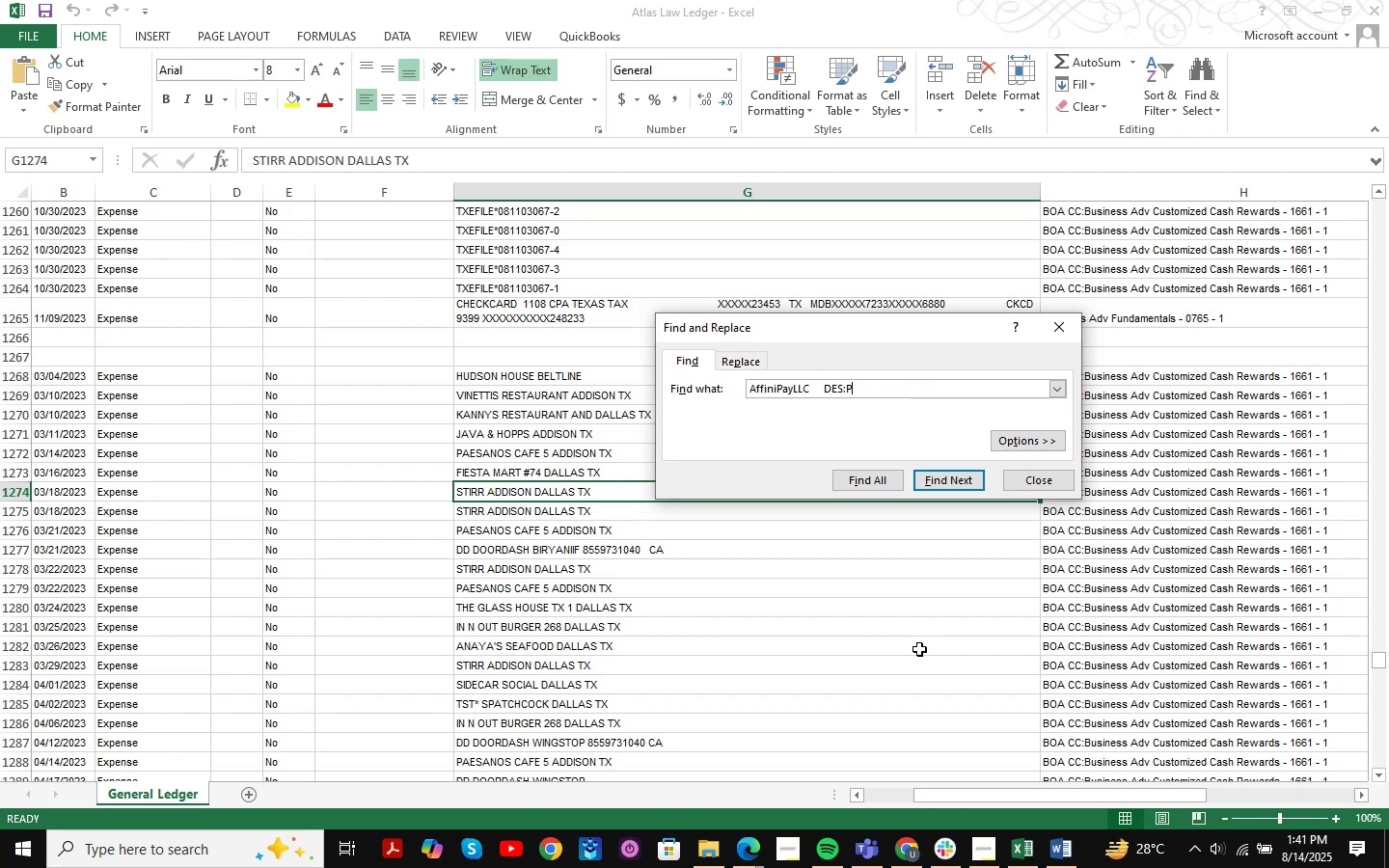 
key(Backspace)
 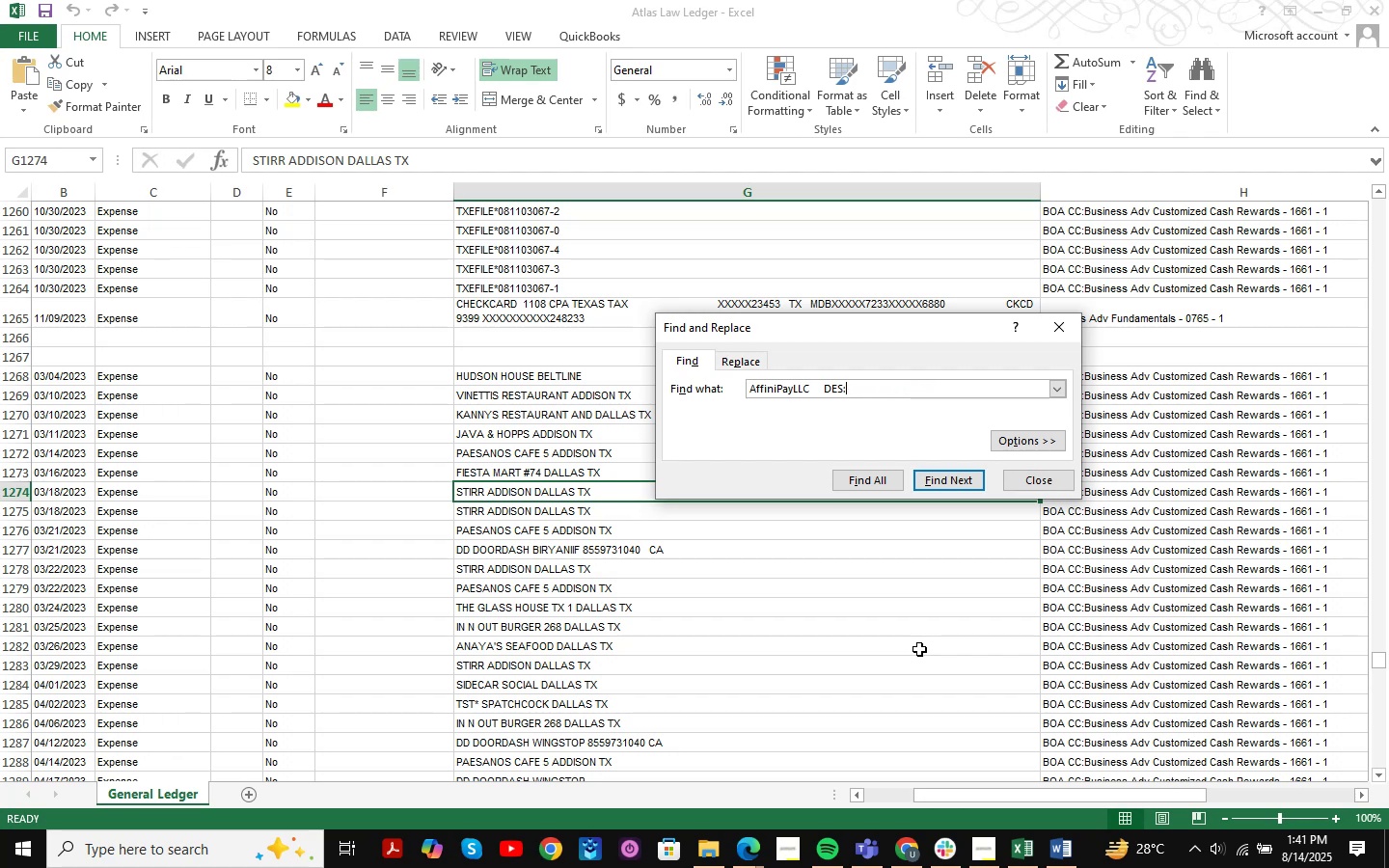 
key(Backspace)
 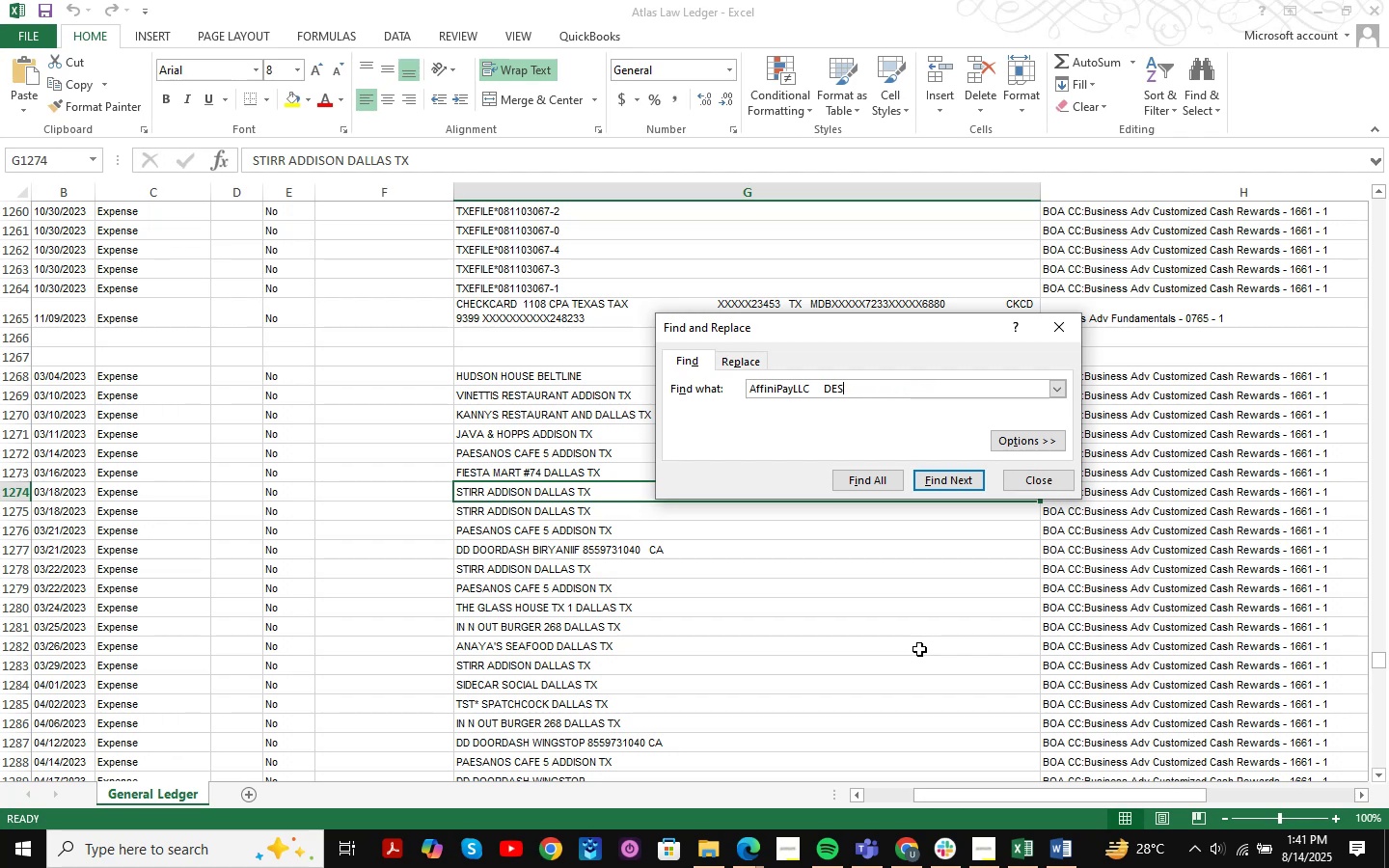 
key(Backspace)
 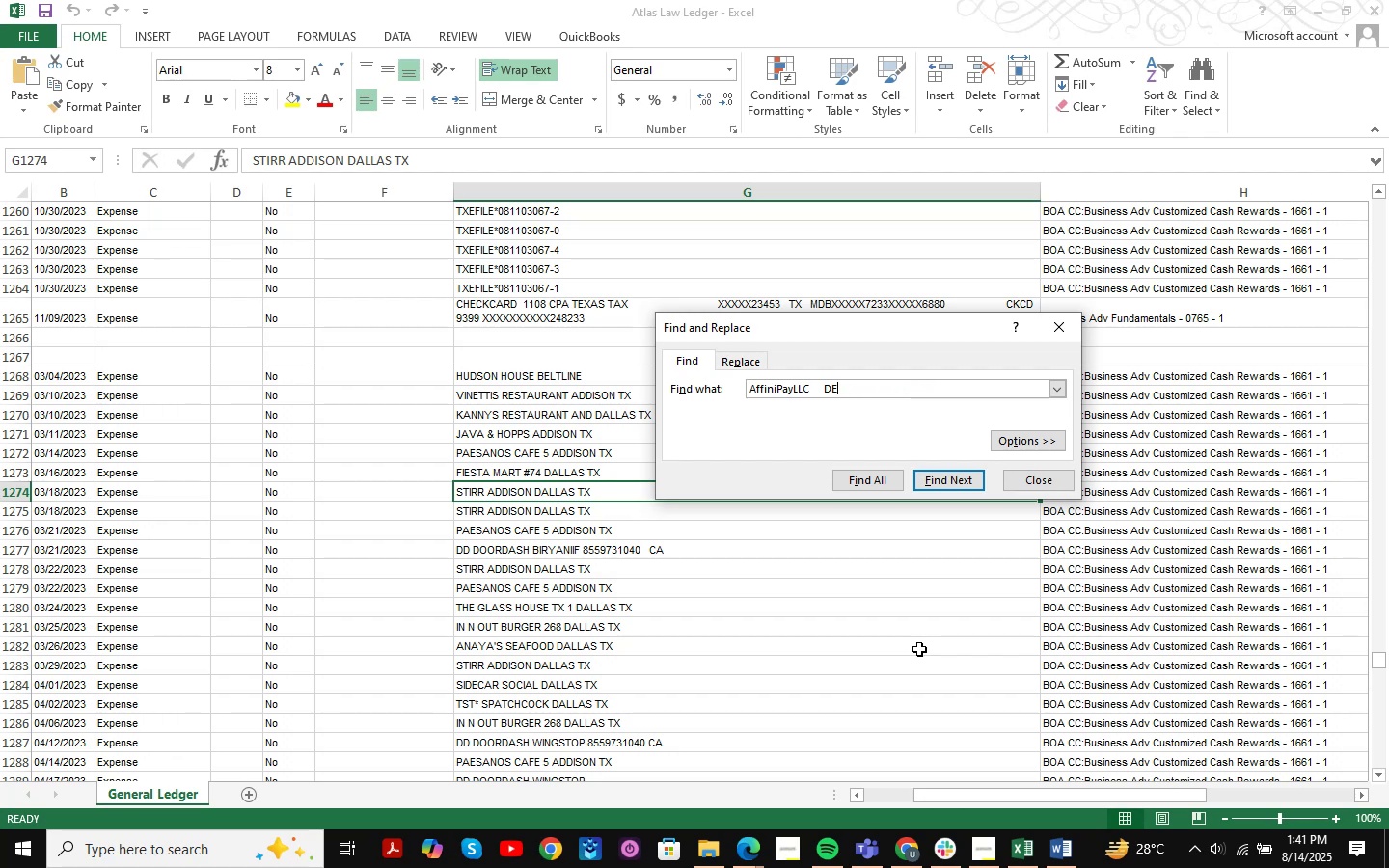 
key(Backspace)
 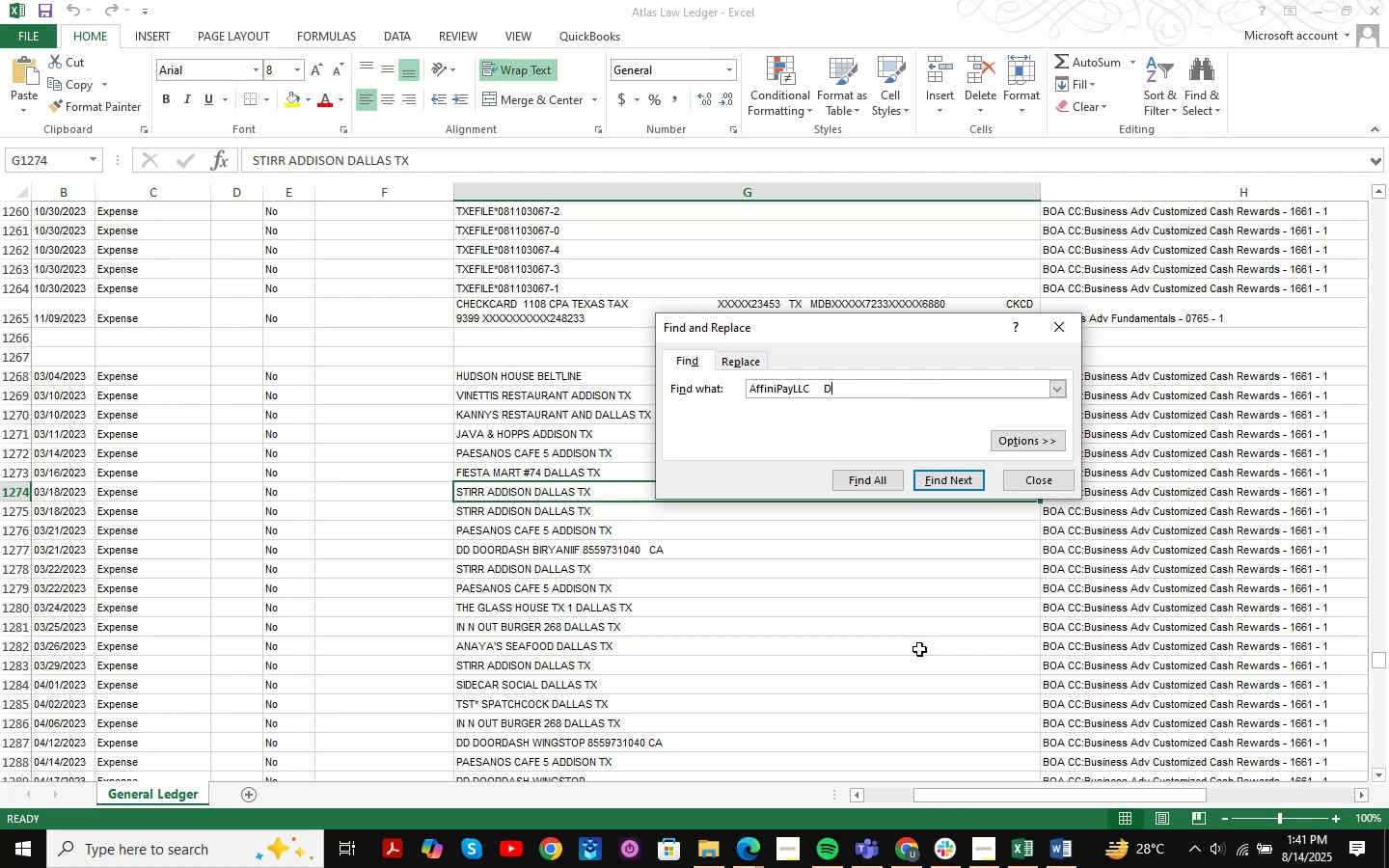 
key(Backspace)
 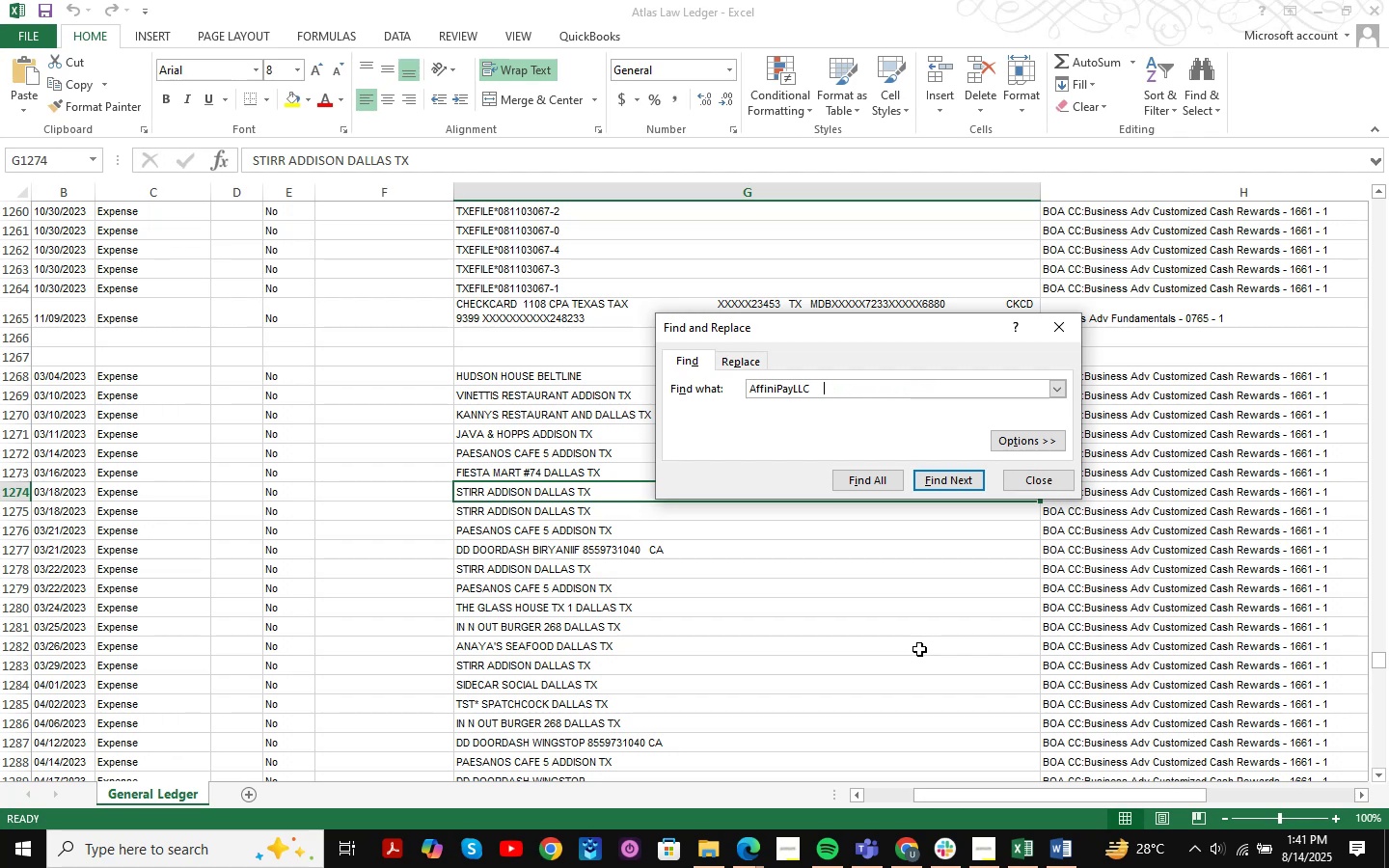 
key(Backspace)
 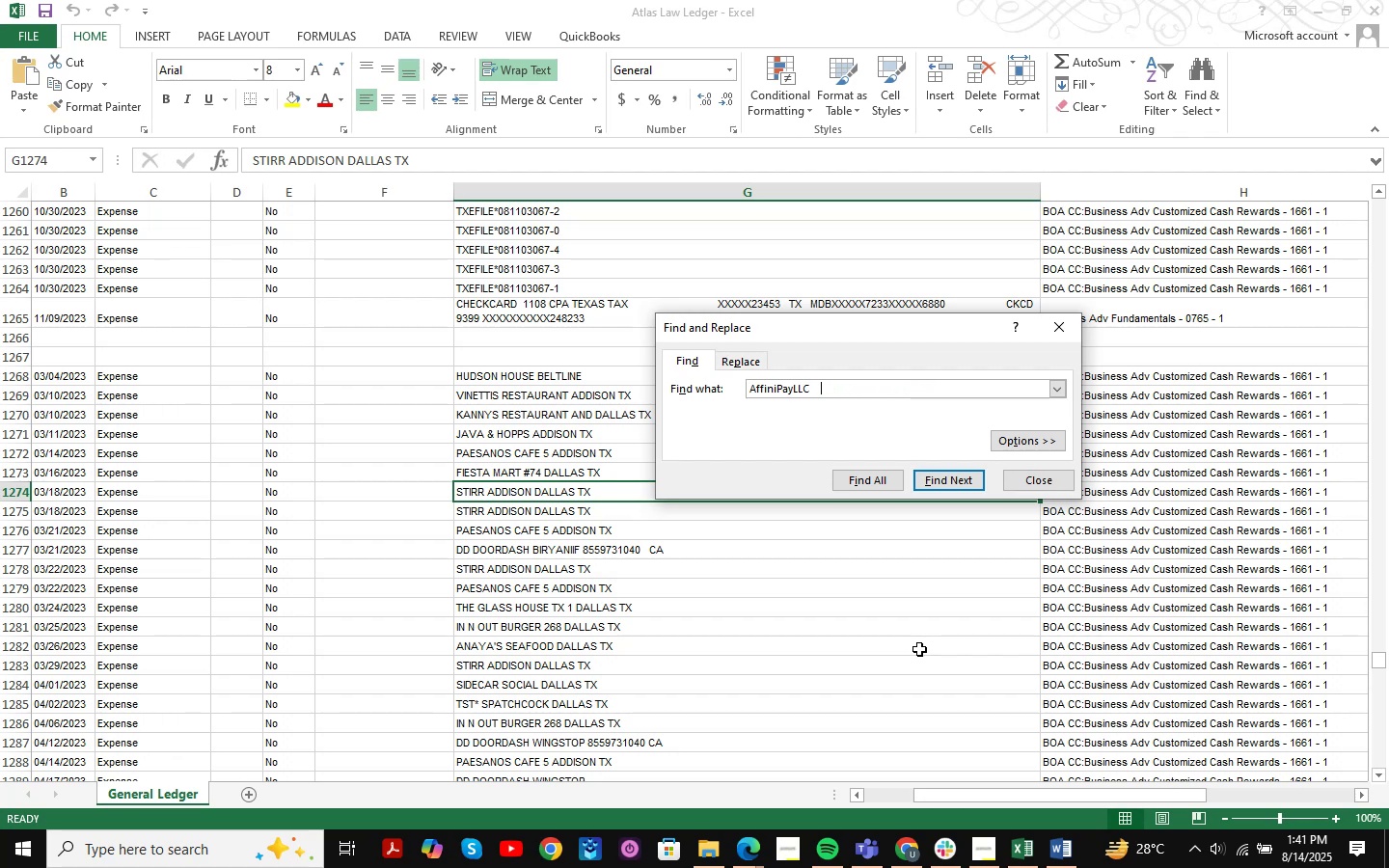 
key(Backspace)
 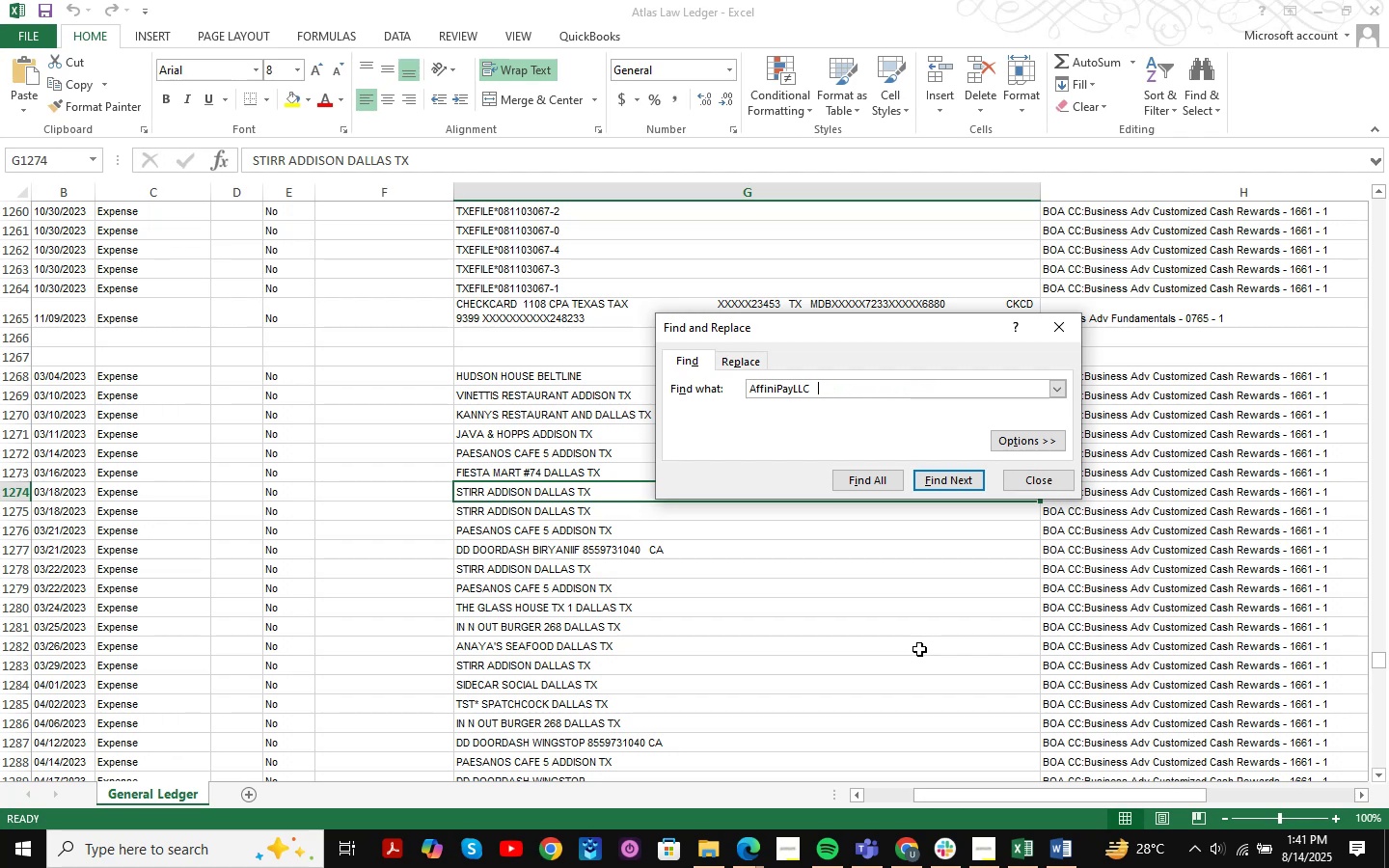 
key(Backspace)
 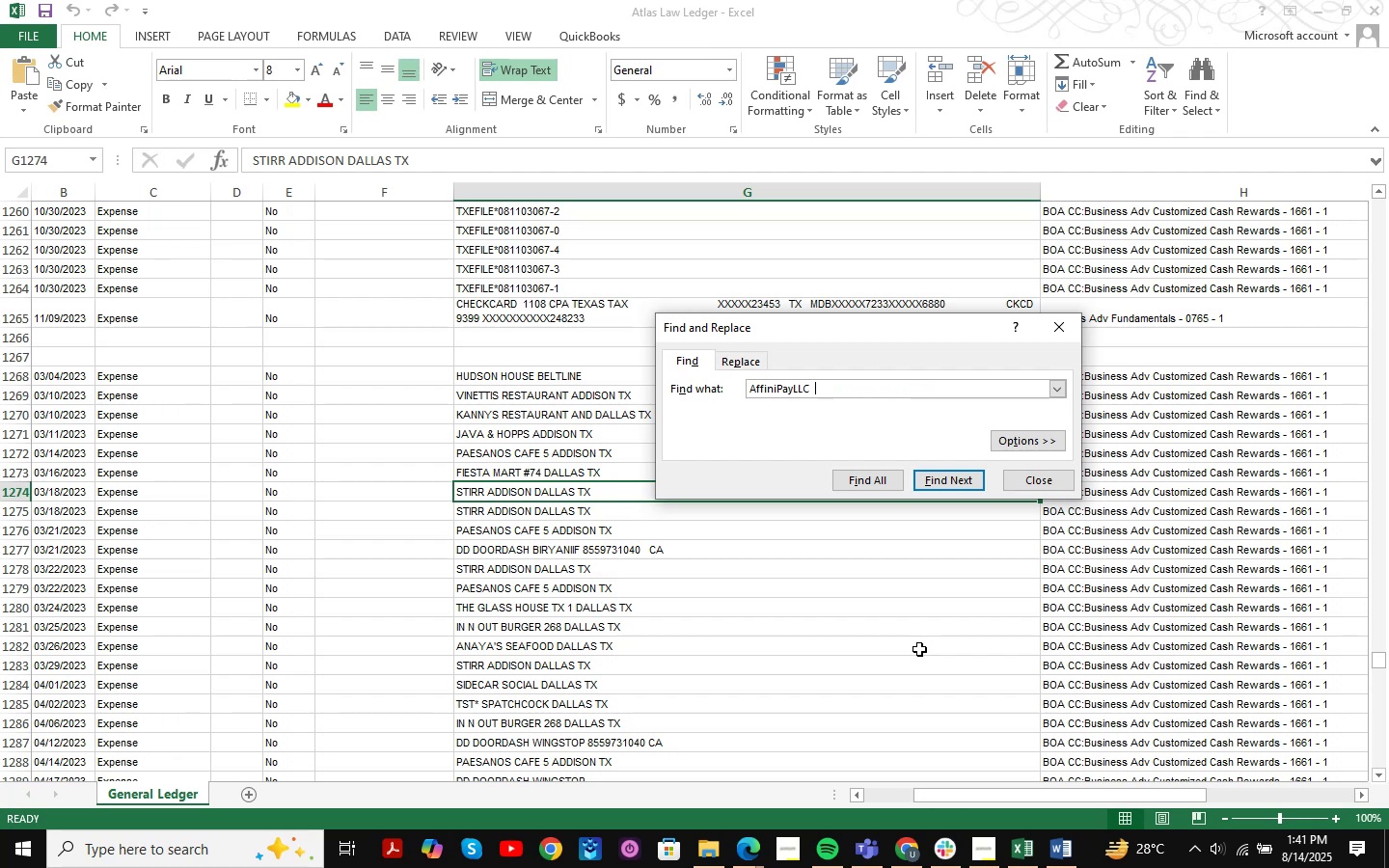 
key(Enter)
 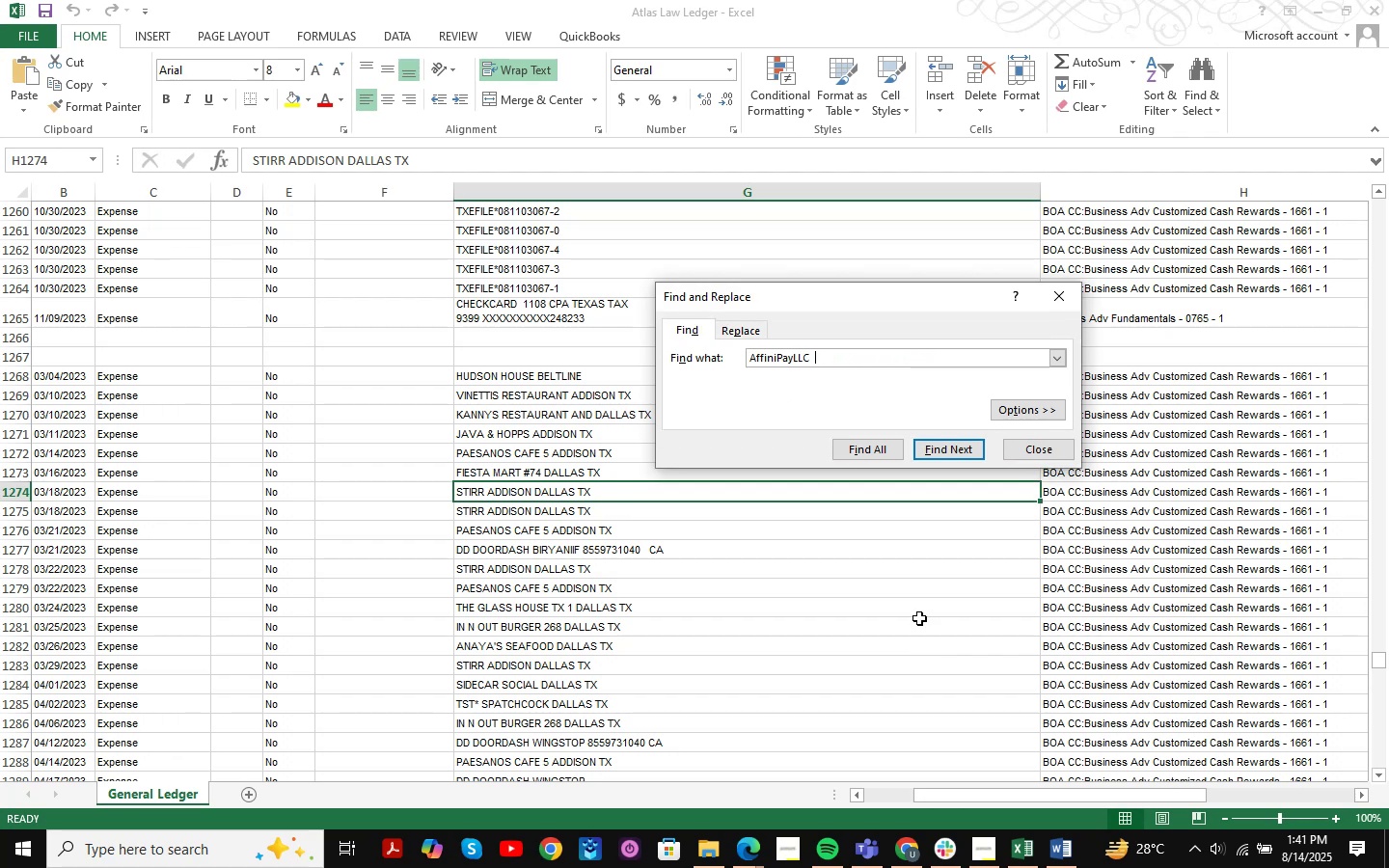 
key(Enter)
 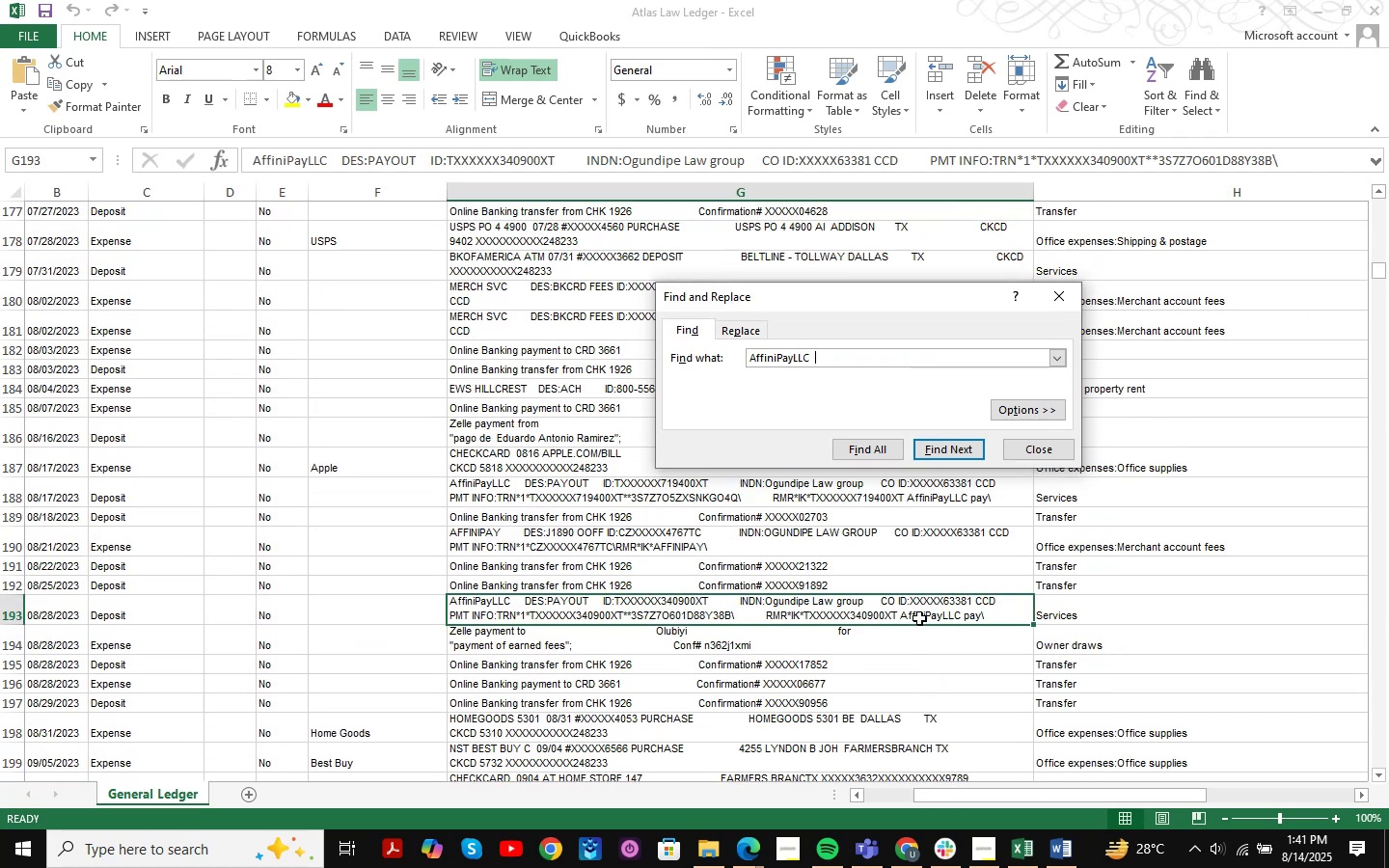 
key(Enter)
 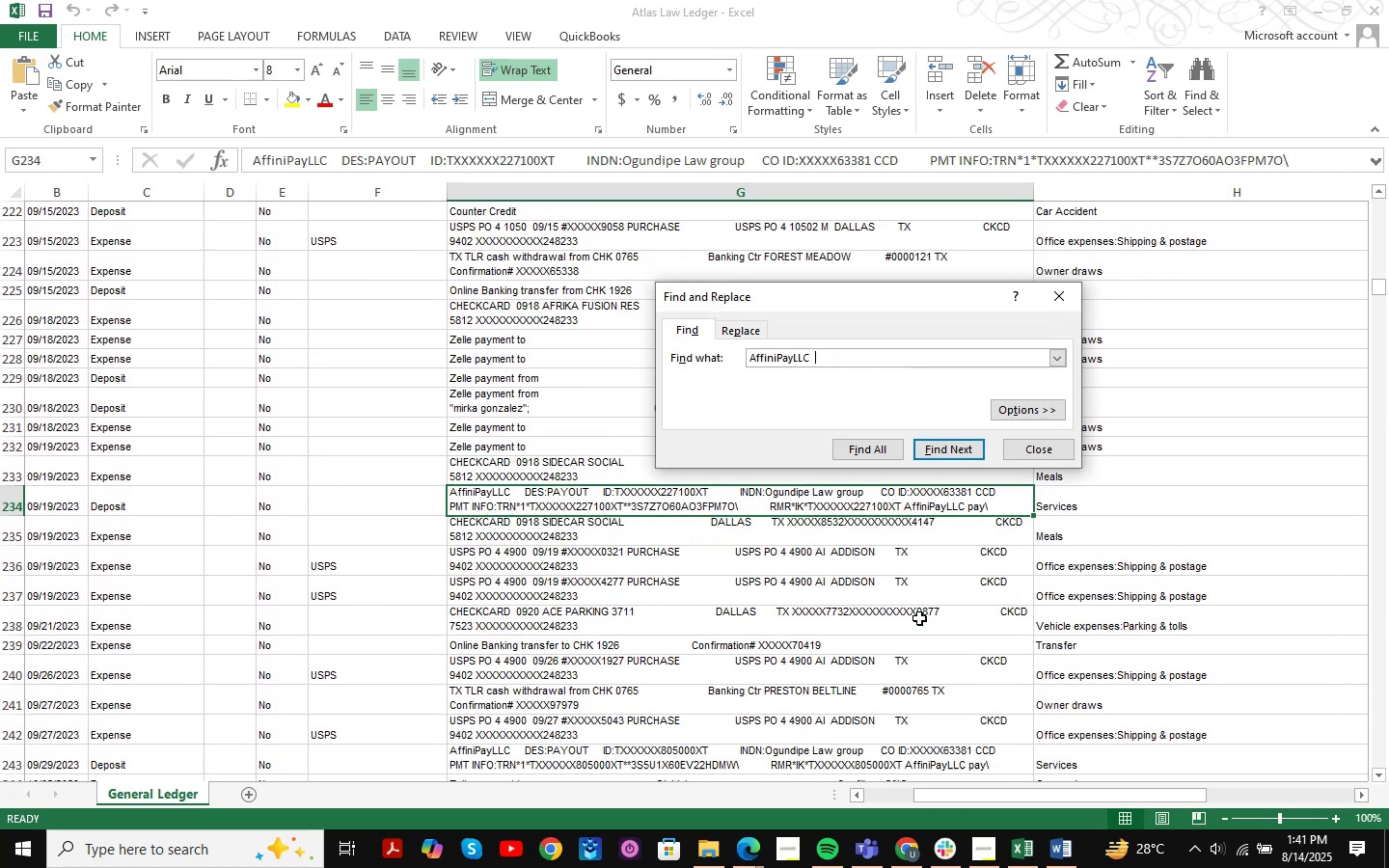 
key(Enter)
 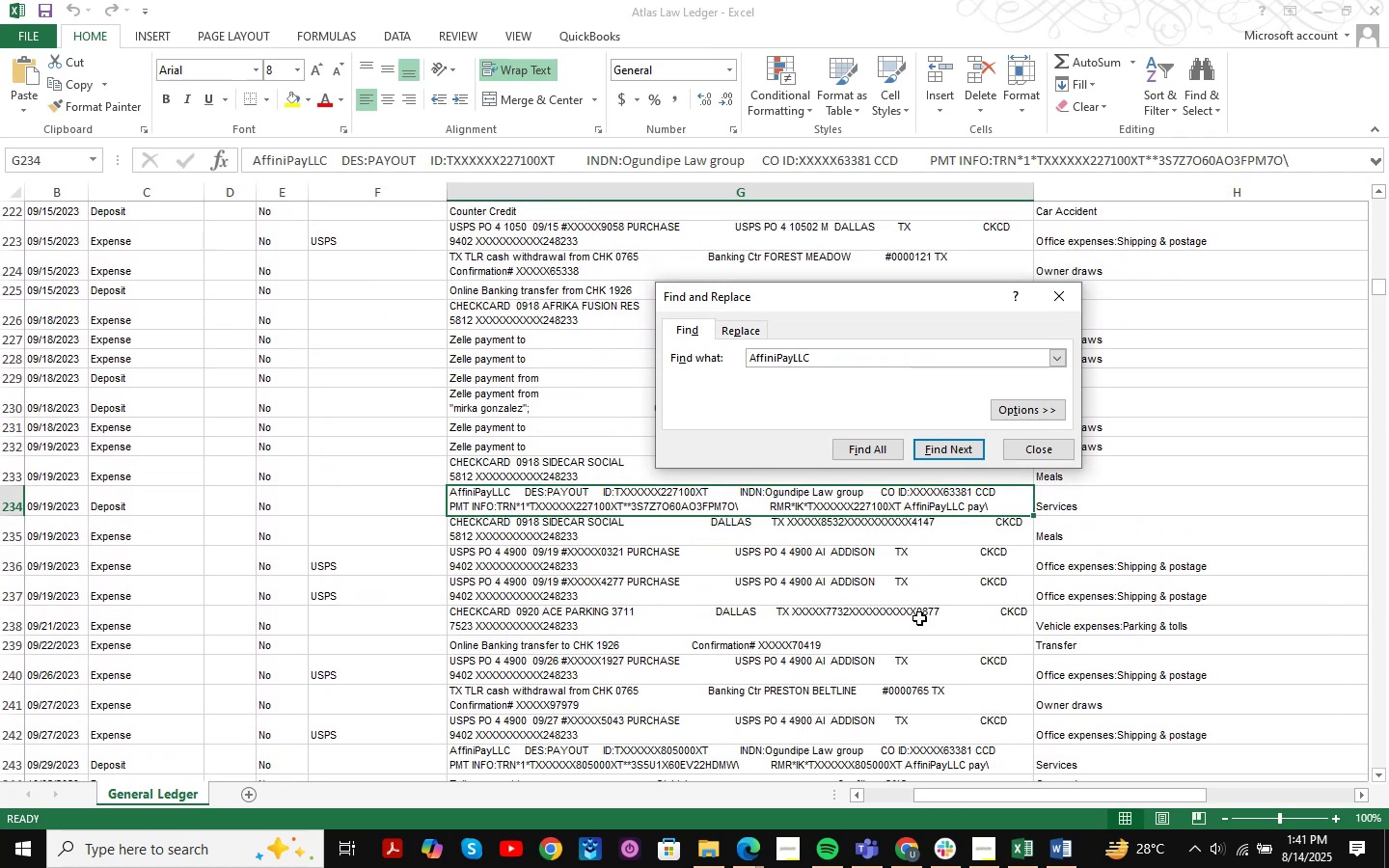 
key(Enter)
 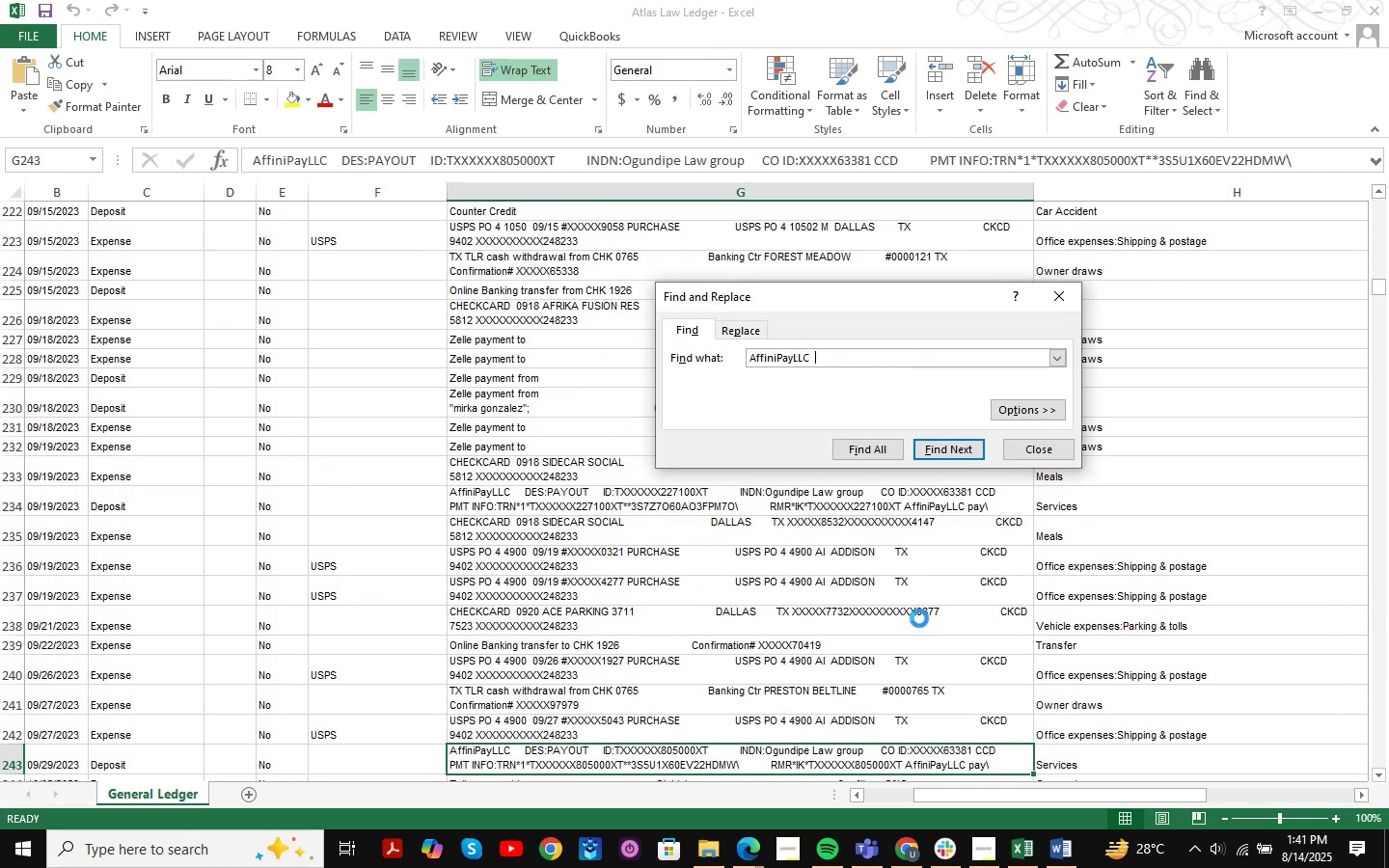 
key(Enter)
 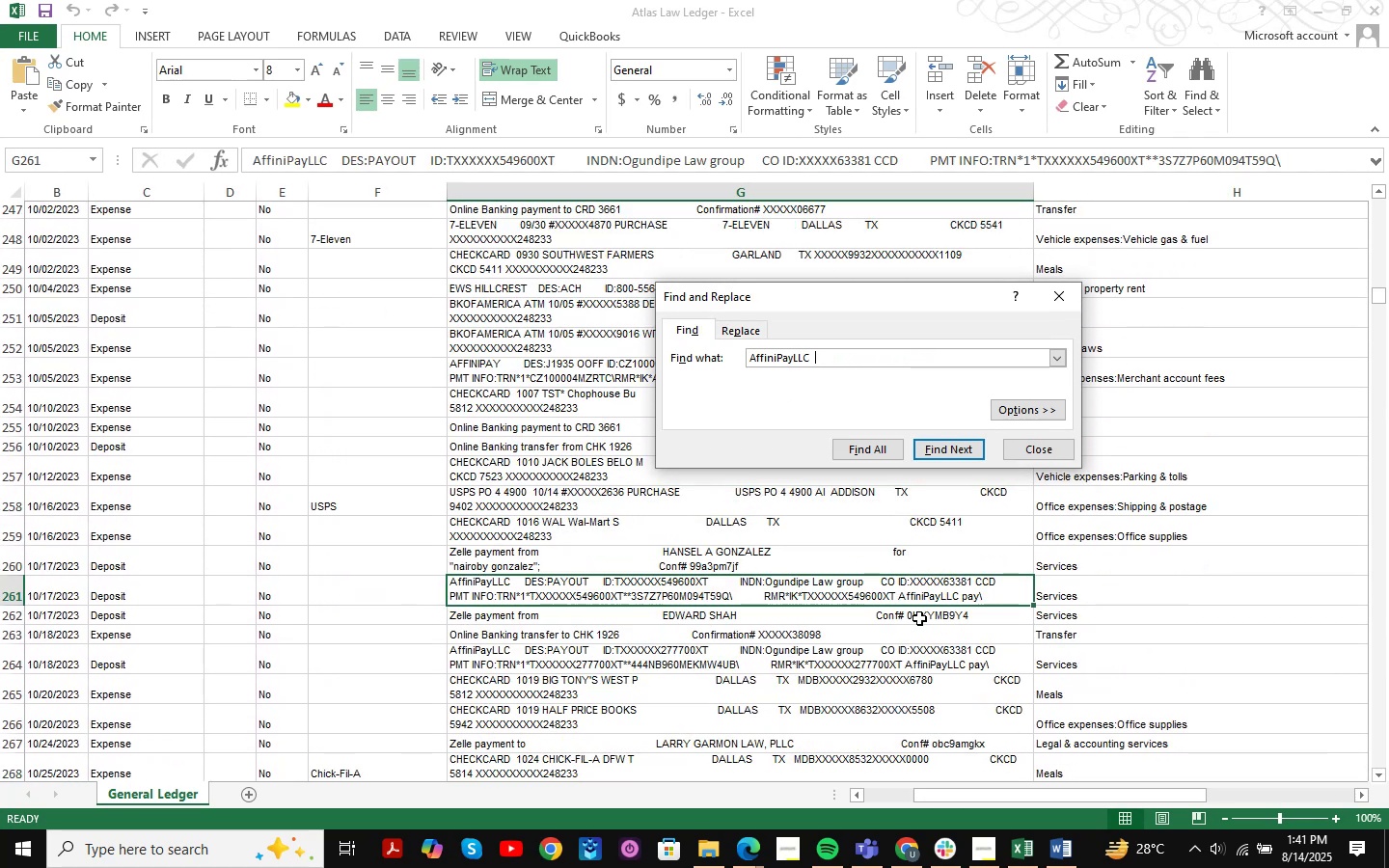 
key(Enter)
 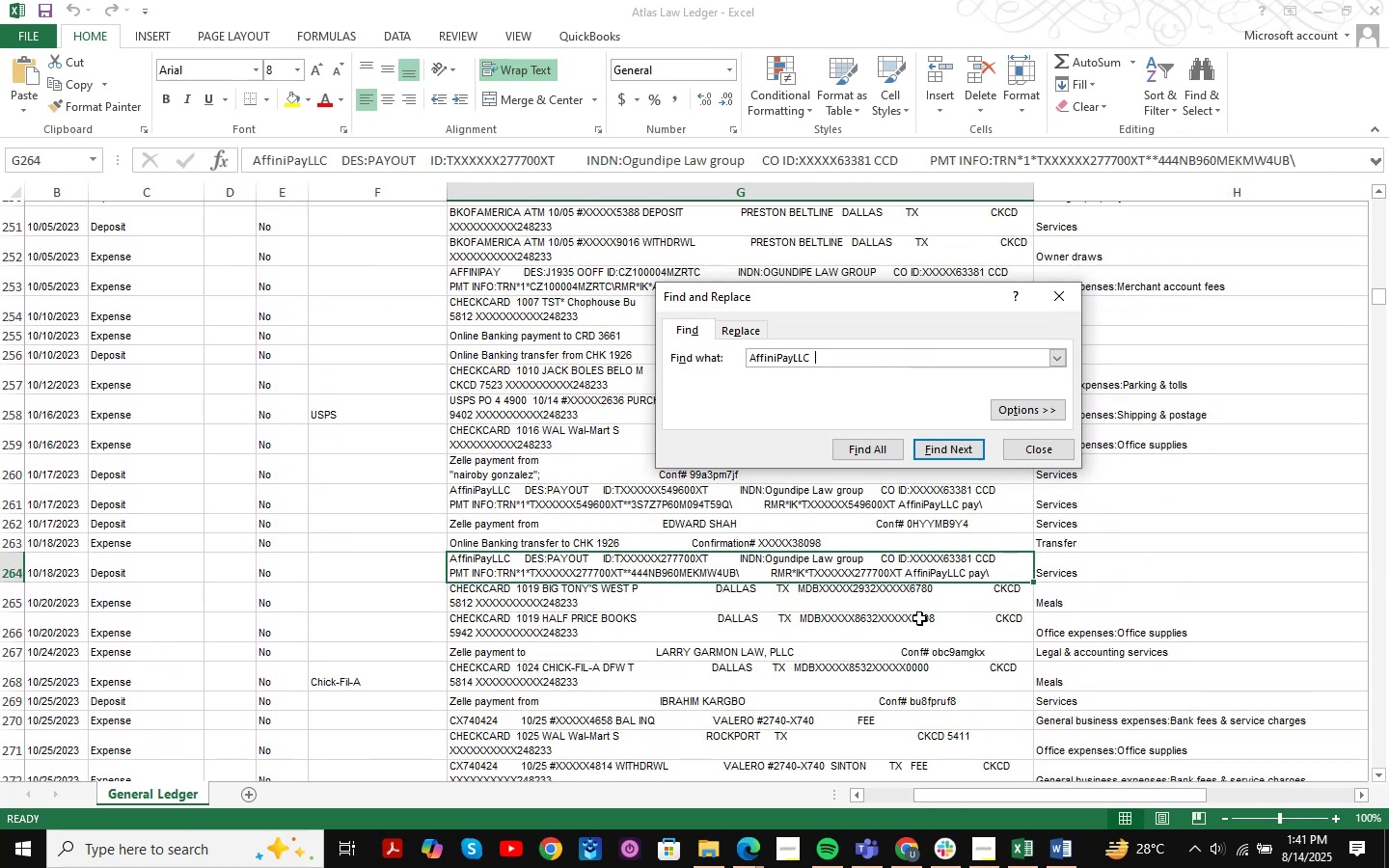 
key(Enter)
 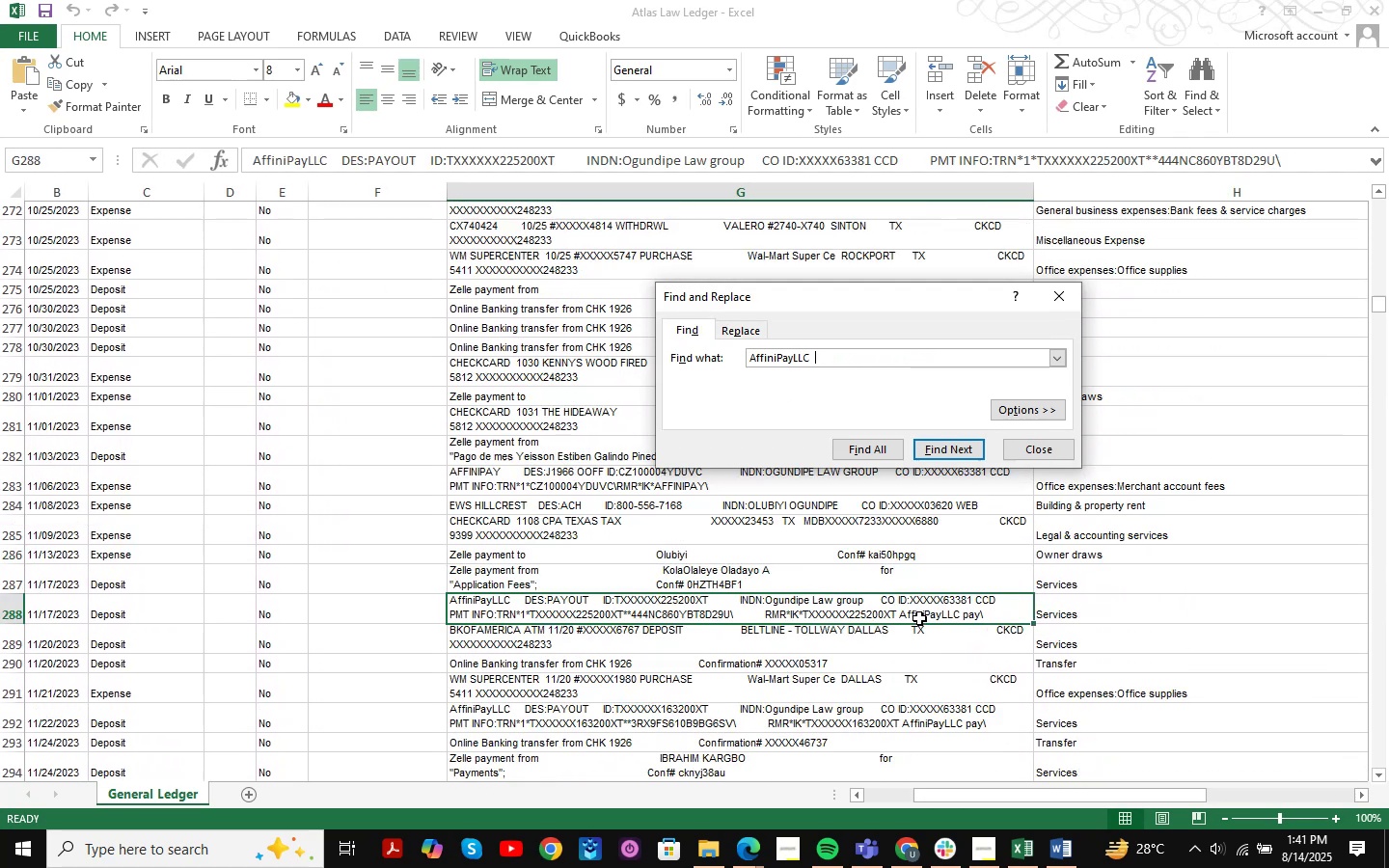 
key(Enter)
 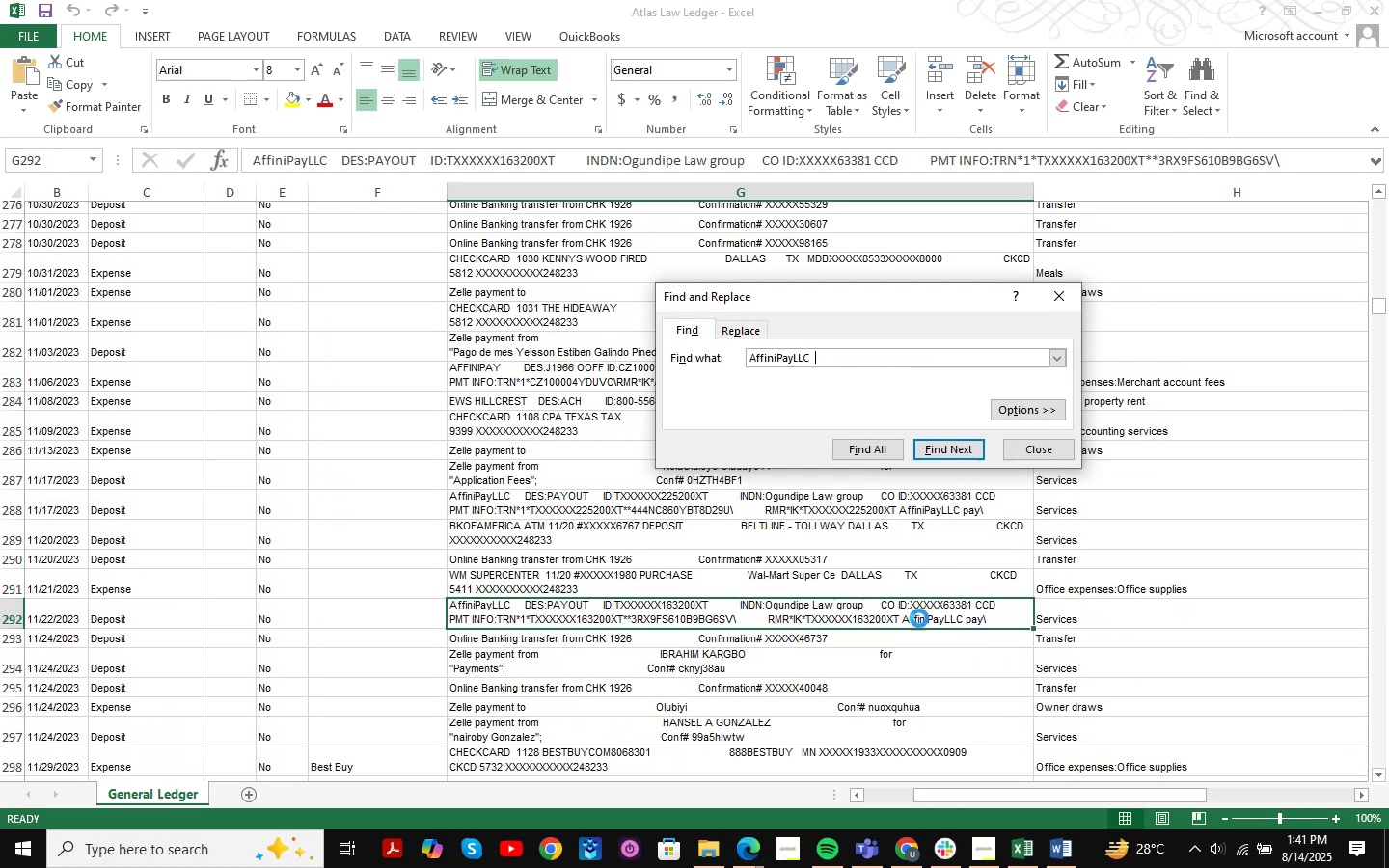 
key(Enter)
 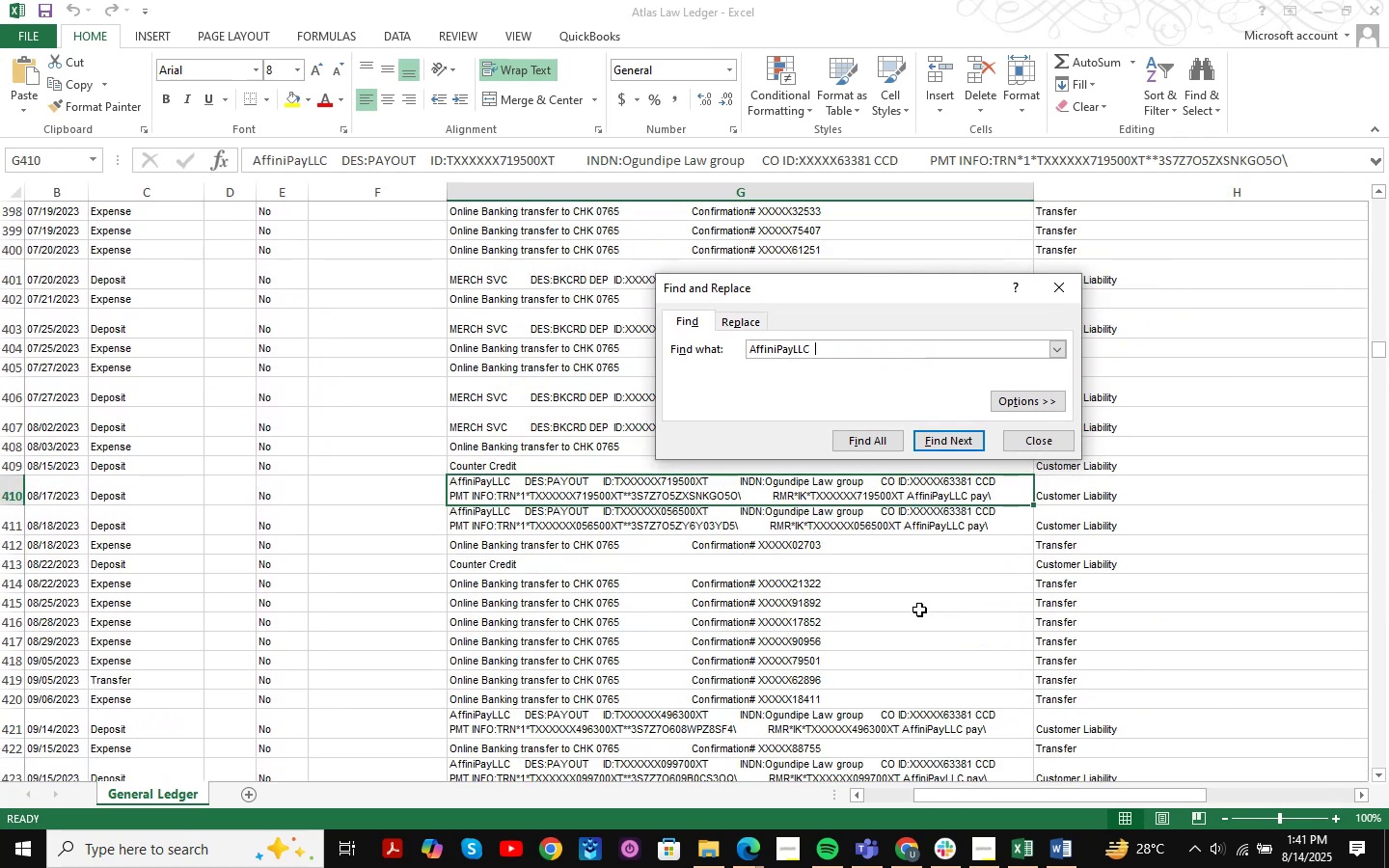 
key(Enter)
 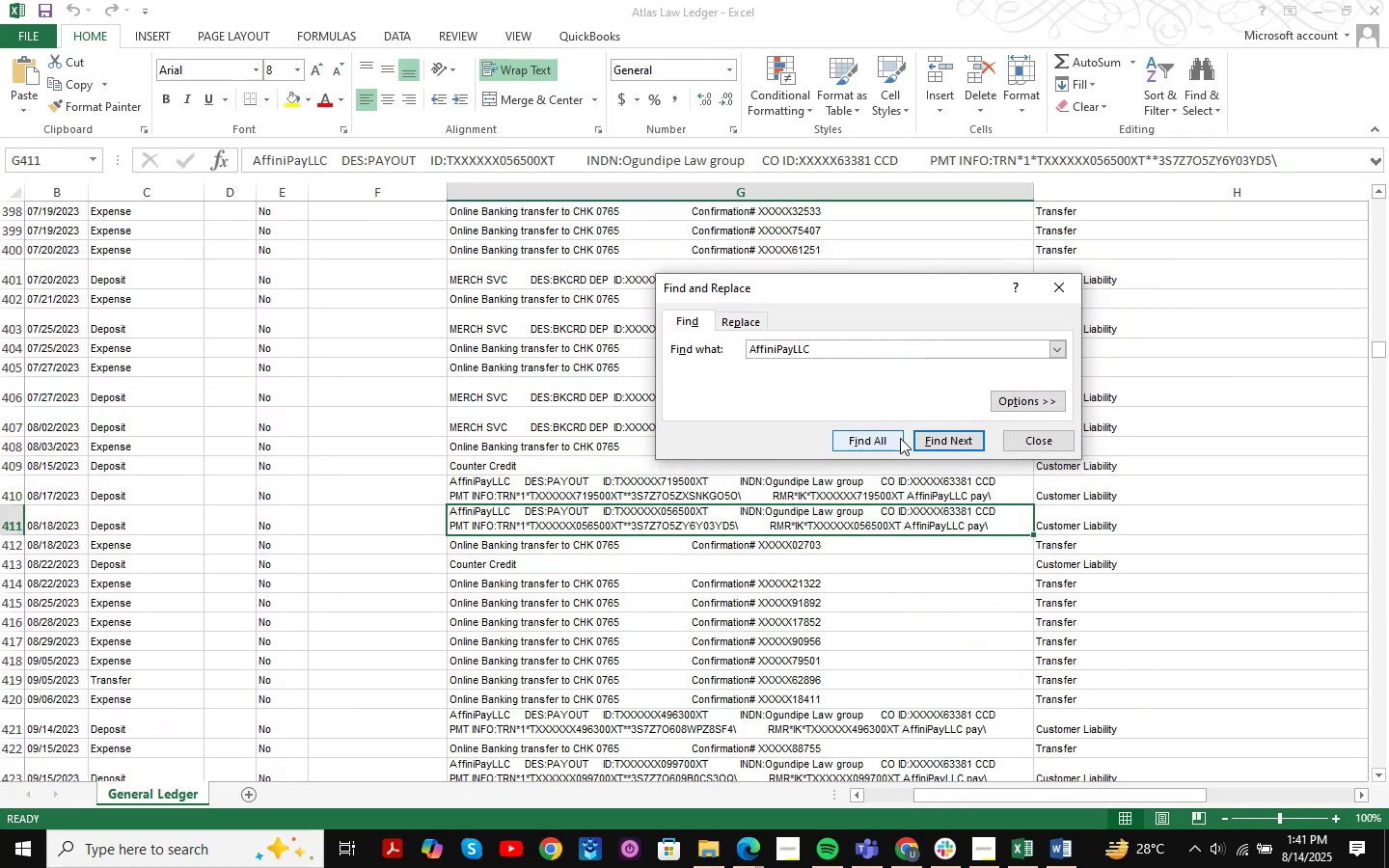 
double_click([949, 438])
 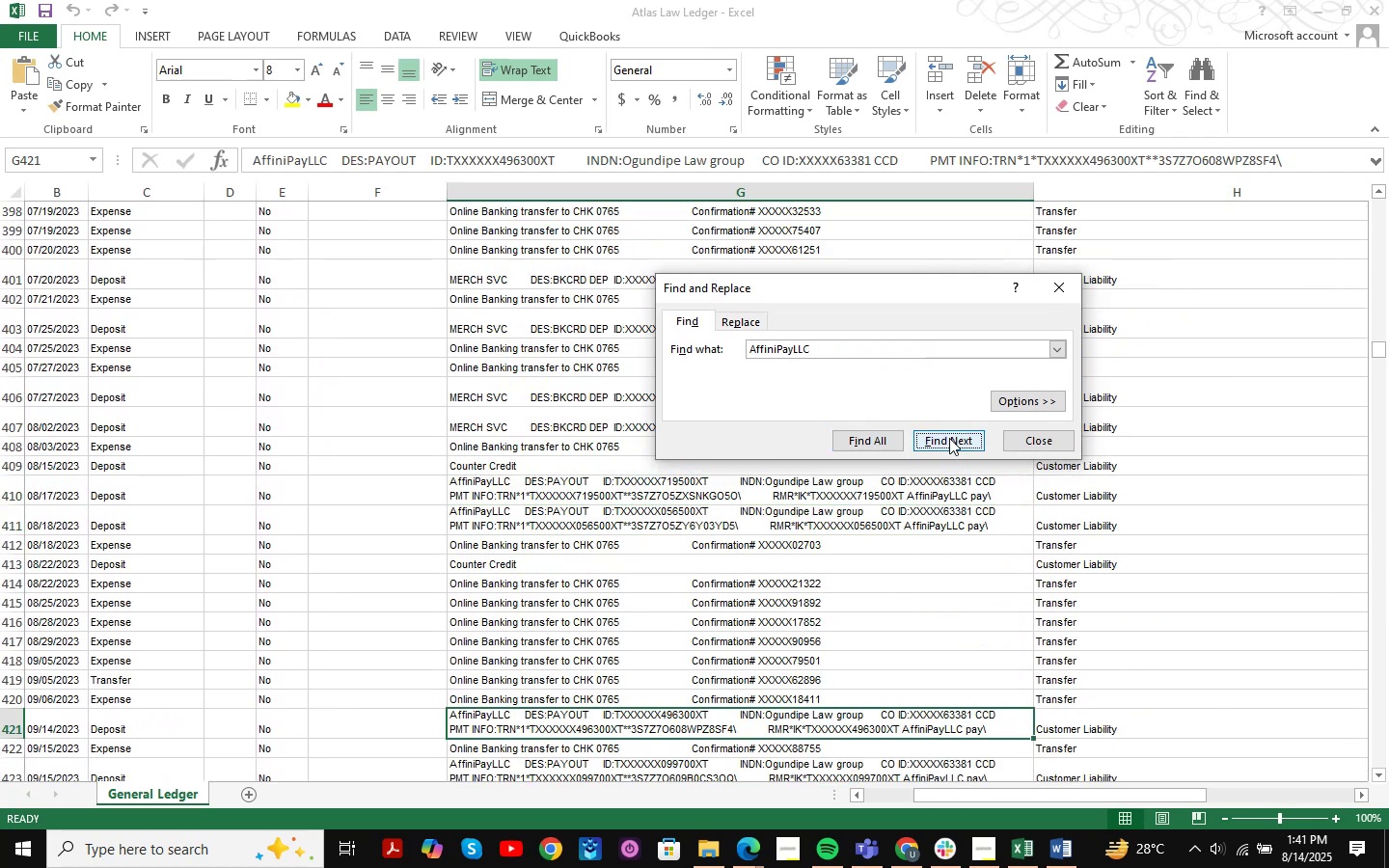 
triple_click([949, 438])
 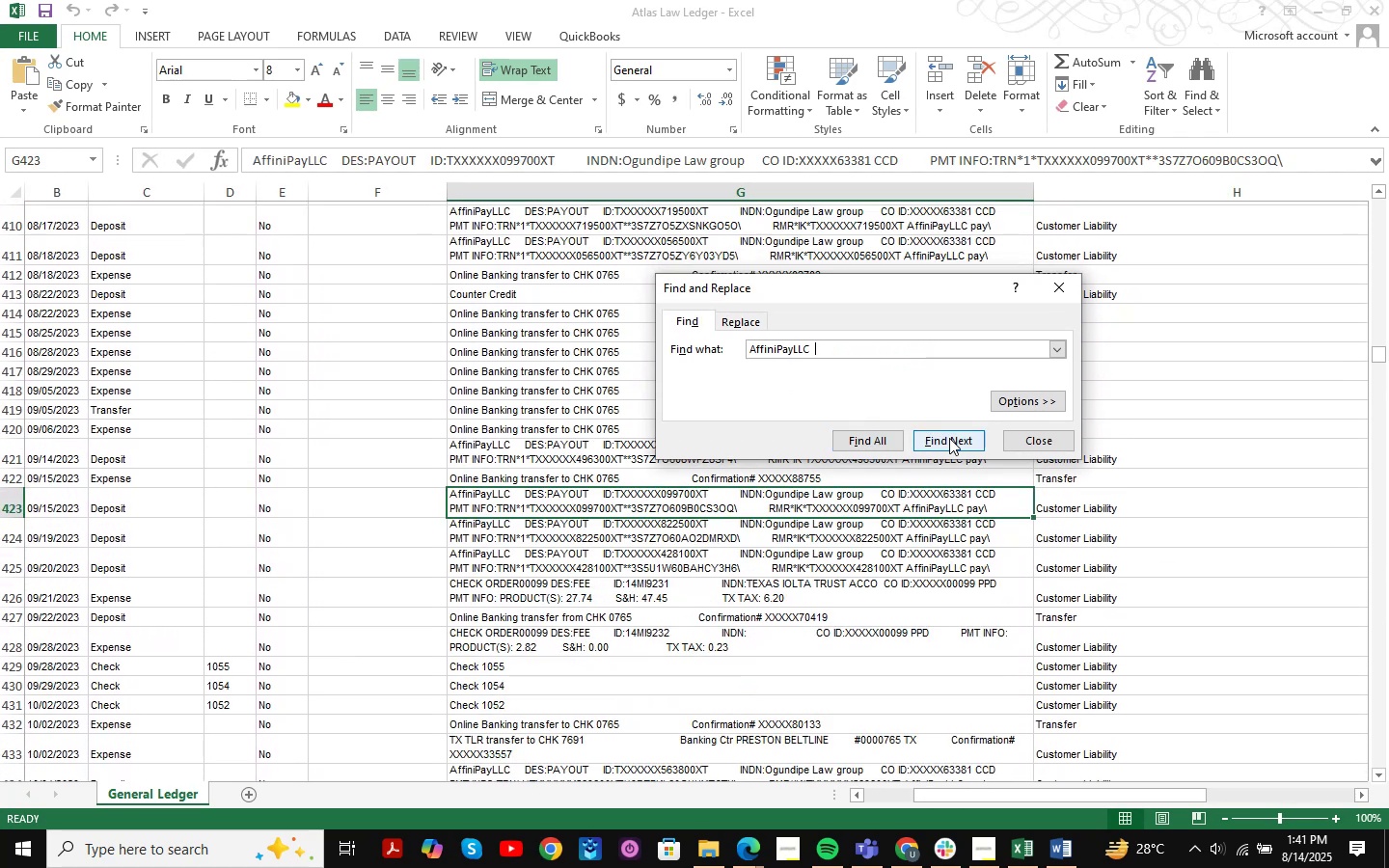 
triple_click([949, 438])
 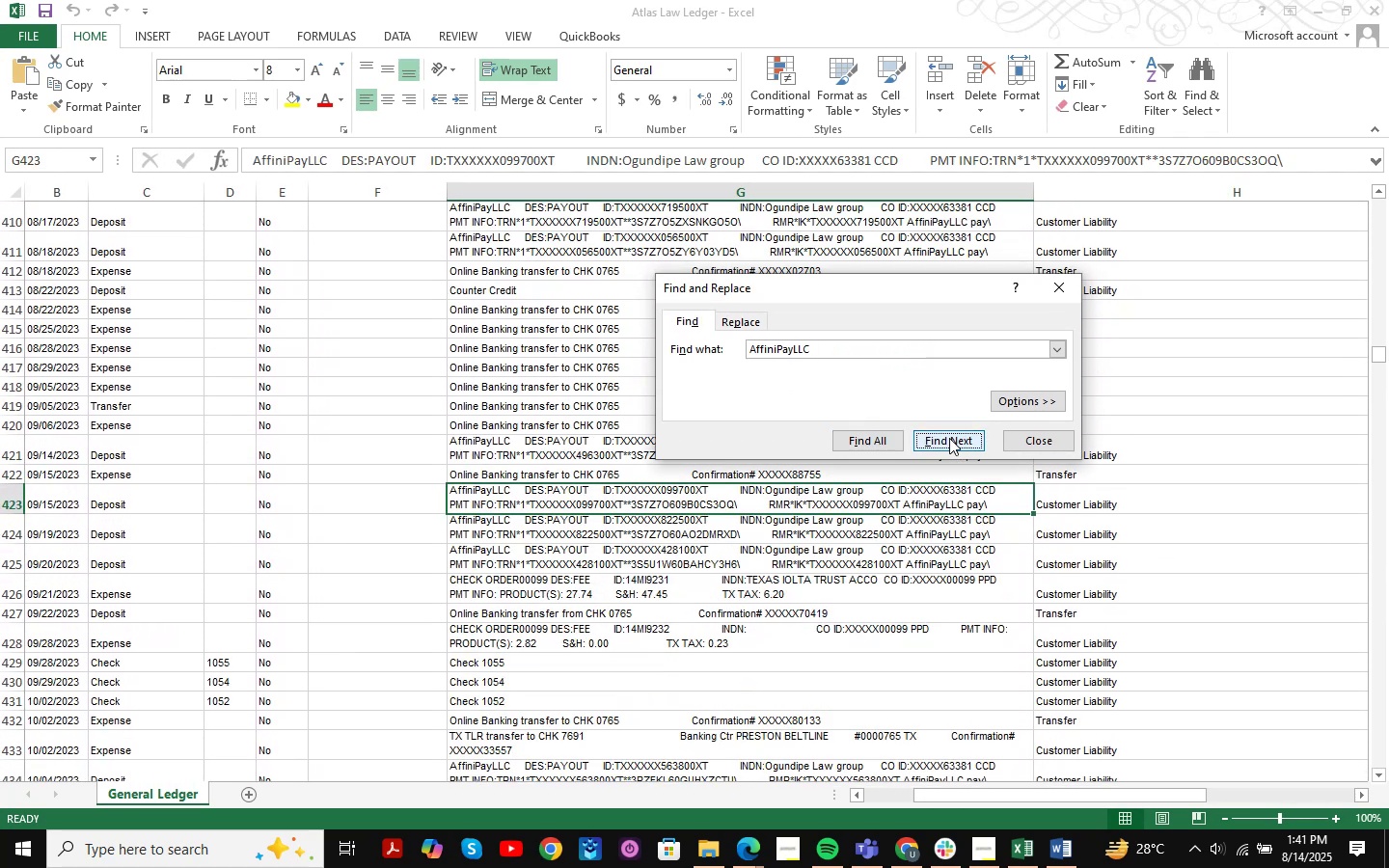 
triple_click([949, 438])
 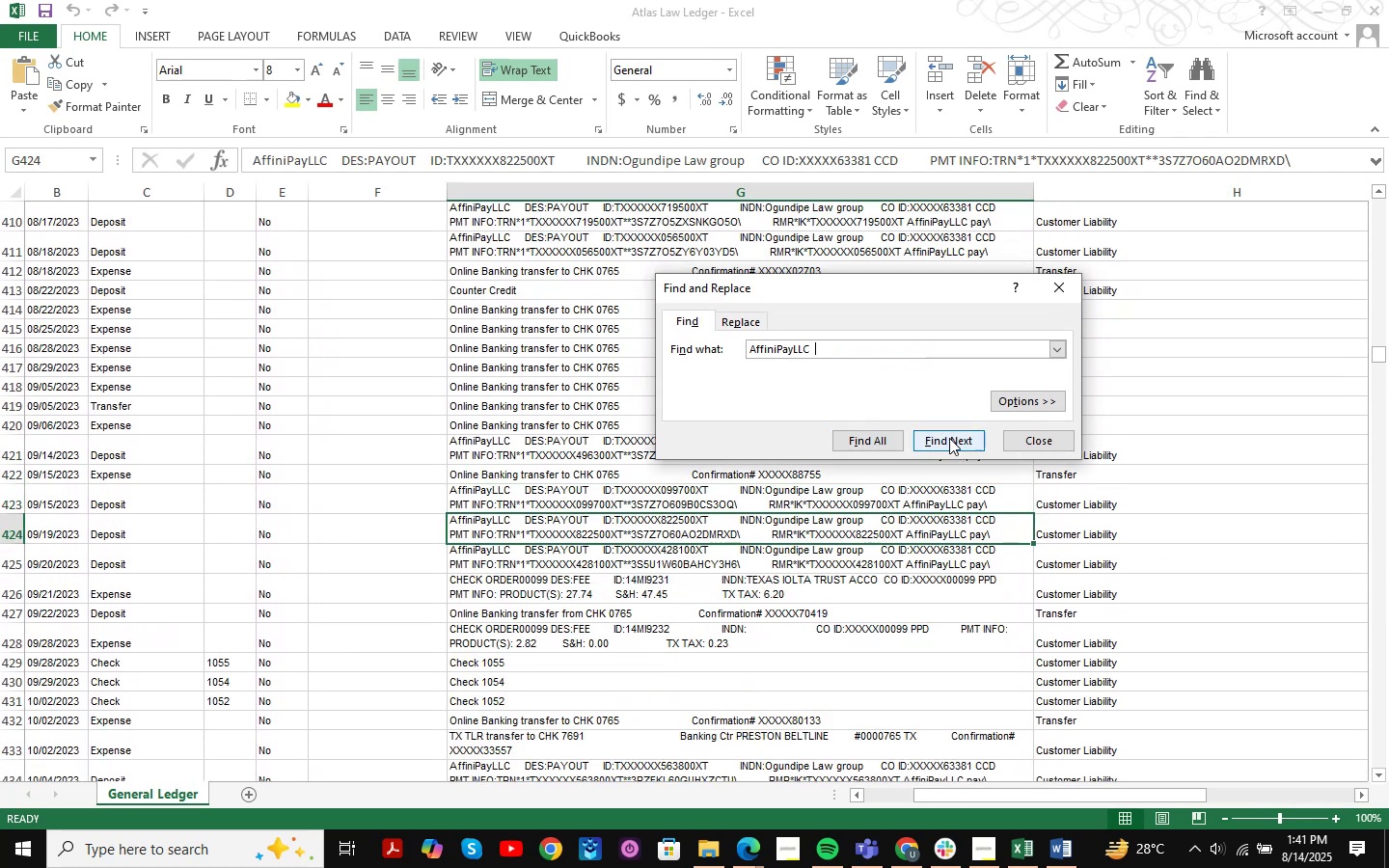 
triple_click([949, 438])
 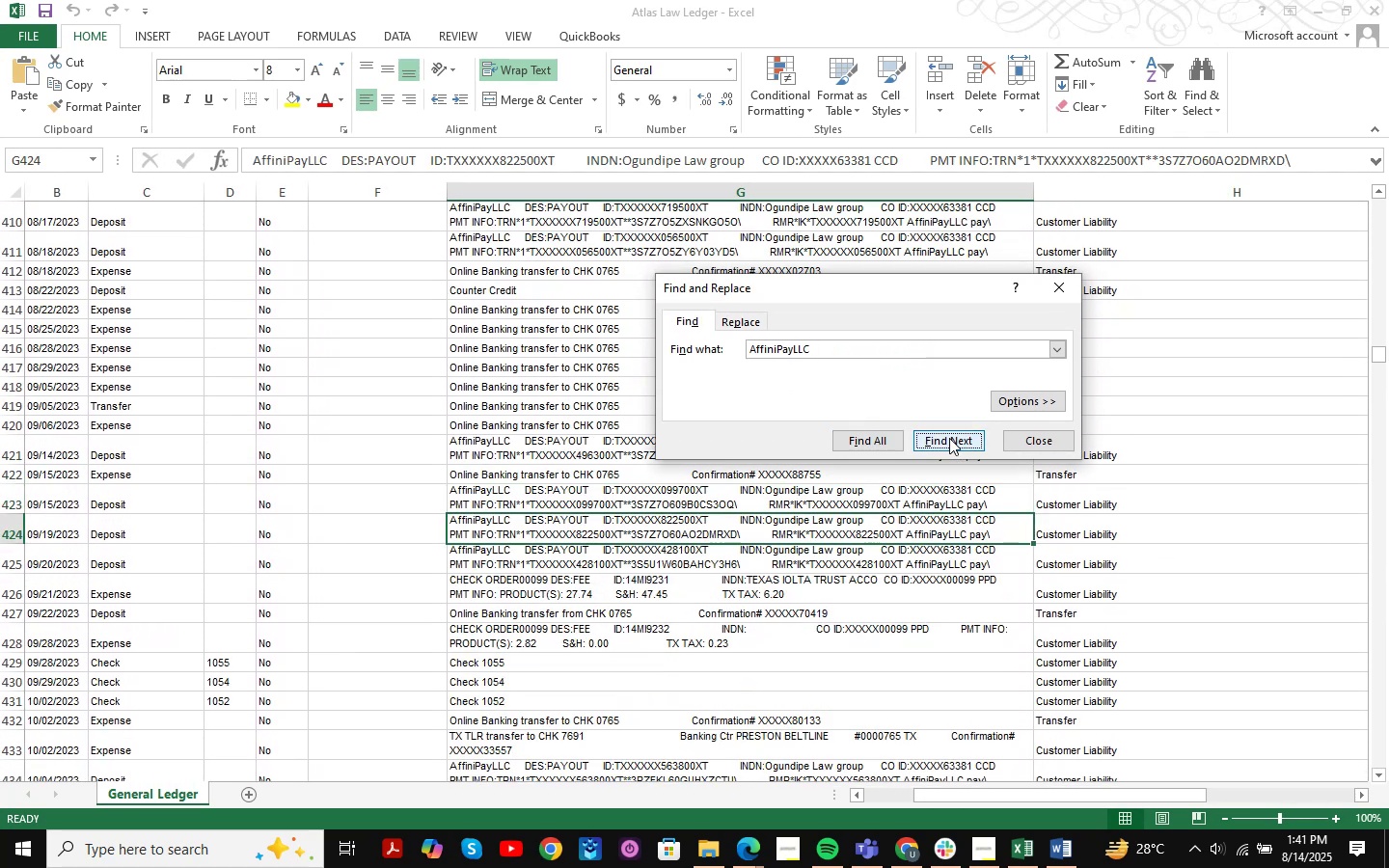 
triple_click([949, 438])
 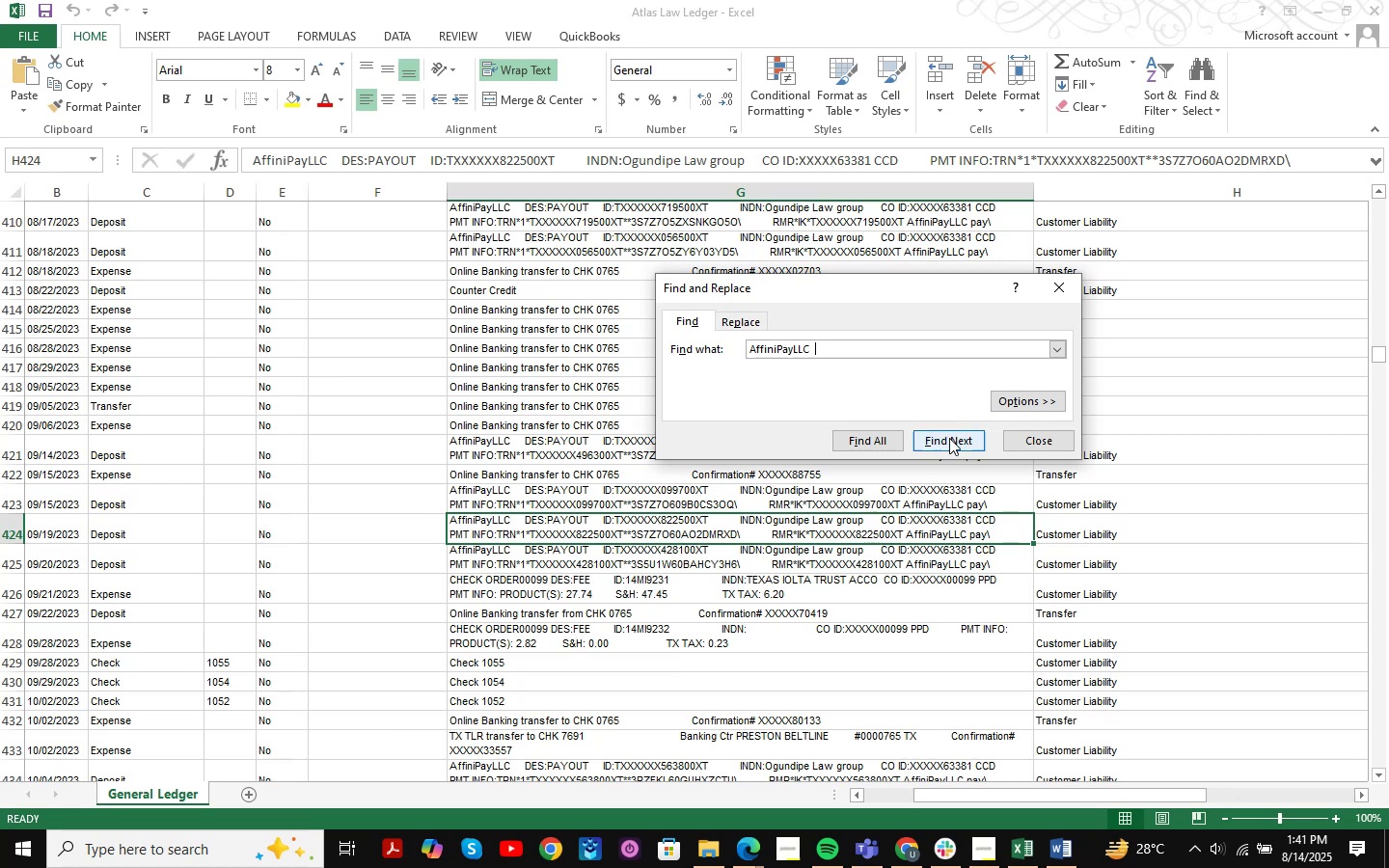 
triple_click([949, 438])
 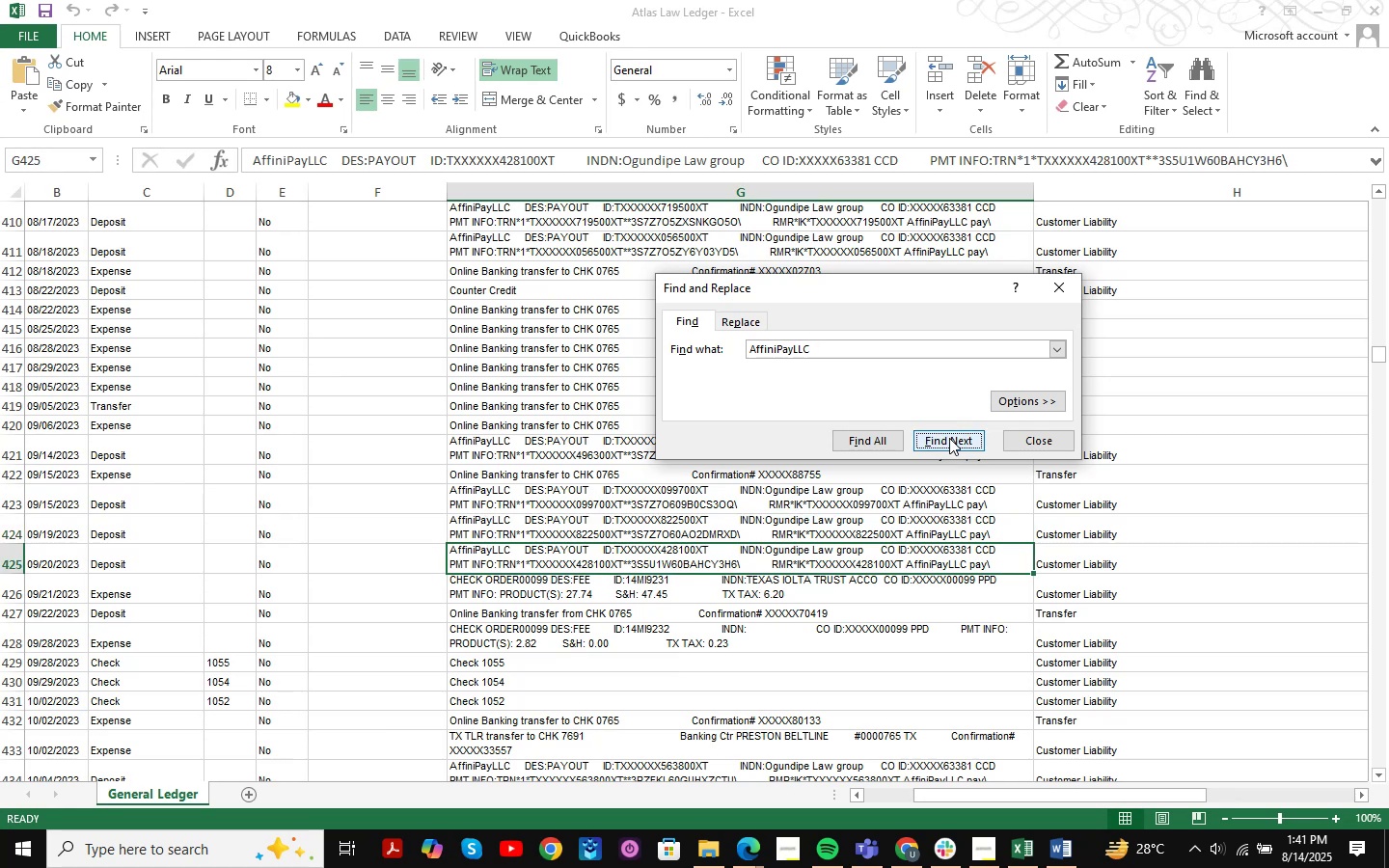 
triple_click([949, 438])
 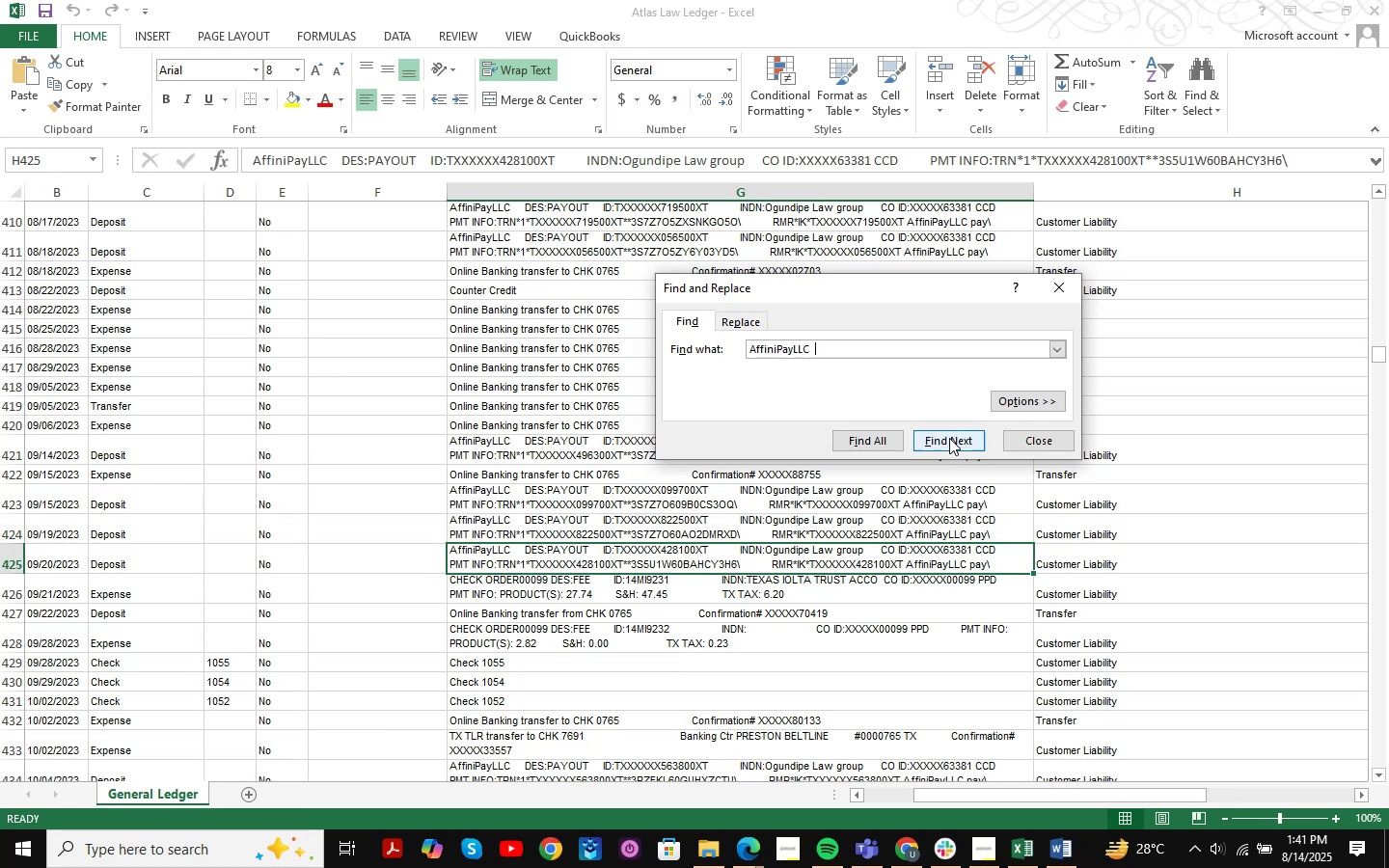 
triple_click([949, 438])
 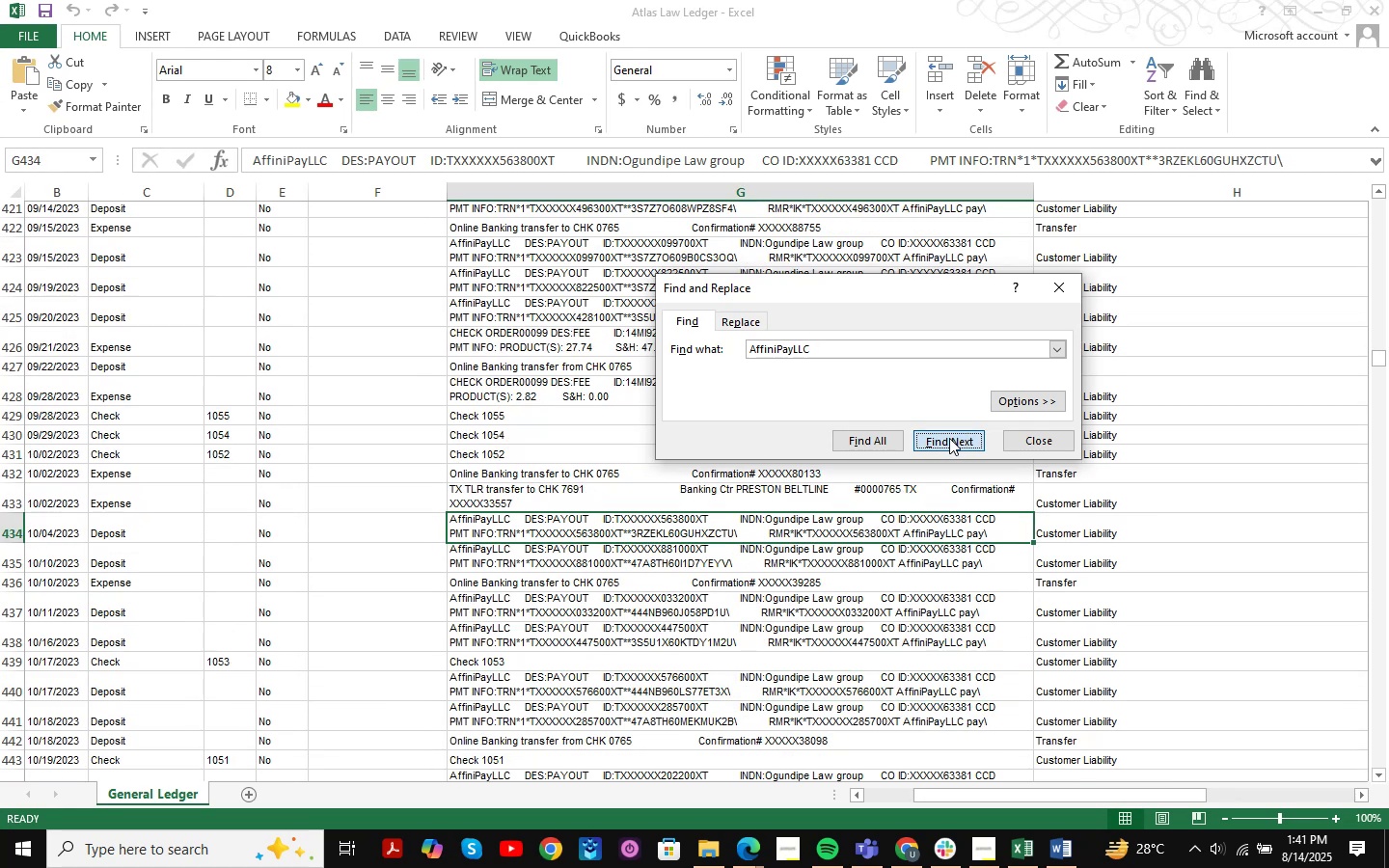 
triple_click([949, 438])
 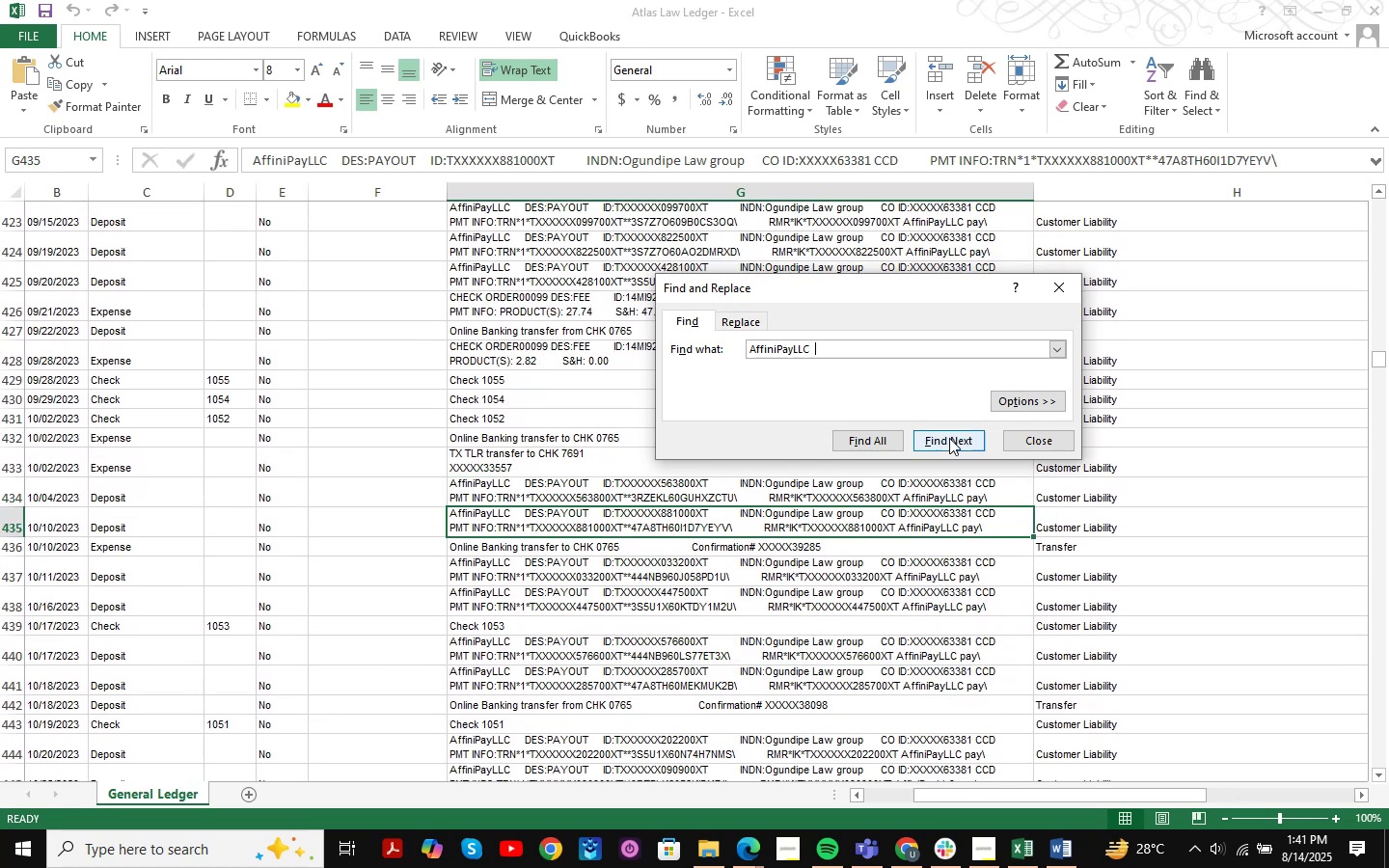 
triple_click([949, 438])
 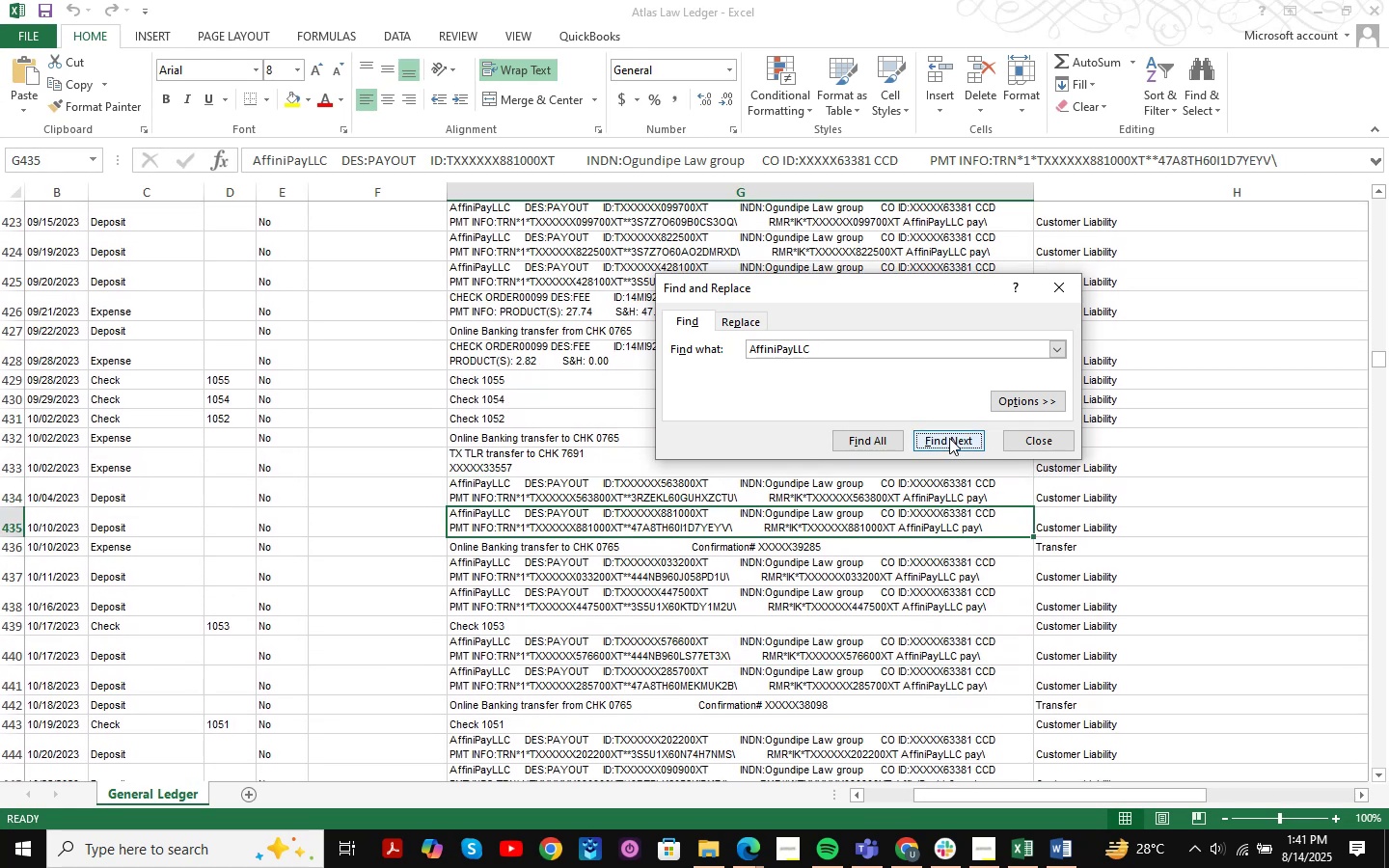 
triple_click([949, 438])
 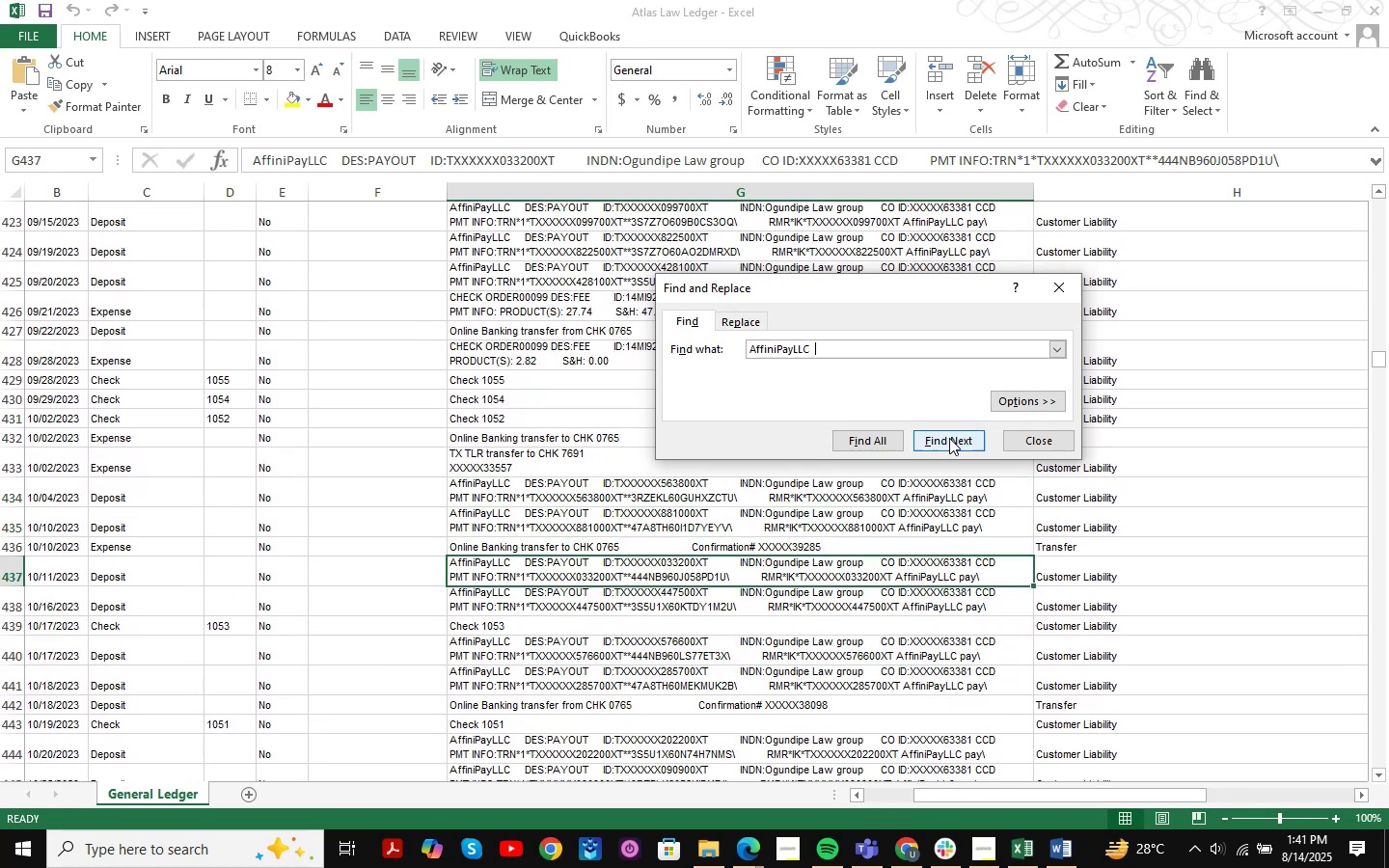 
triple_click([949, 438])
 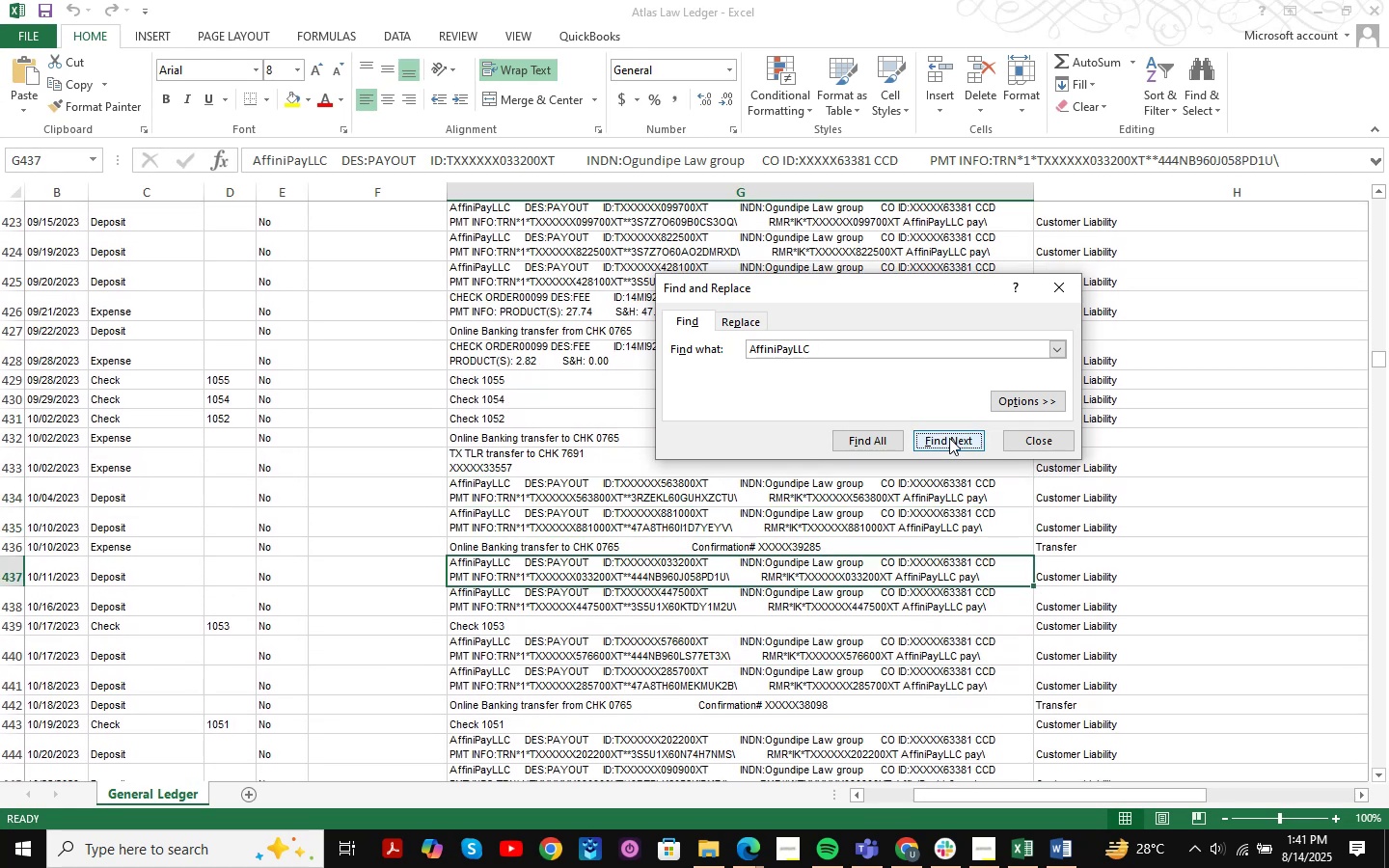 
triple_click([949, 438])
 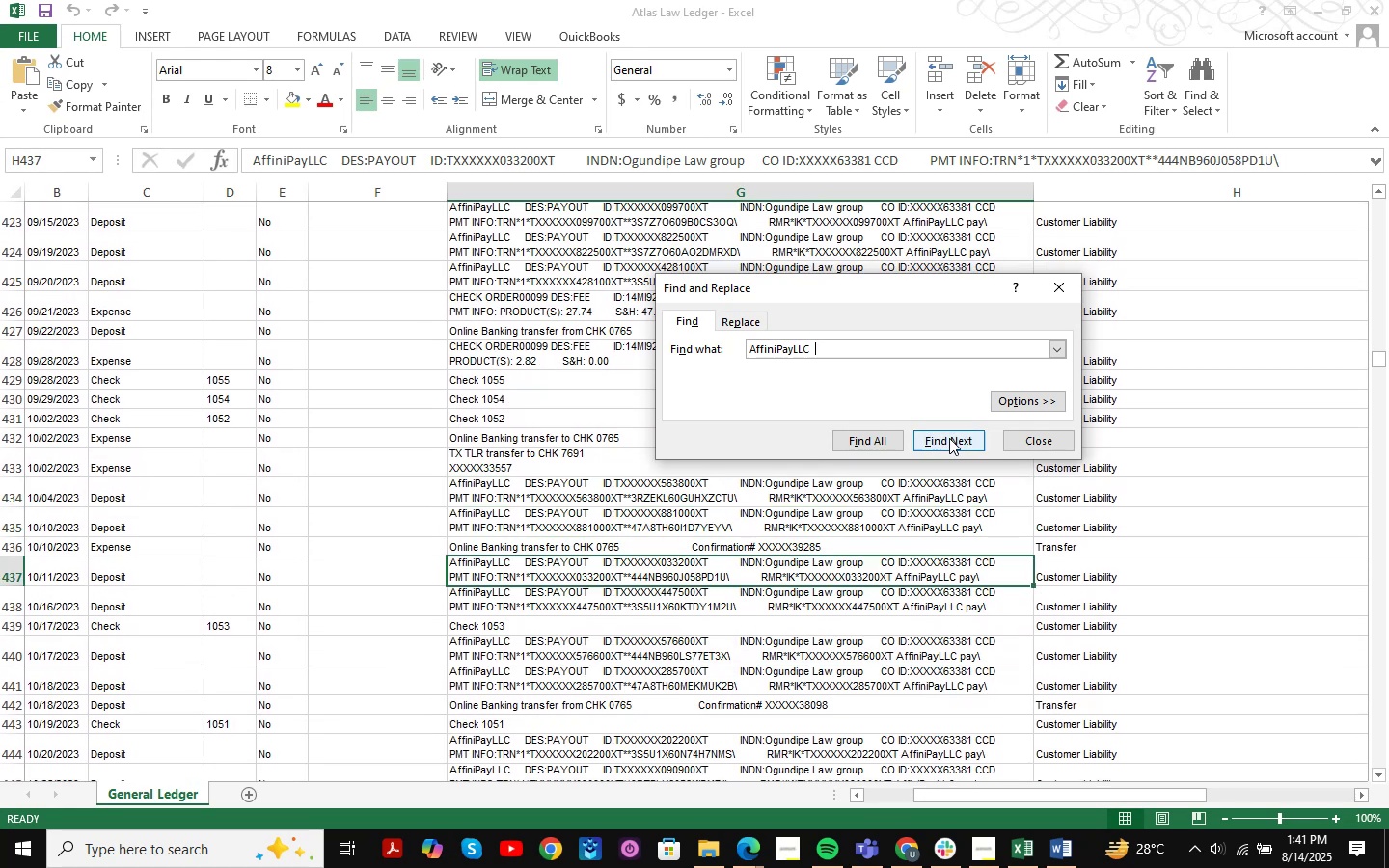 
triple_click([949, 438])
 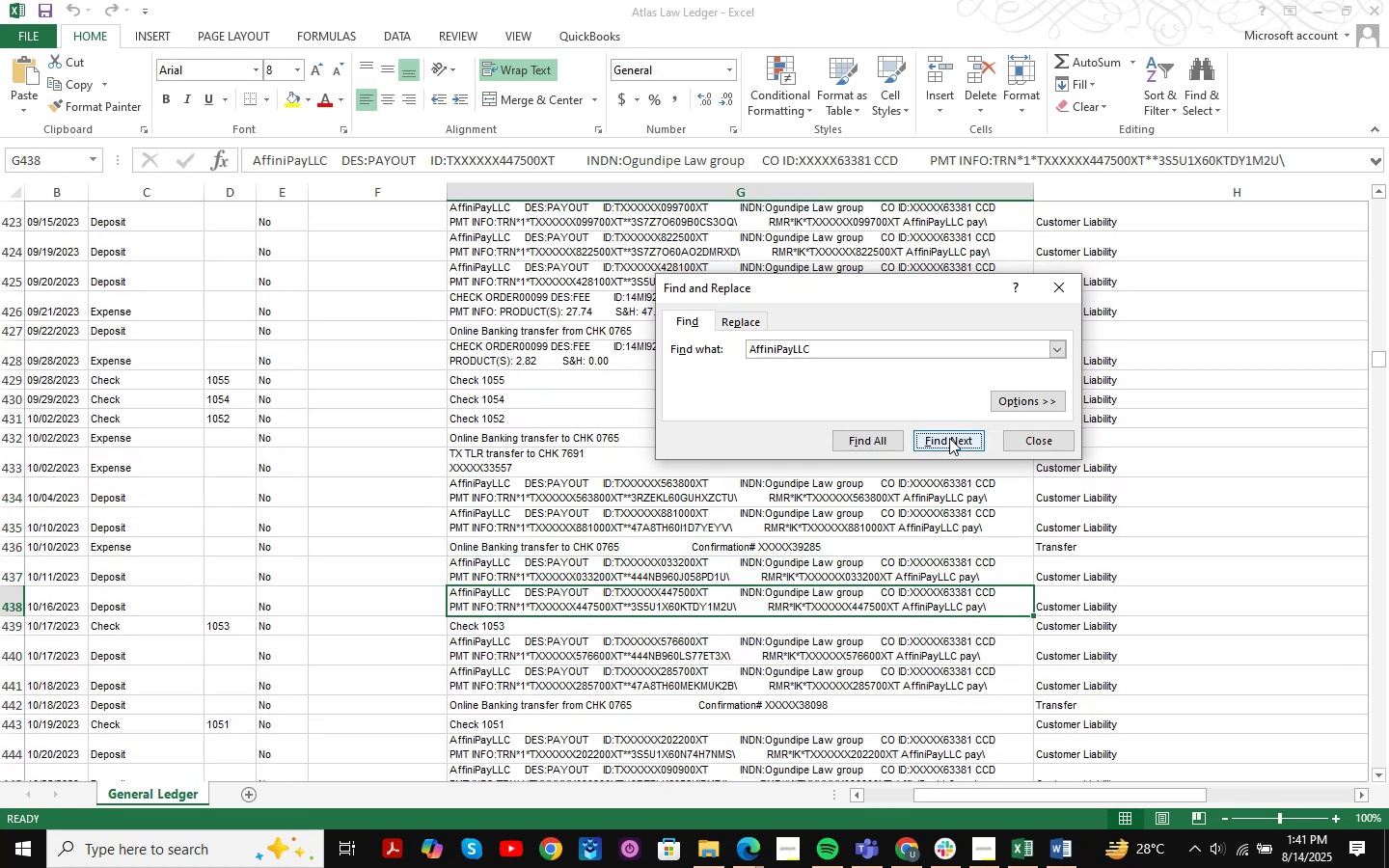 
triple_click([949, 438])
 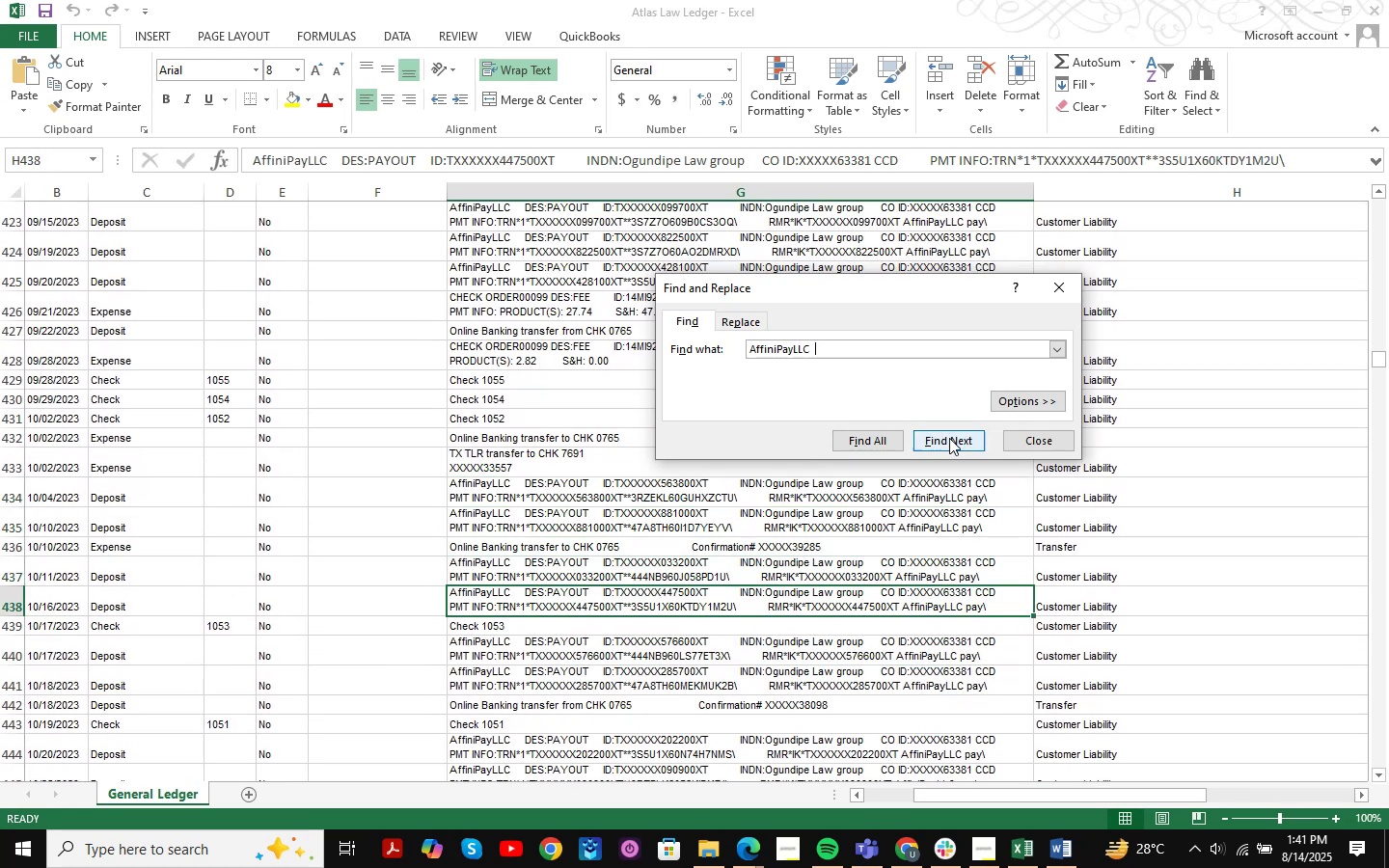 
triple_click([949, 438])
 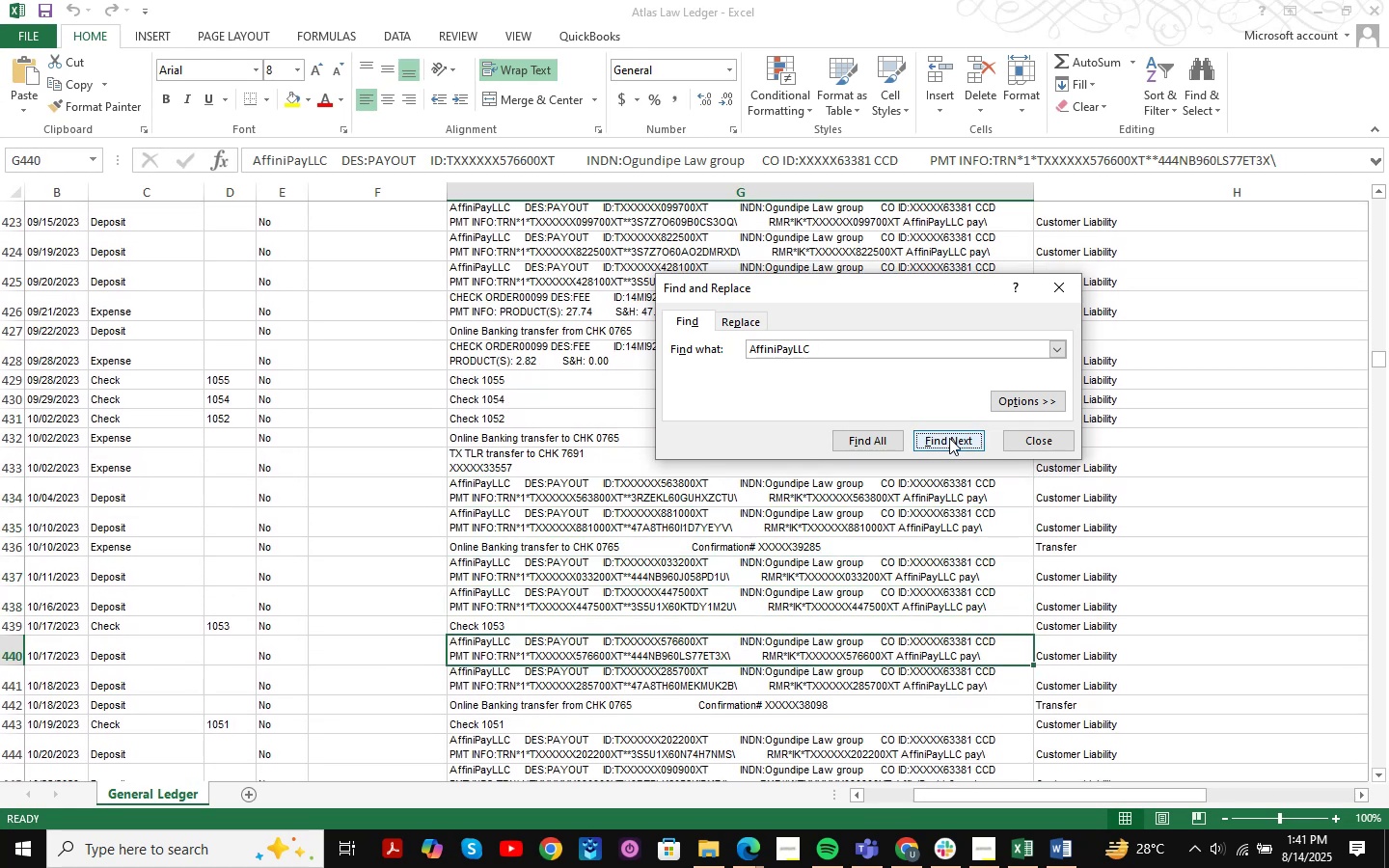 
triple_click([949, 438])
 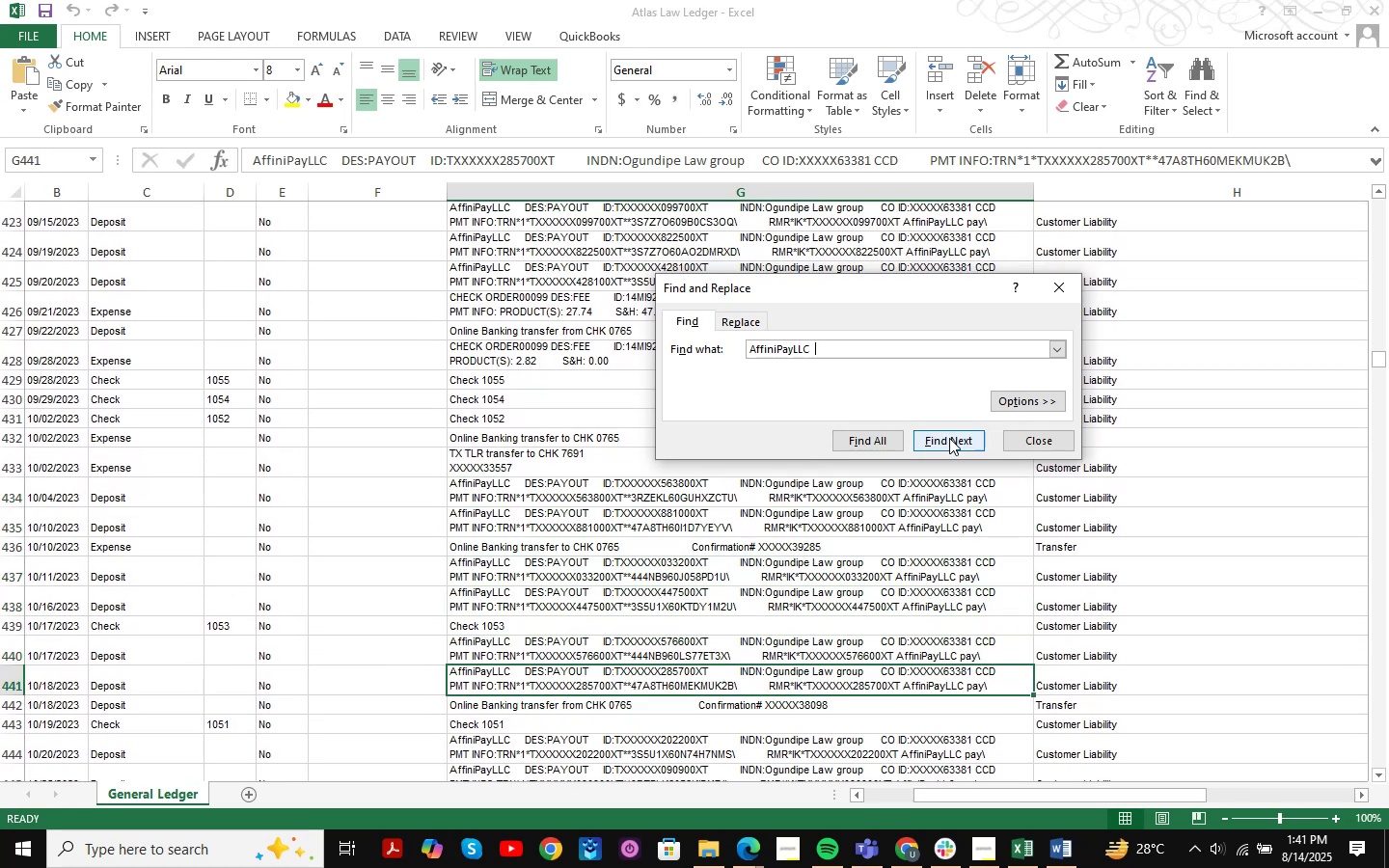 
triple_click([949, 438])
 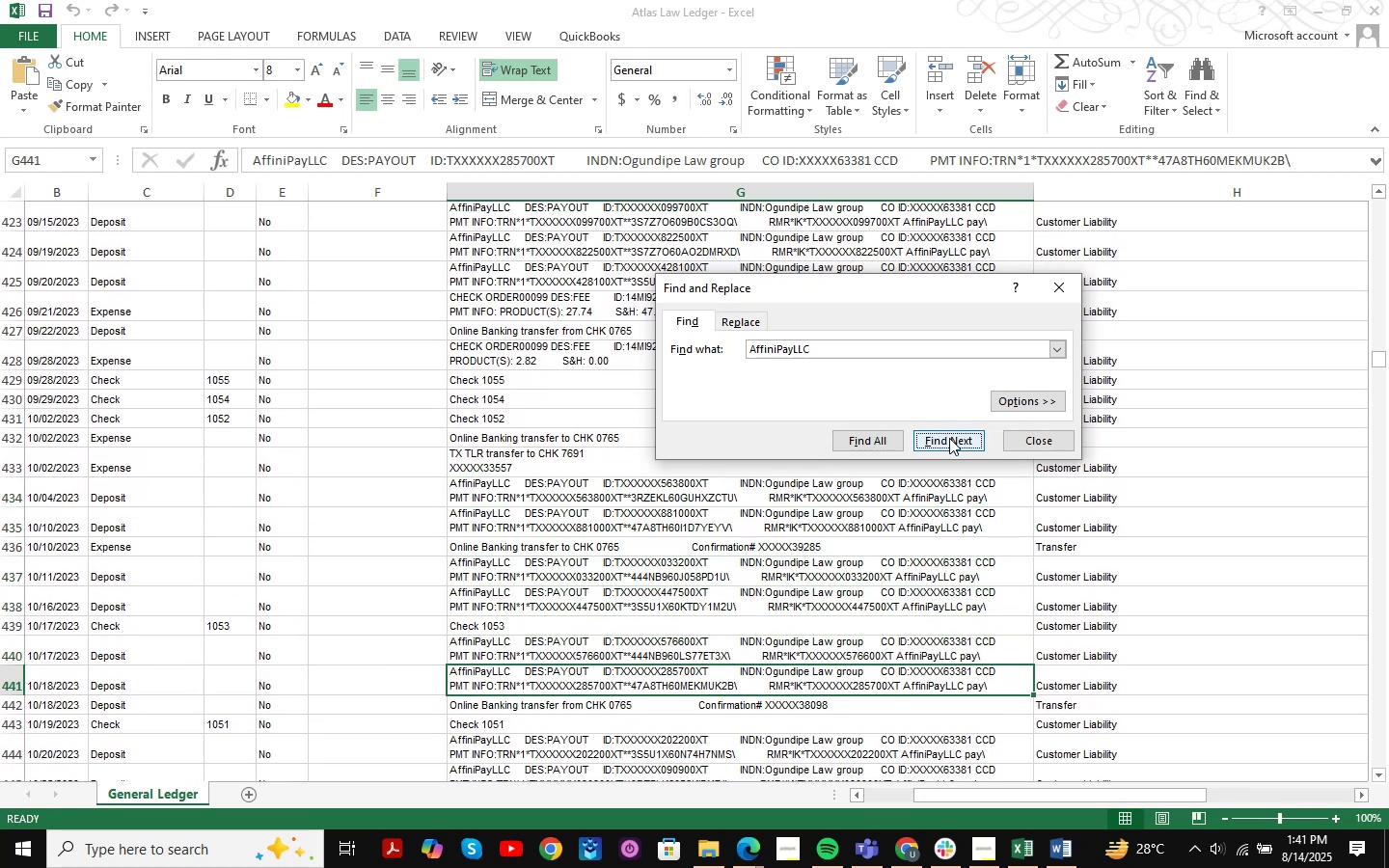 
triple_click([949, 438])
 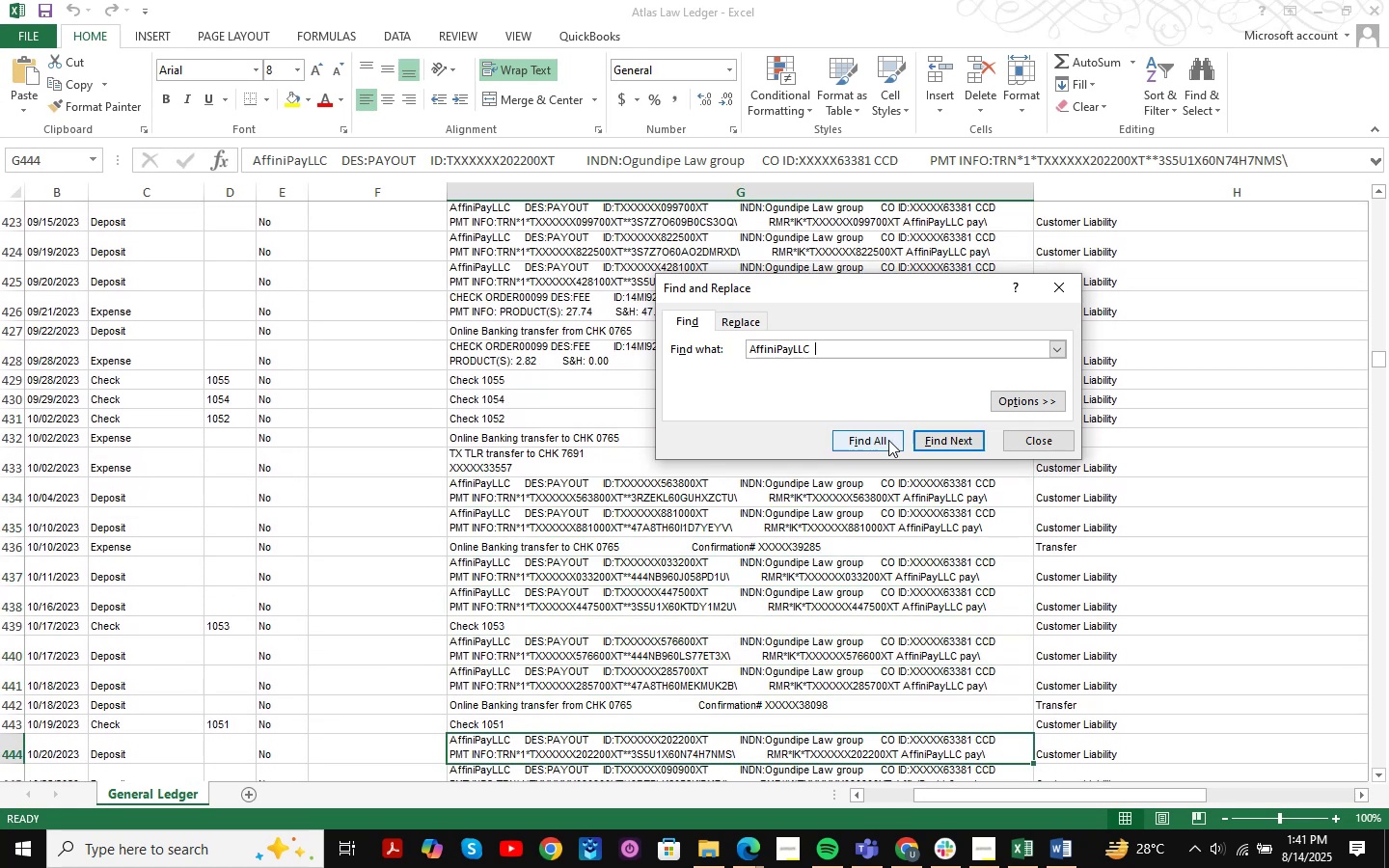 
triple_click([888, 440])
 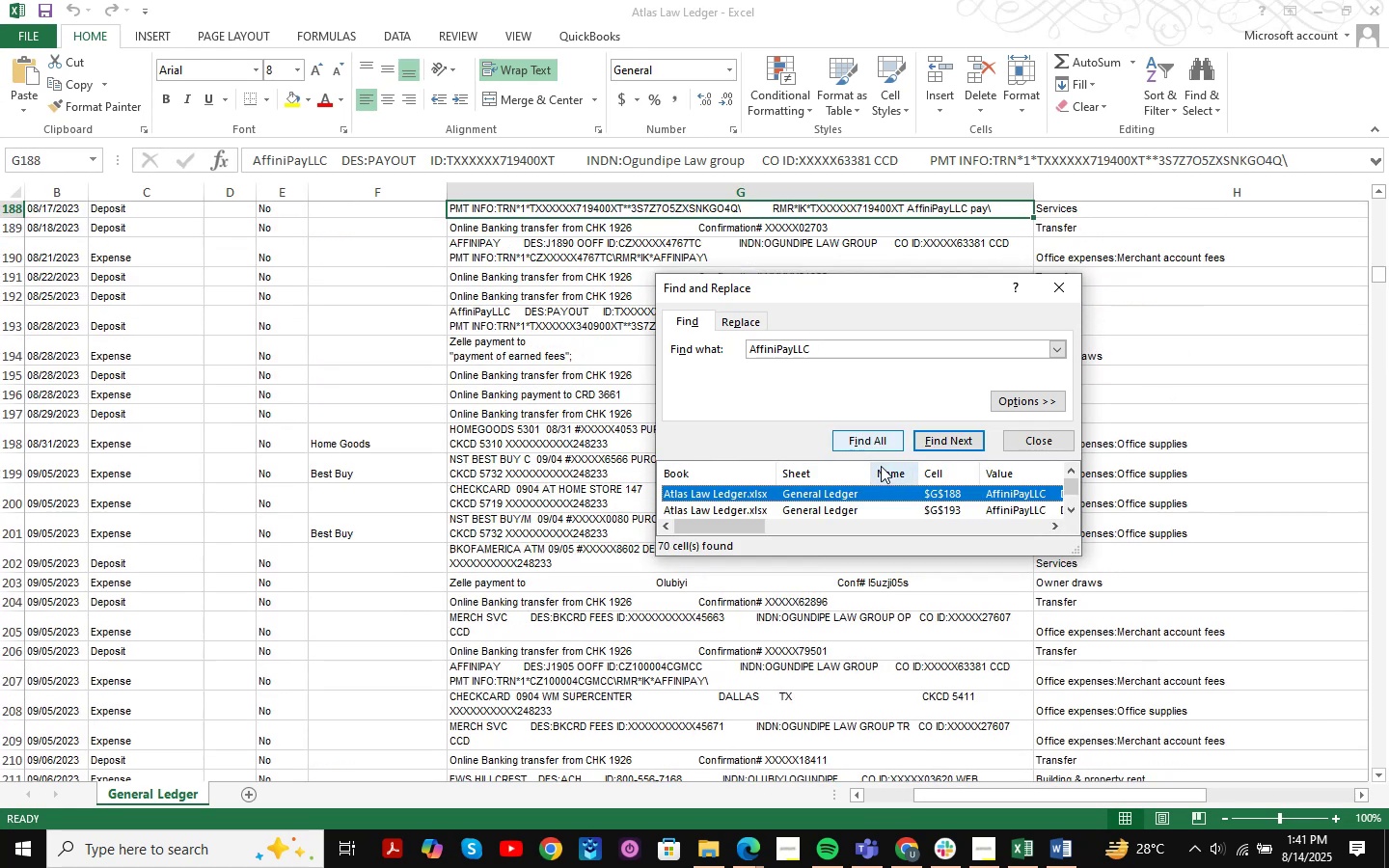 
scroll: coordinate [878, 502], scroll_direction: up, amount: 8.0
 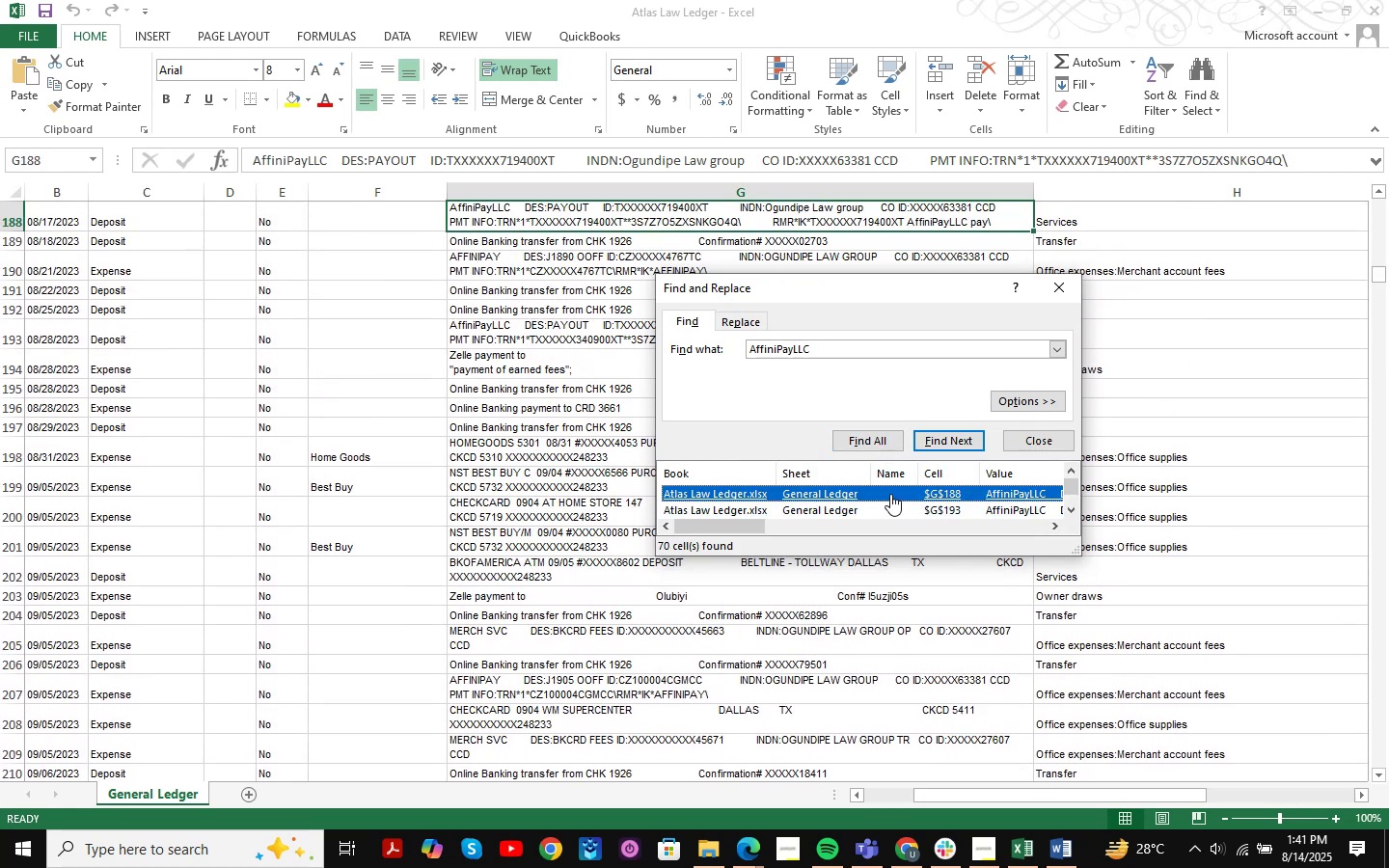 
left_click([894, 490])
 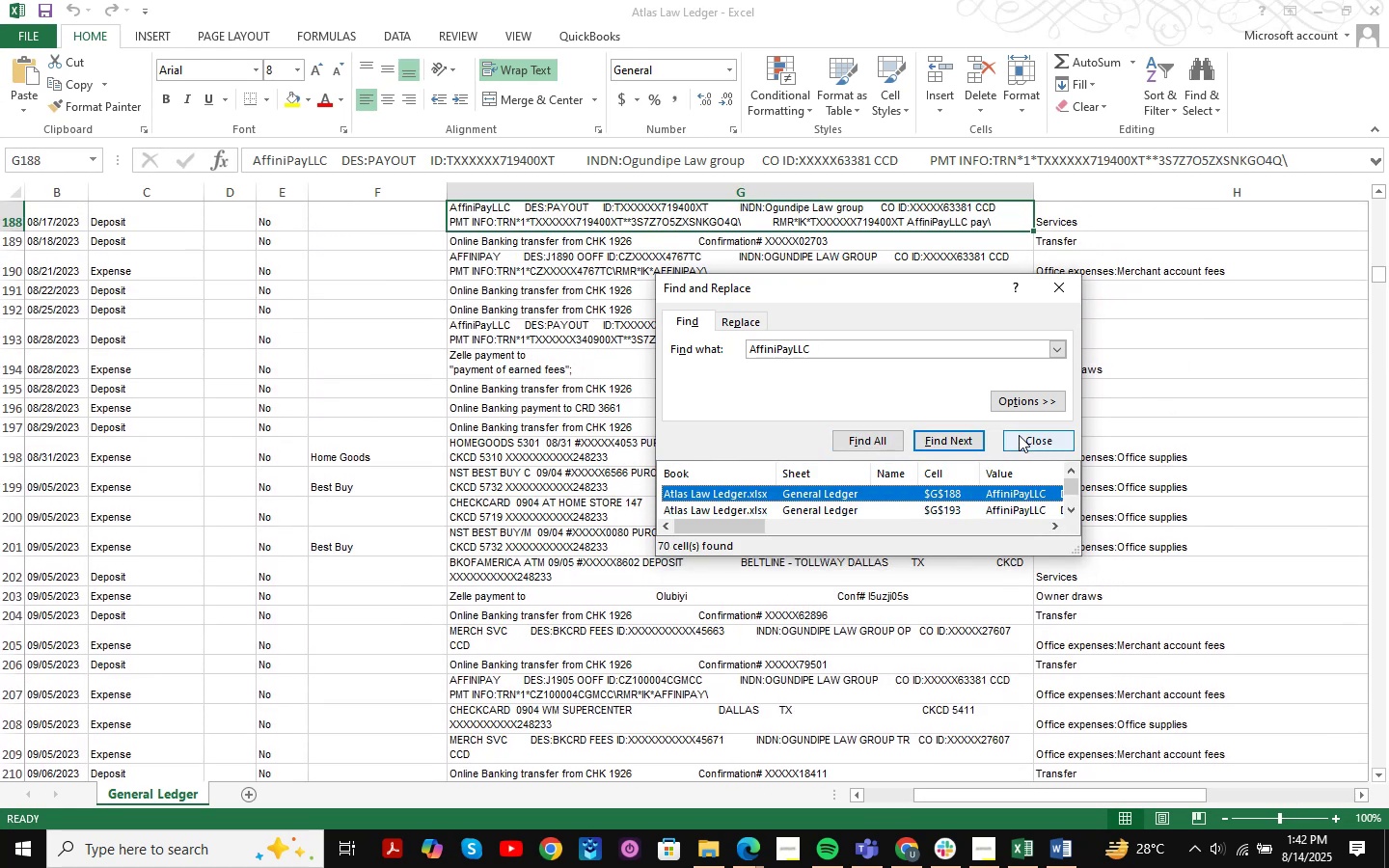 
scroll: coordinate [958, 387], scroll_direction: up, amount: 2.0
 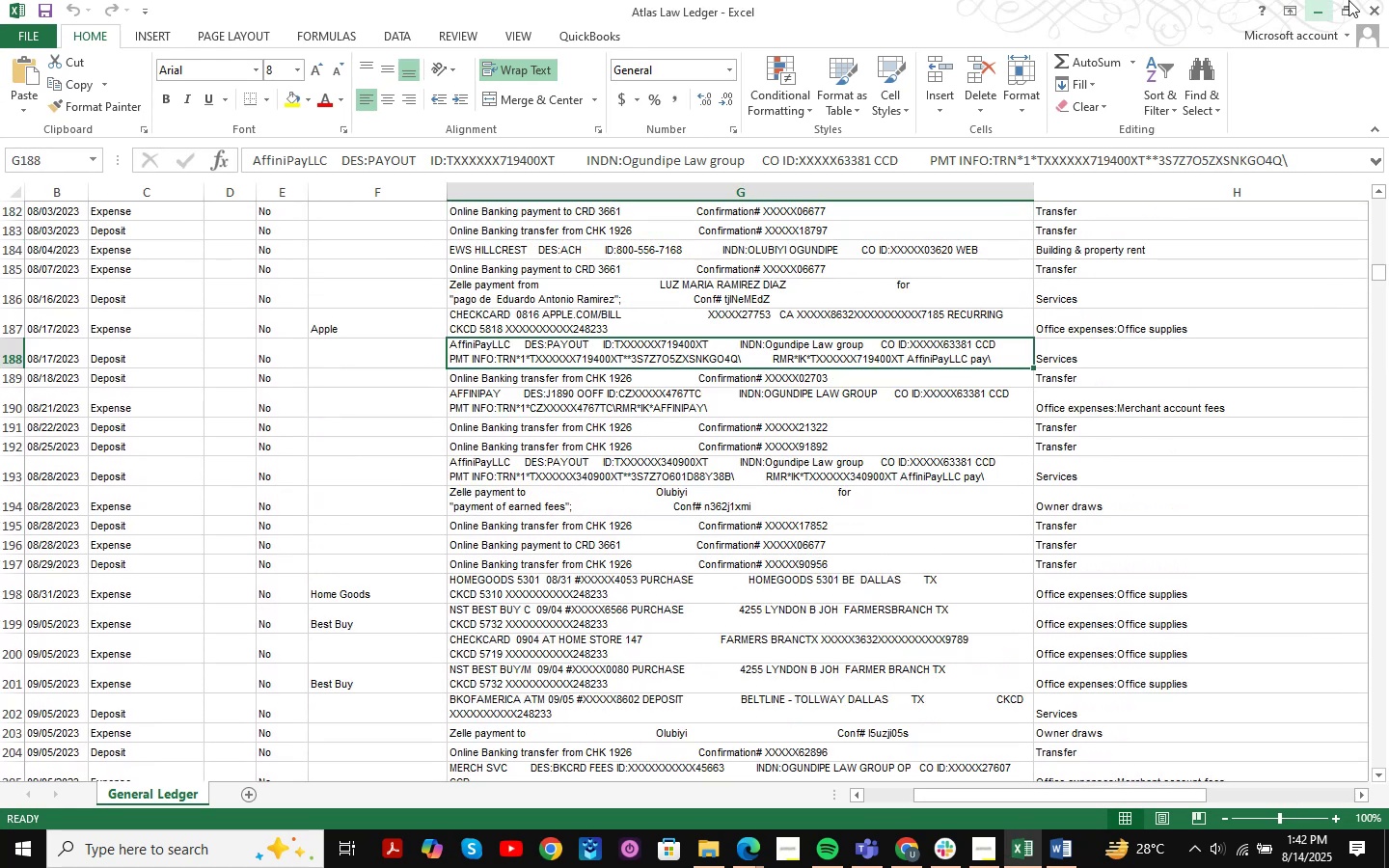 
left_click([1323, 11])
 